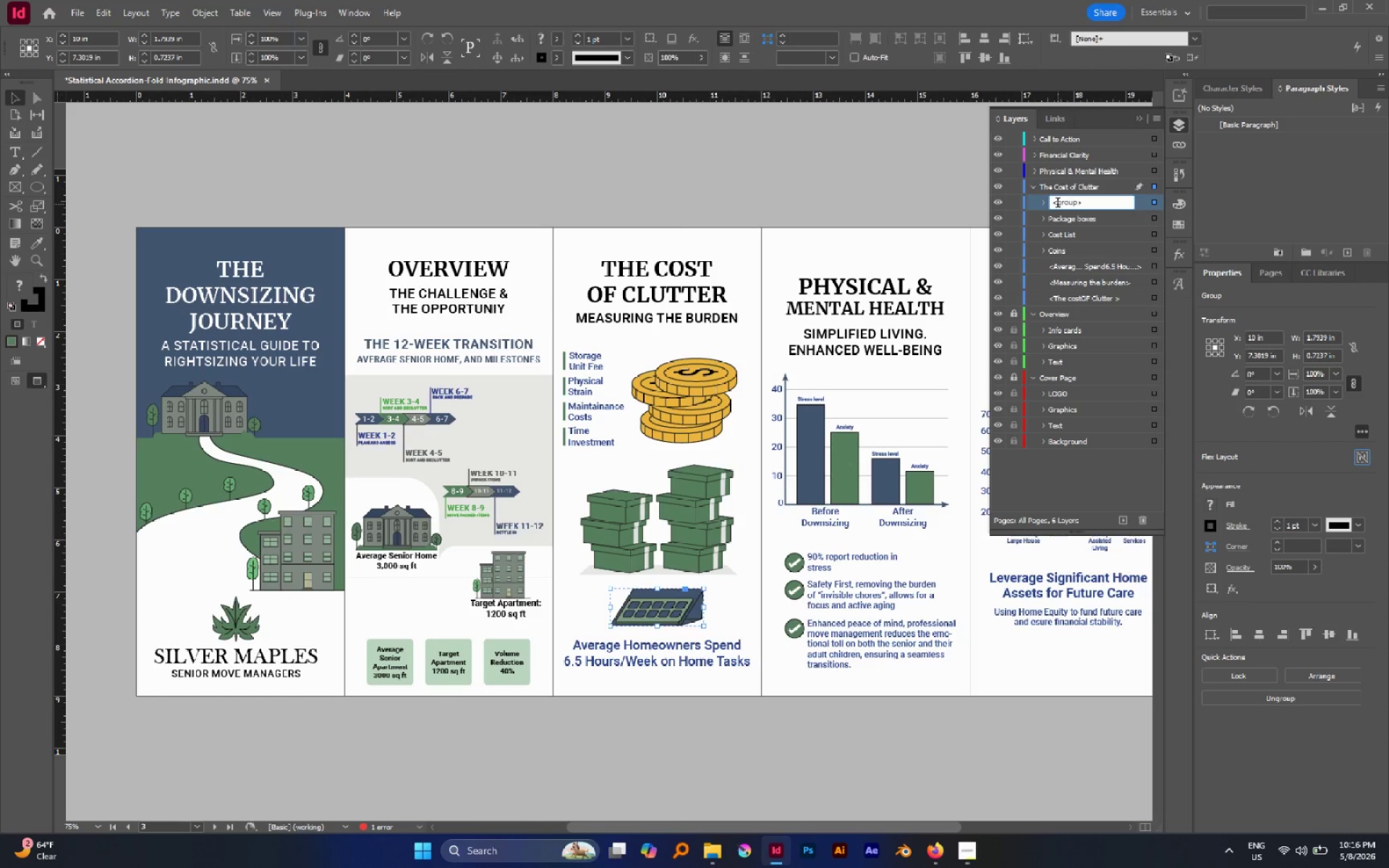 
double_click([1058, 204])
 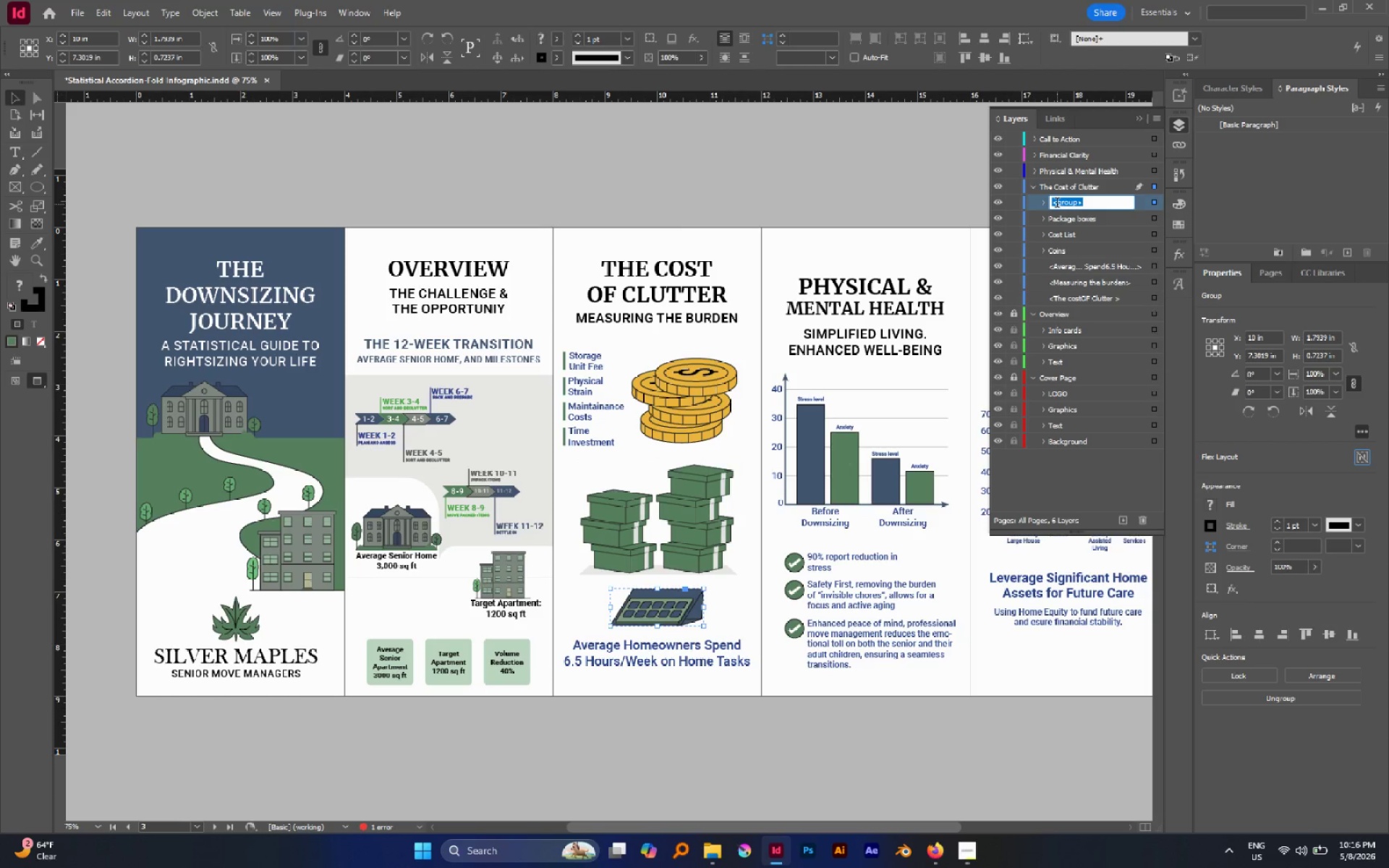 
type(Calendar-time)
 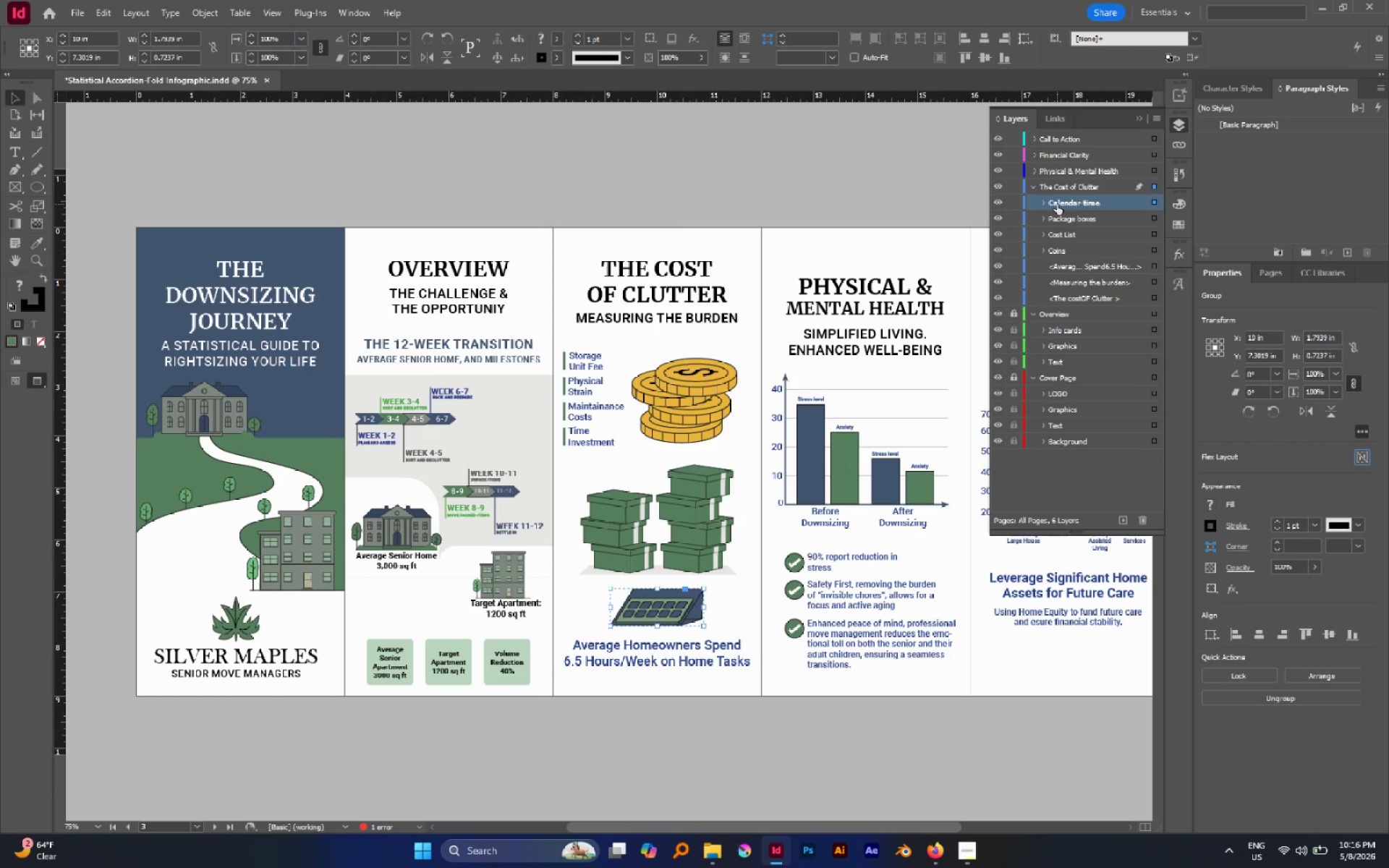 
key(Enter)
 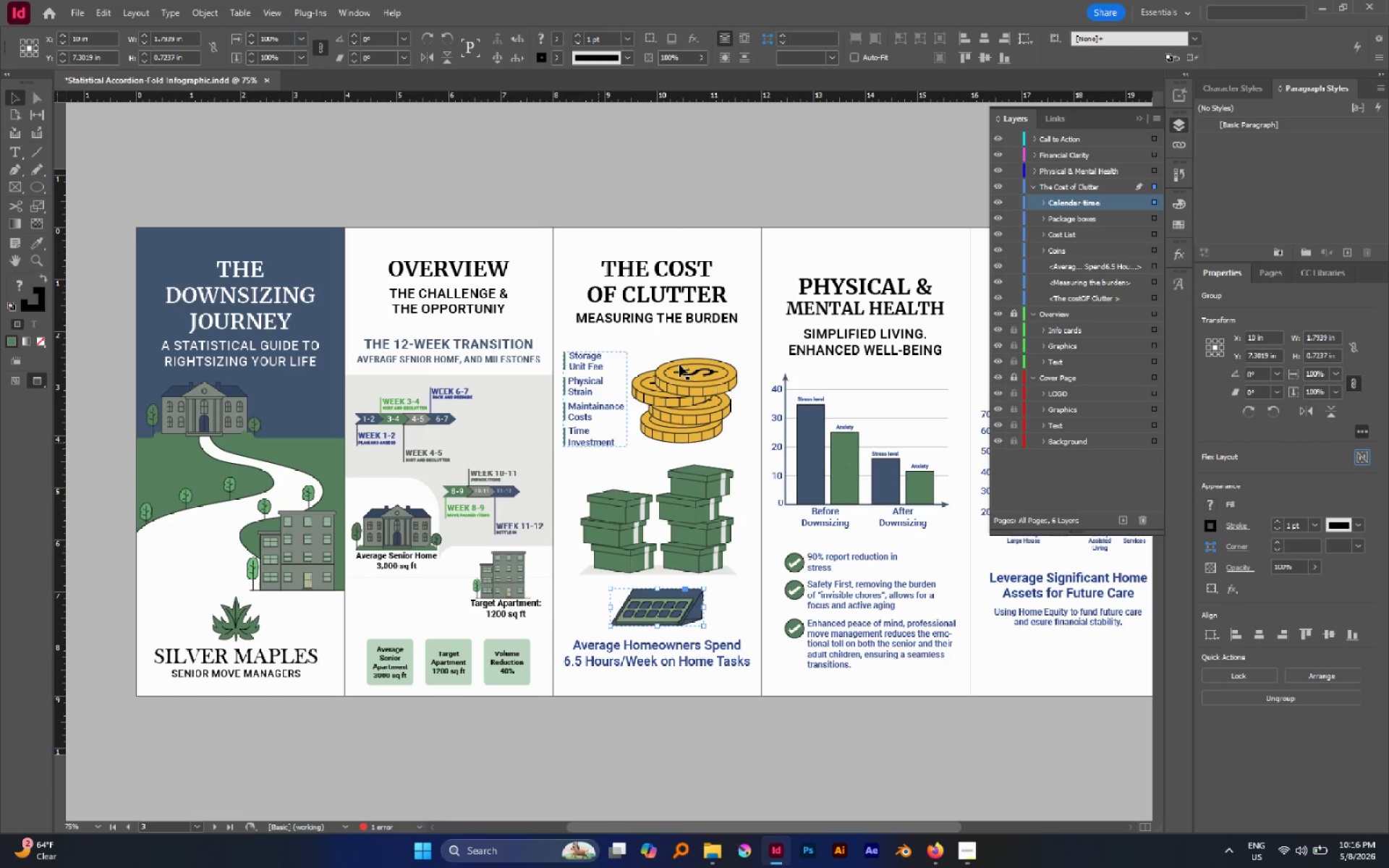 
left_click([681, 371])
 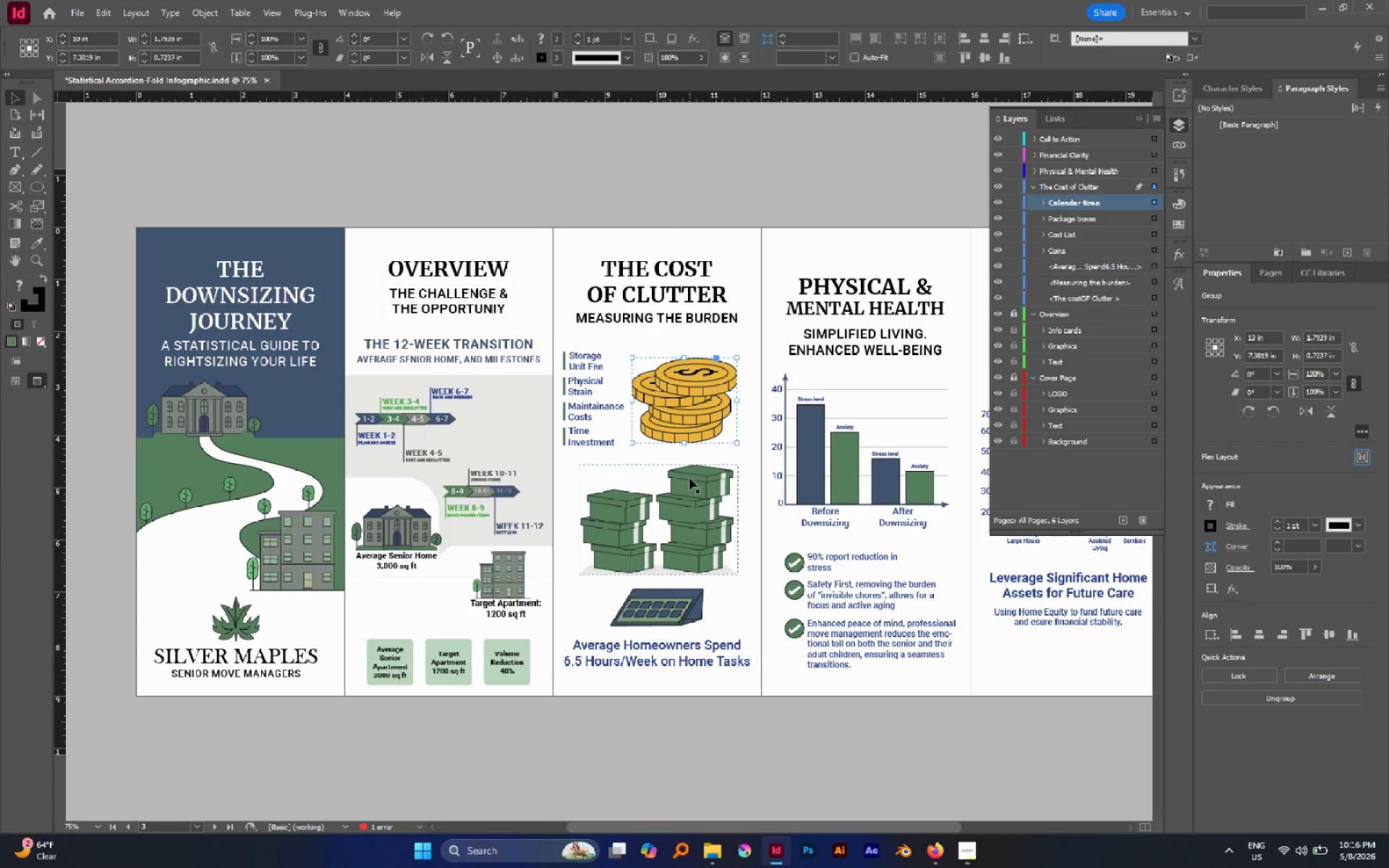 
hold_key(key=ShiftLeft, duration=1.33)
left_click([690, 482])
 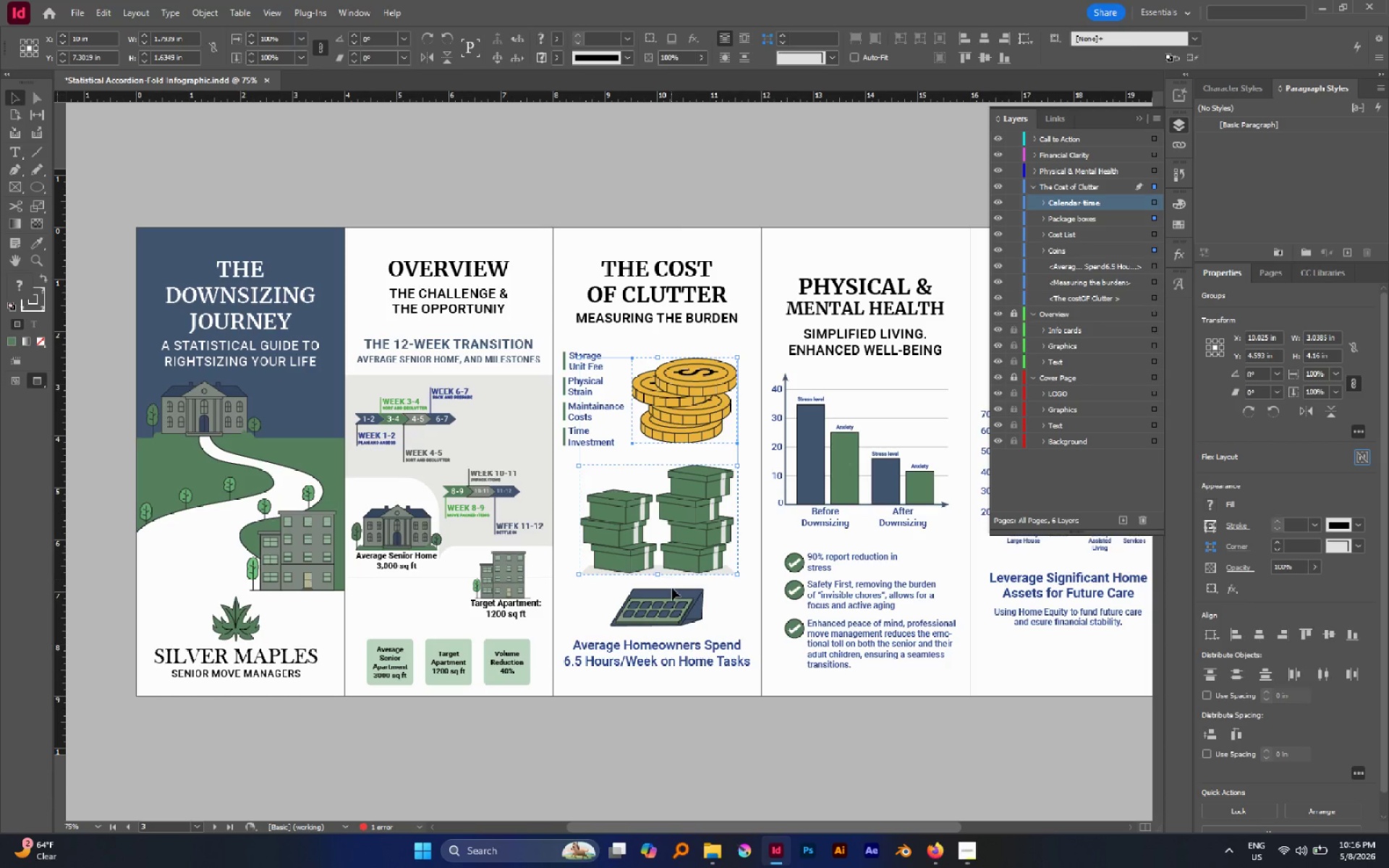 
left_click([672, 588])
 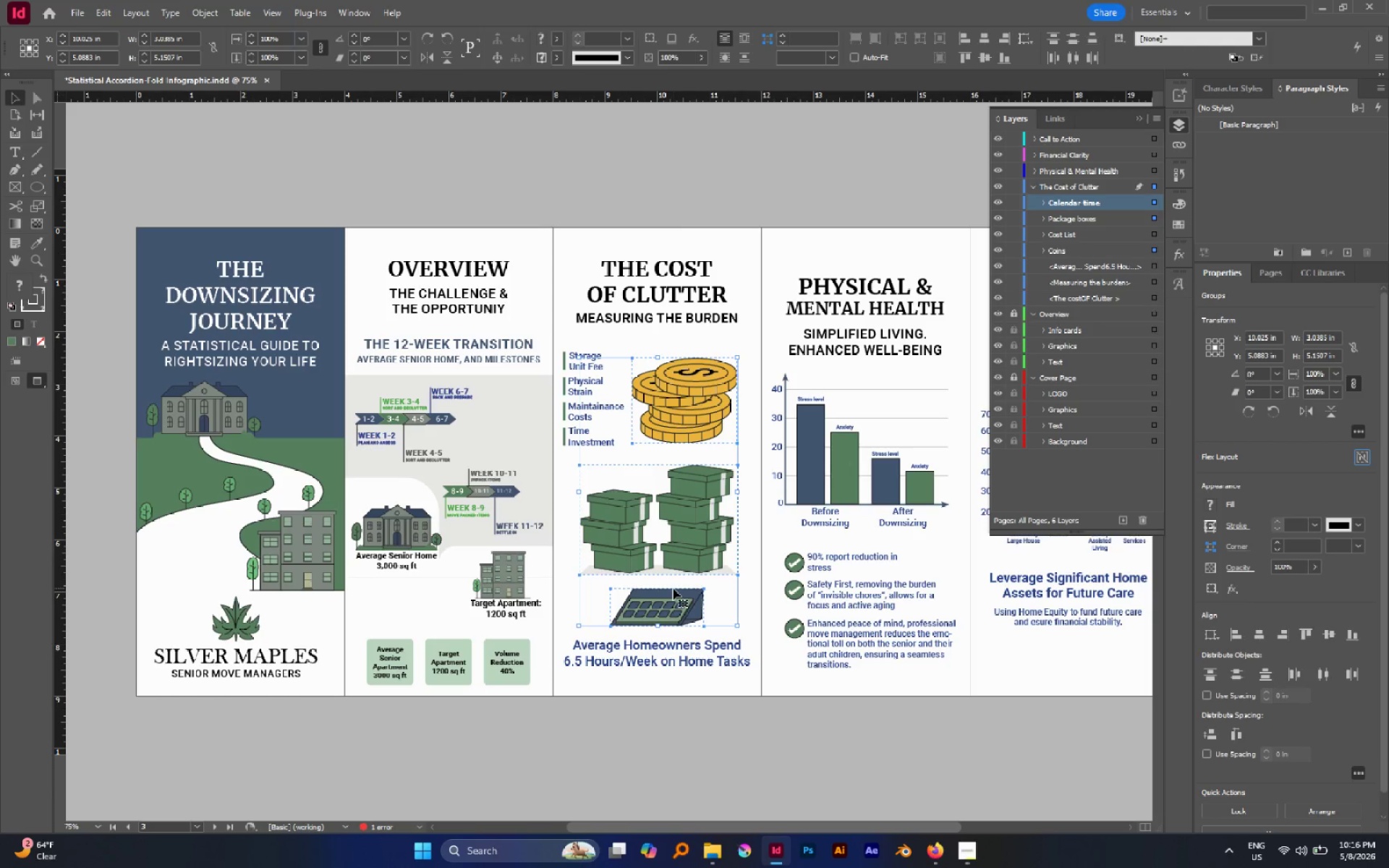 
key(Control+G)
 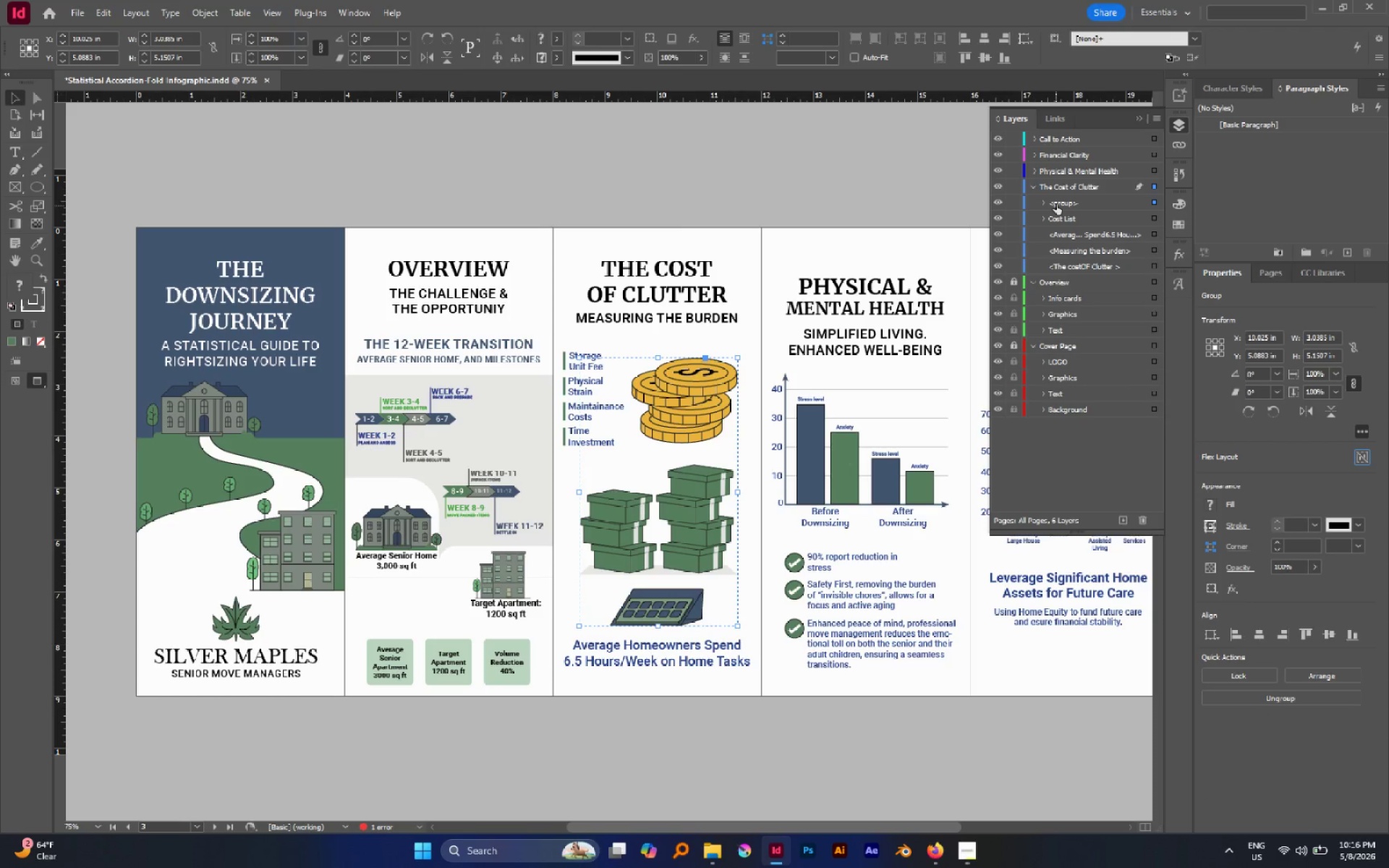 
double_click([1058, 201])
 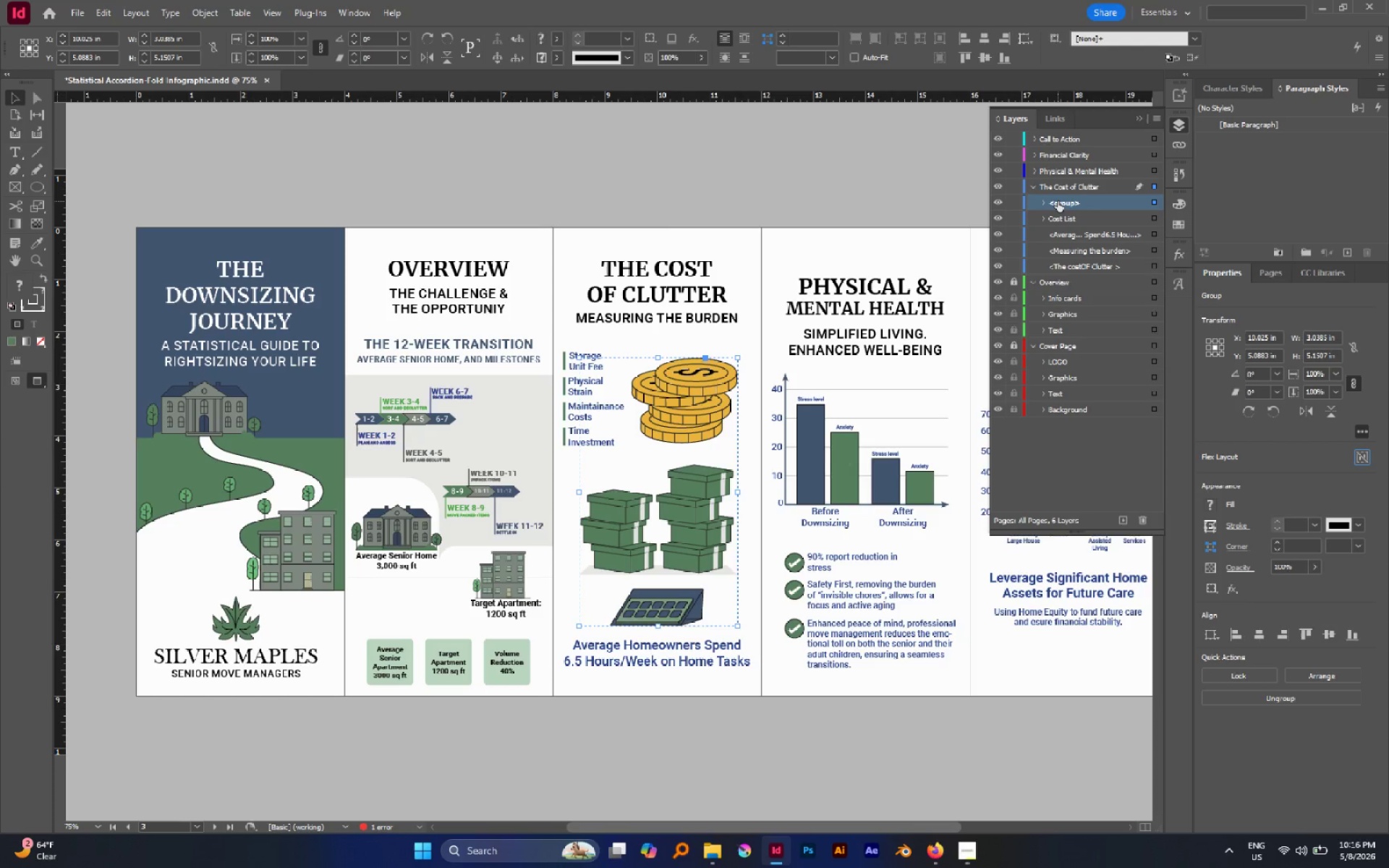 
triple_click([1058, 201])
 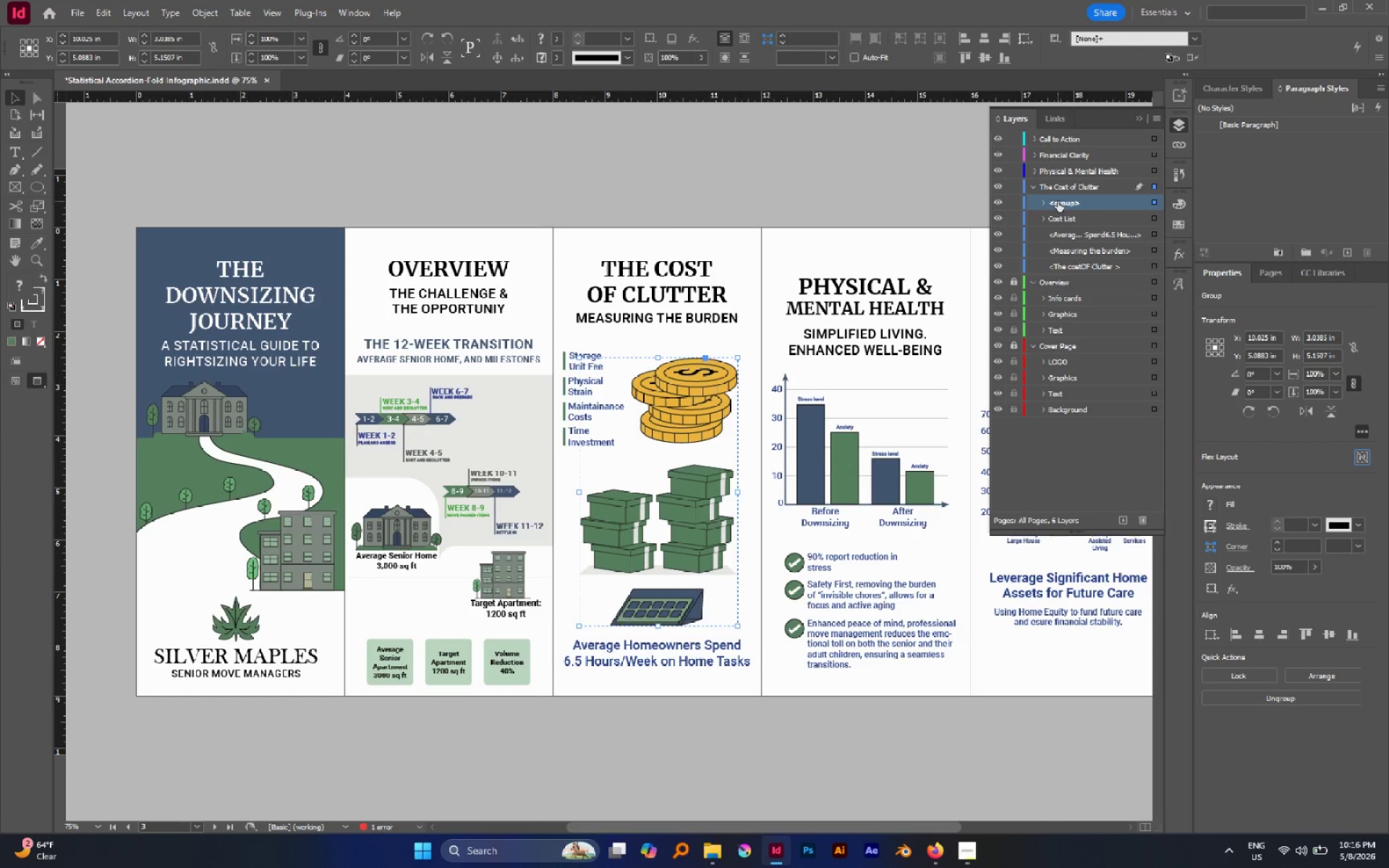 
triple_click([1058, 201])
 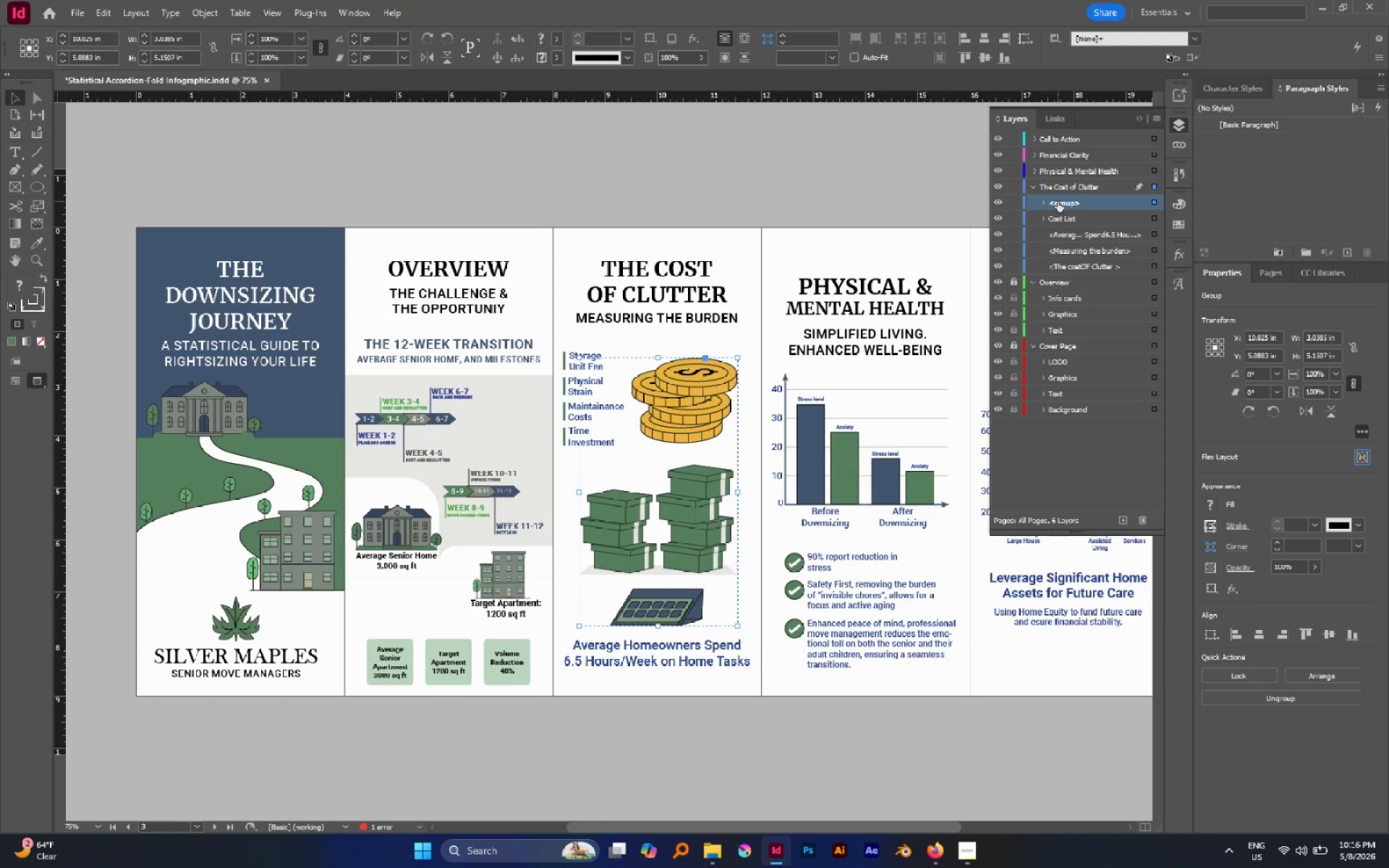 
double_click([1058, 201])
 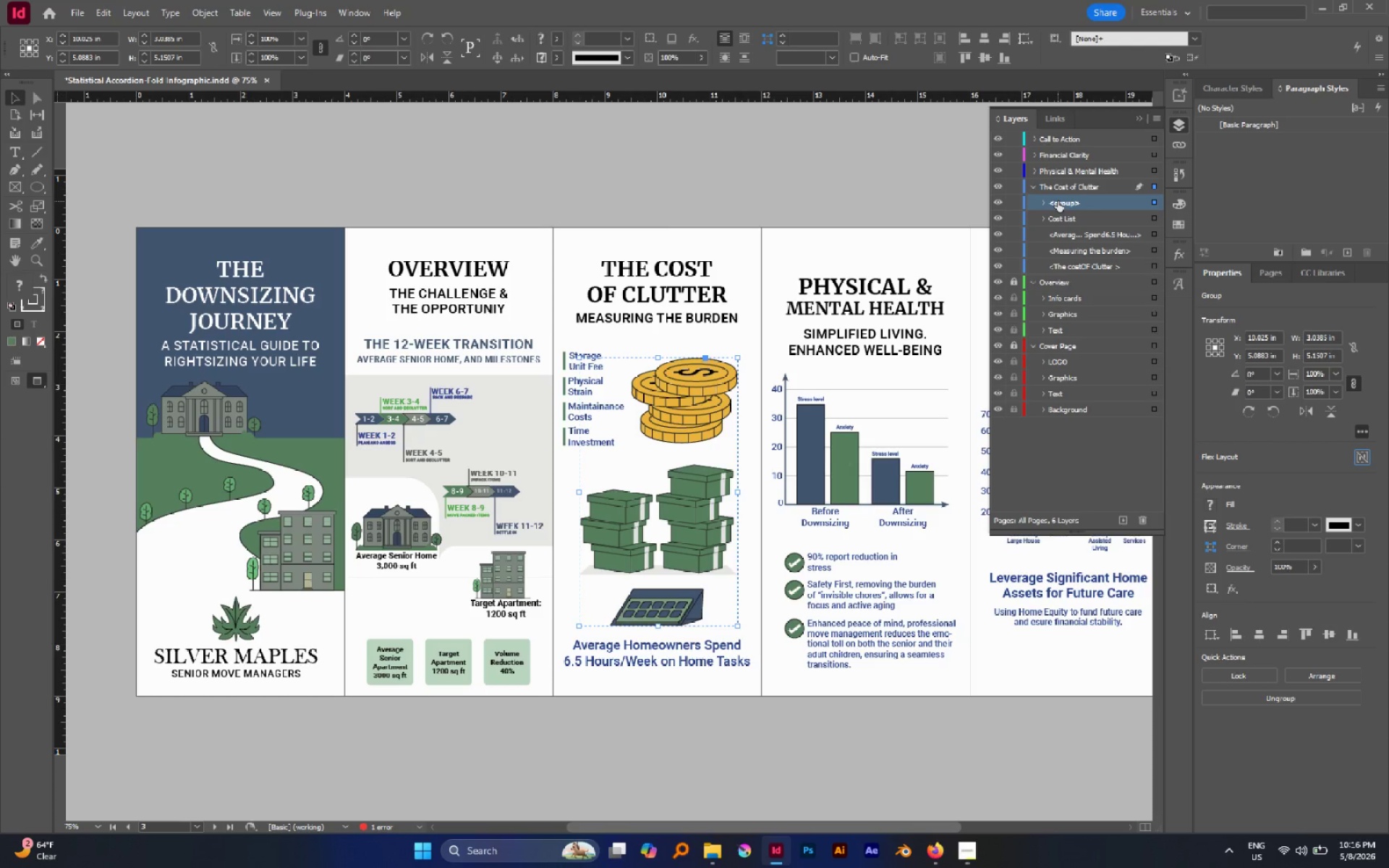 
triple_click([1058, 201])
 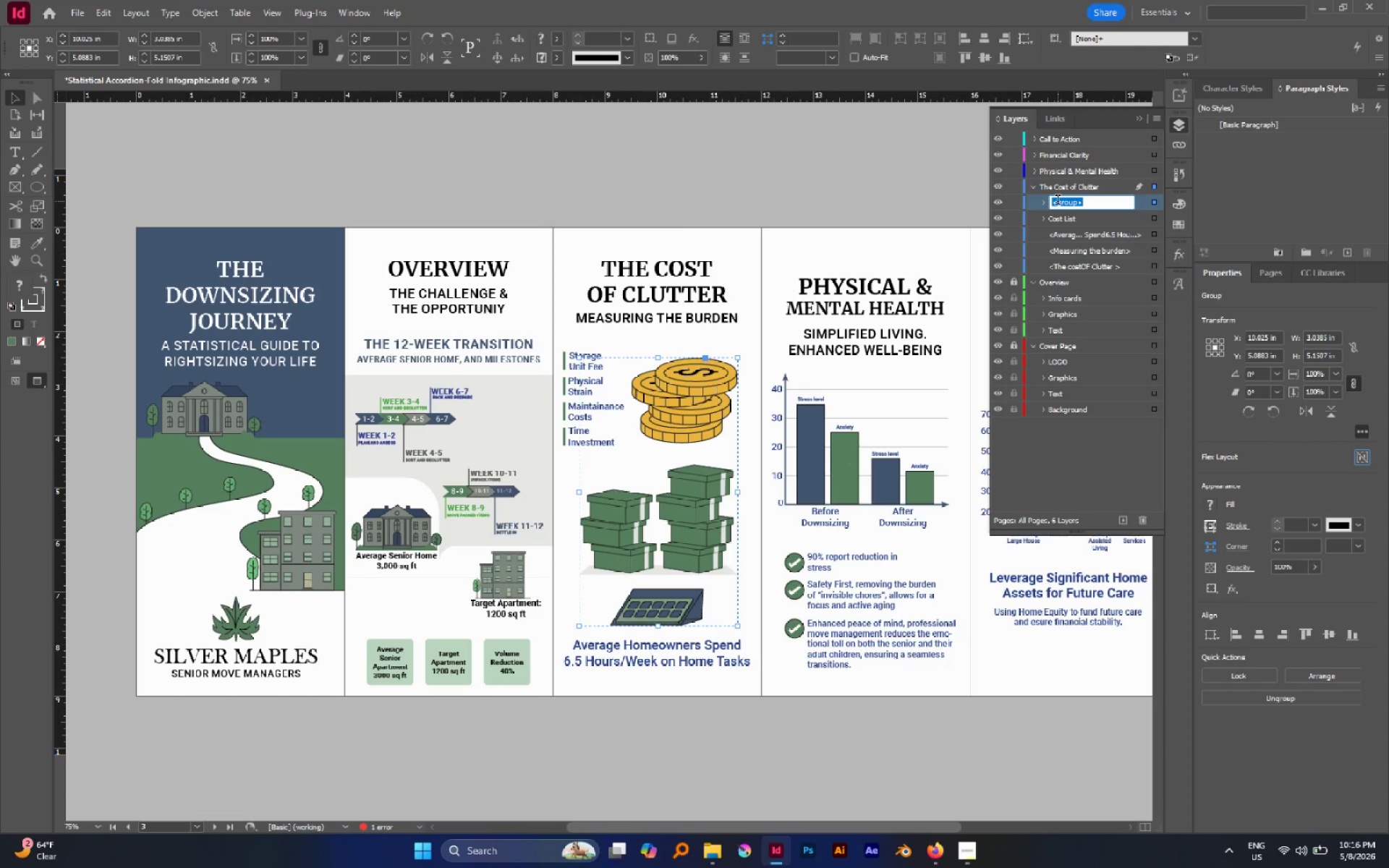 
type(Graphics)
 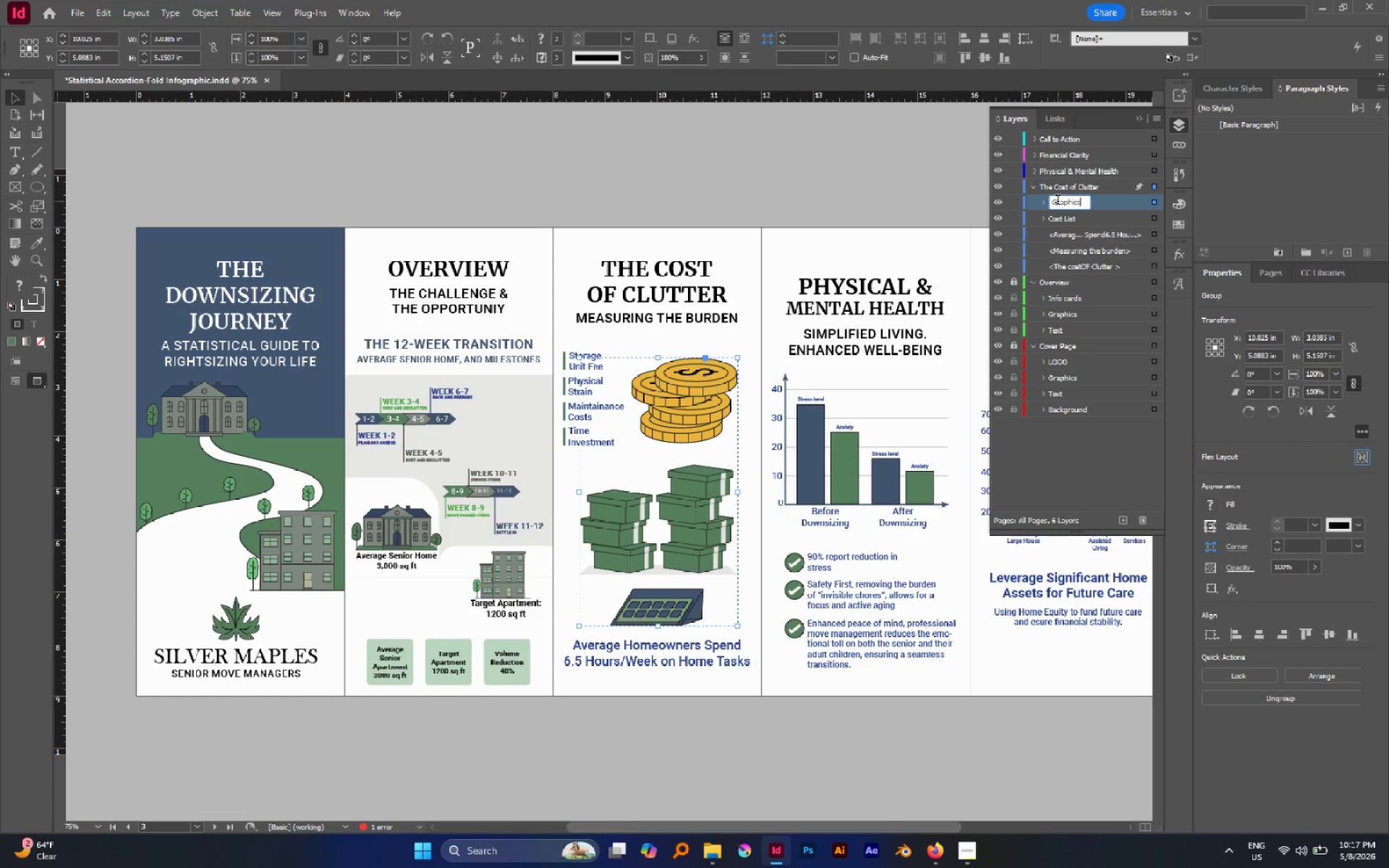 
key(Enter)
 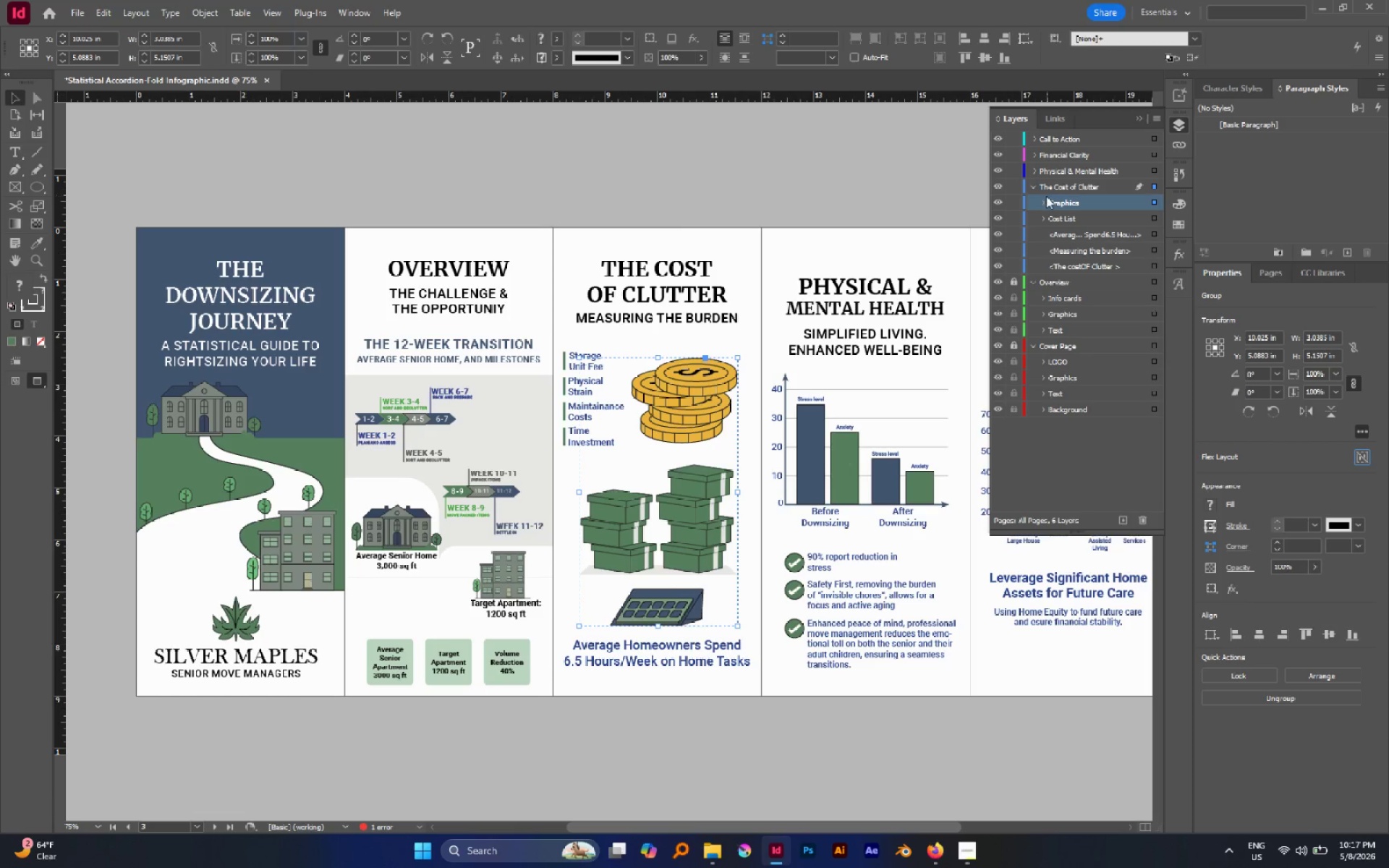 
left_click([1042, 199])
 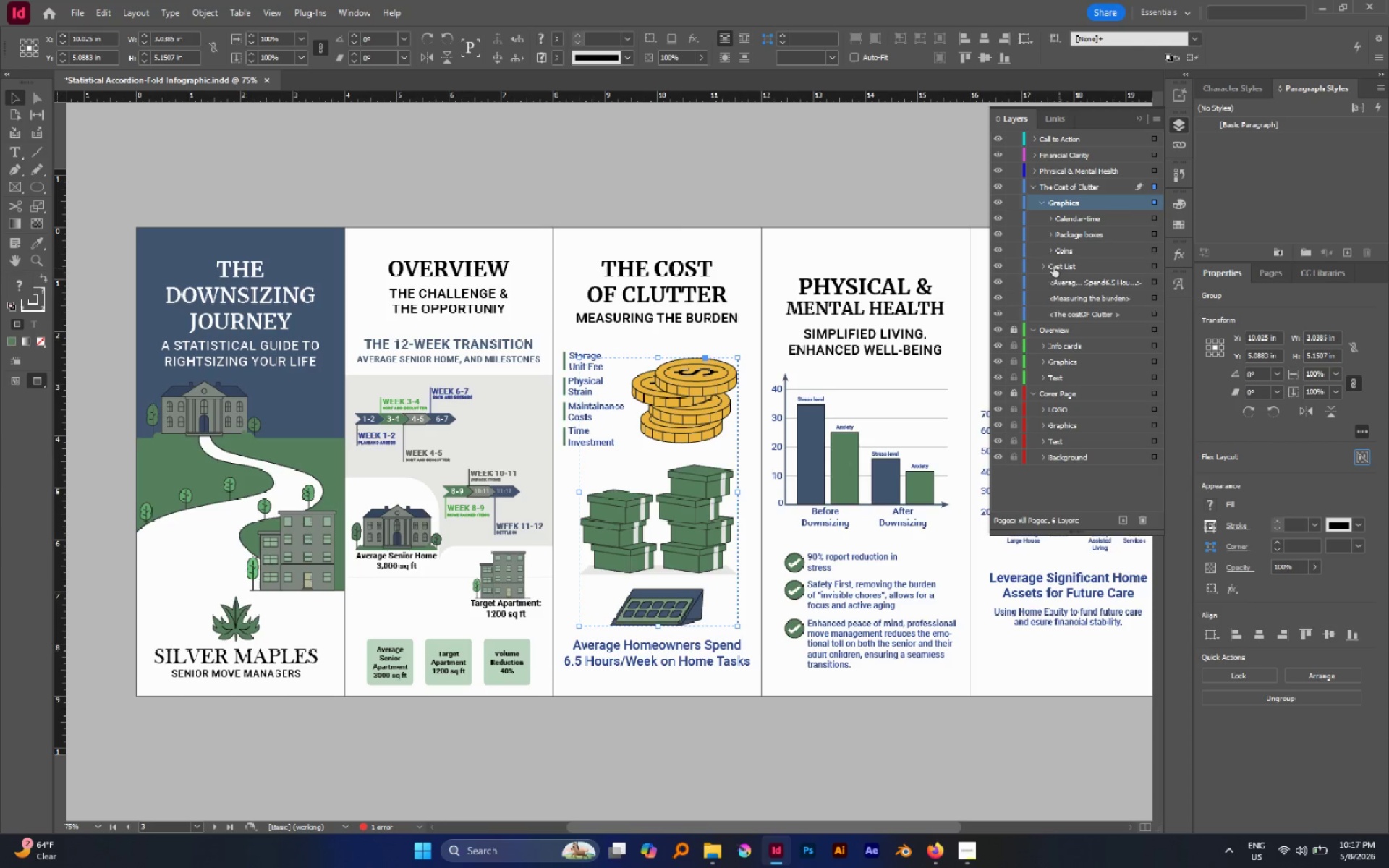 
left_click([1070, 286])
 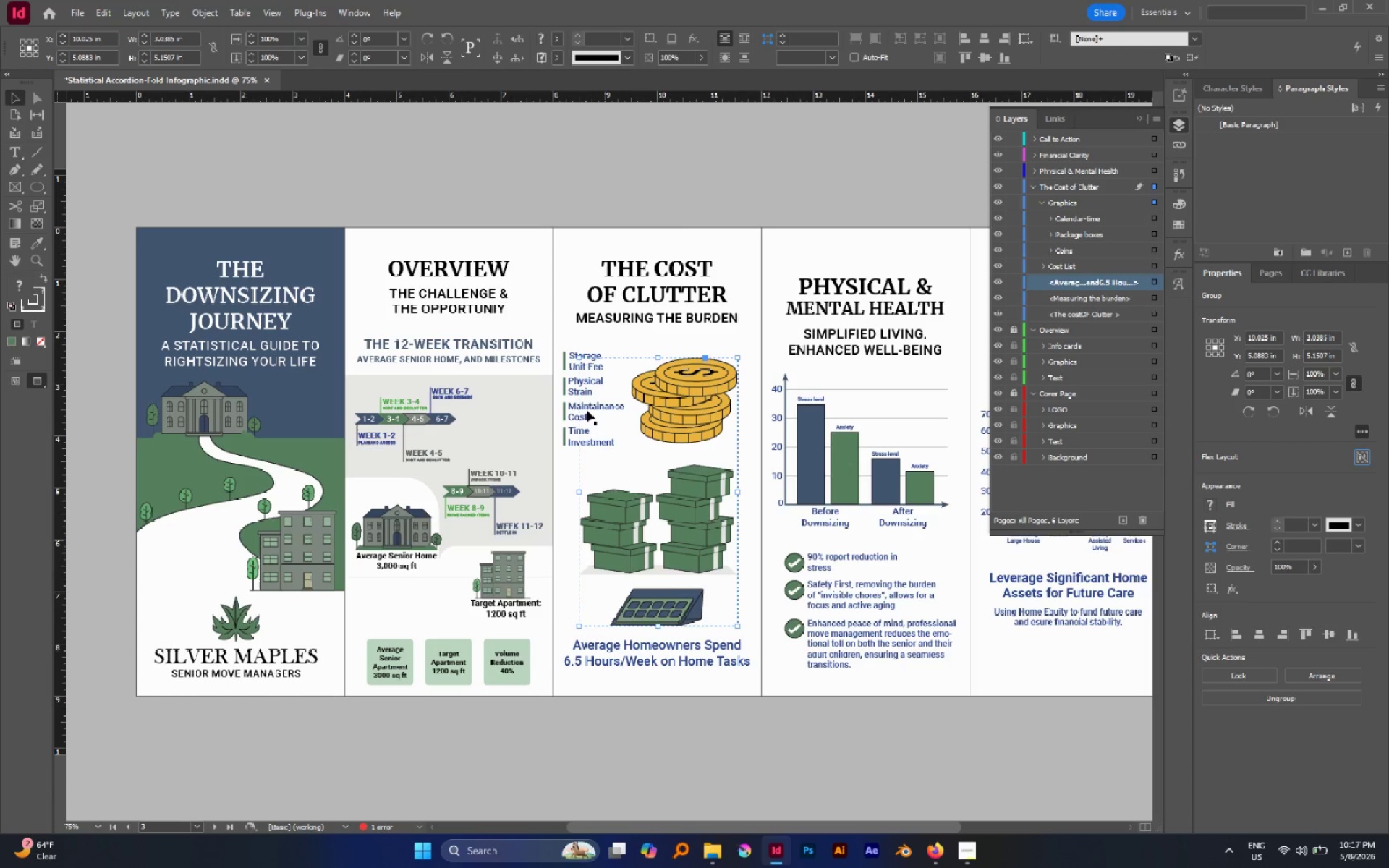 
left_click([624, 294])
 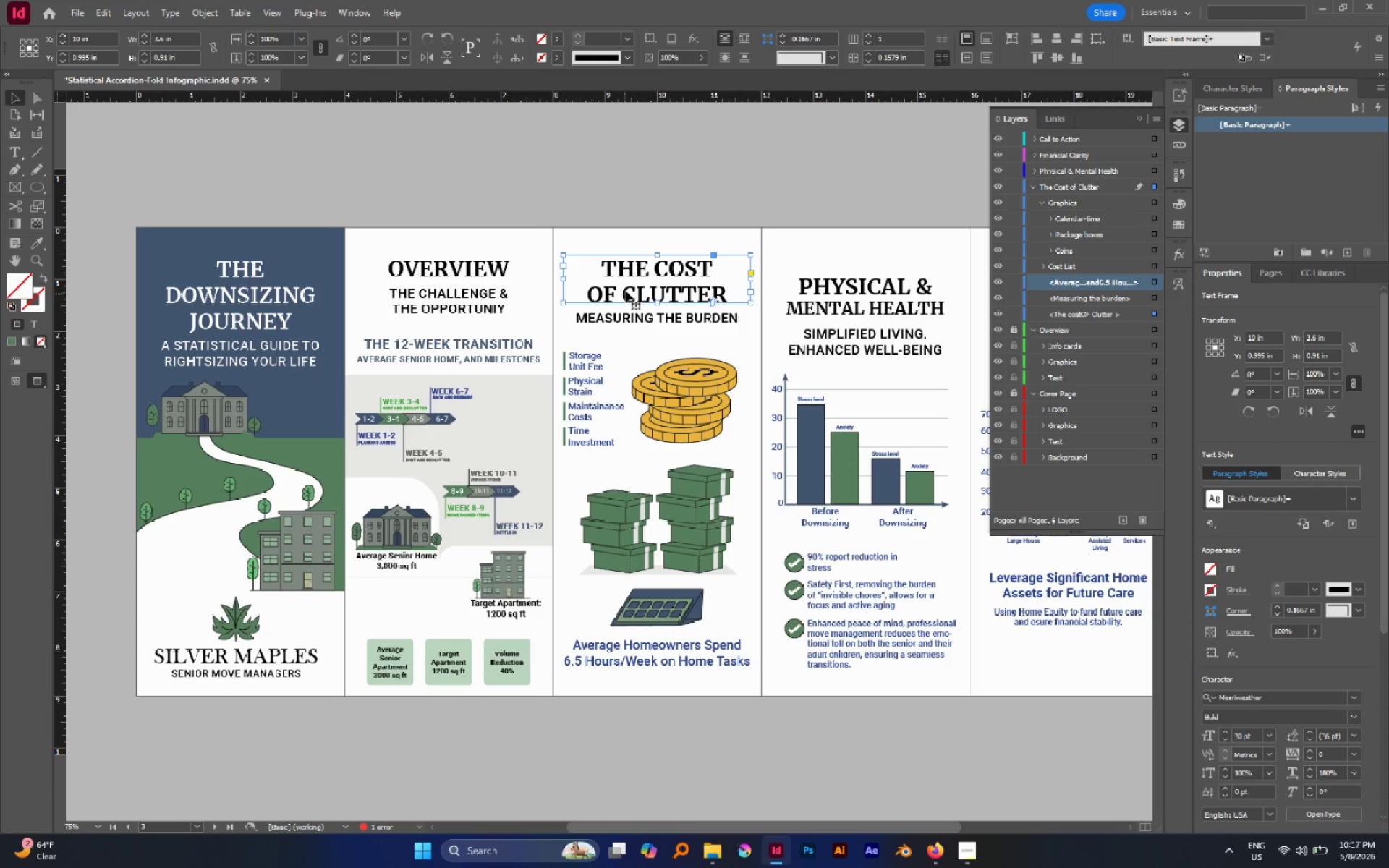 
left_click_drag(start_coordinate=[621, 213], to_coordinate=[672, 325])
 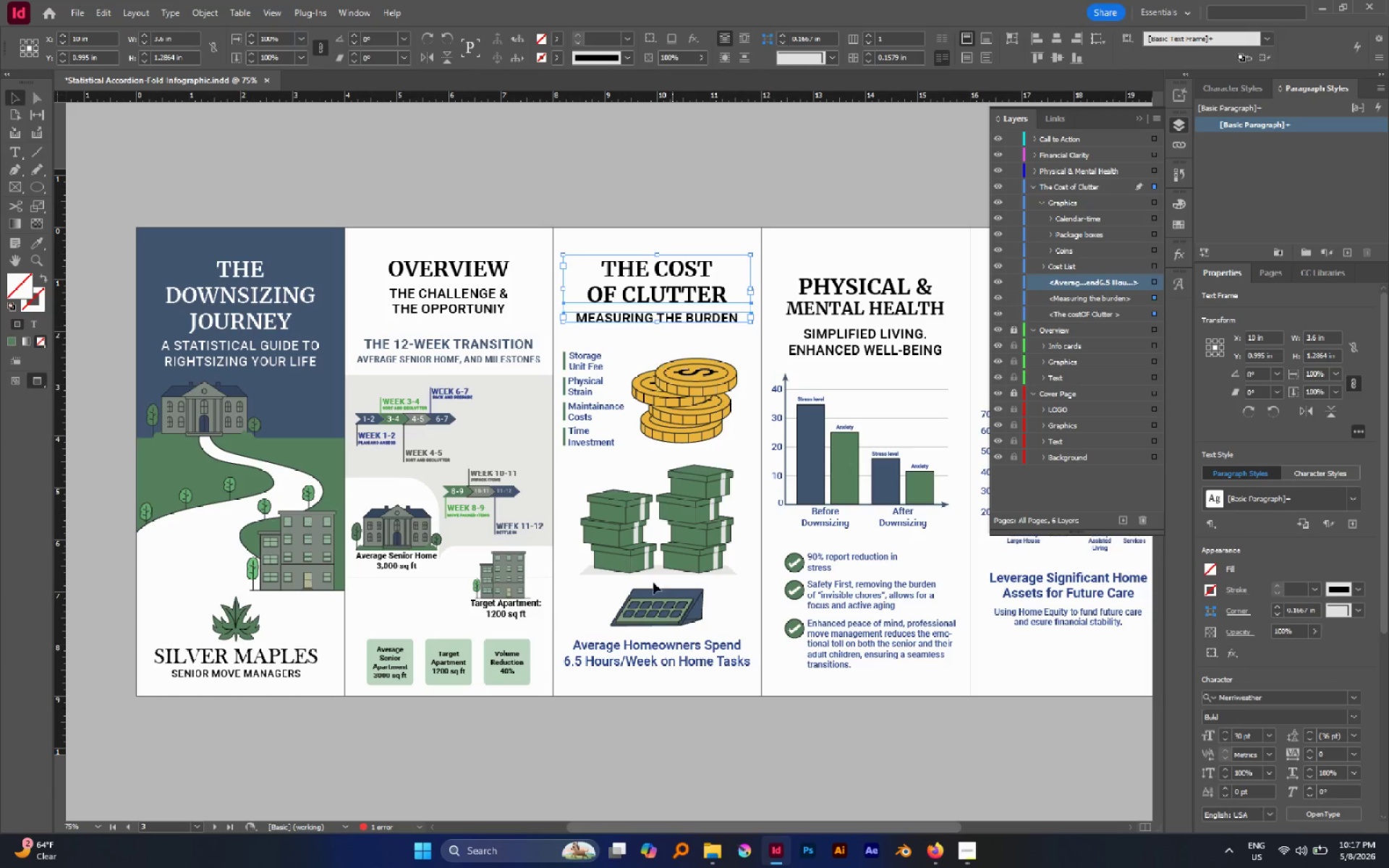 
hold_key(key=ShiftLeft, duration=1.0)
left_click([668, 648])
 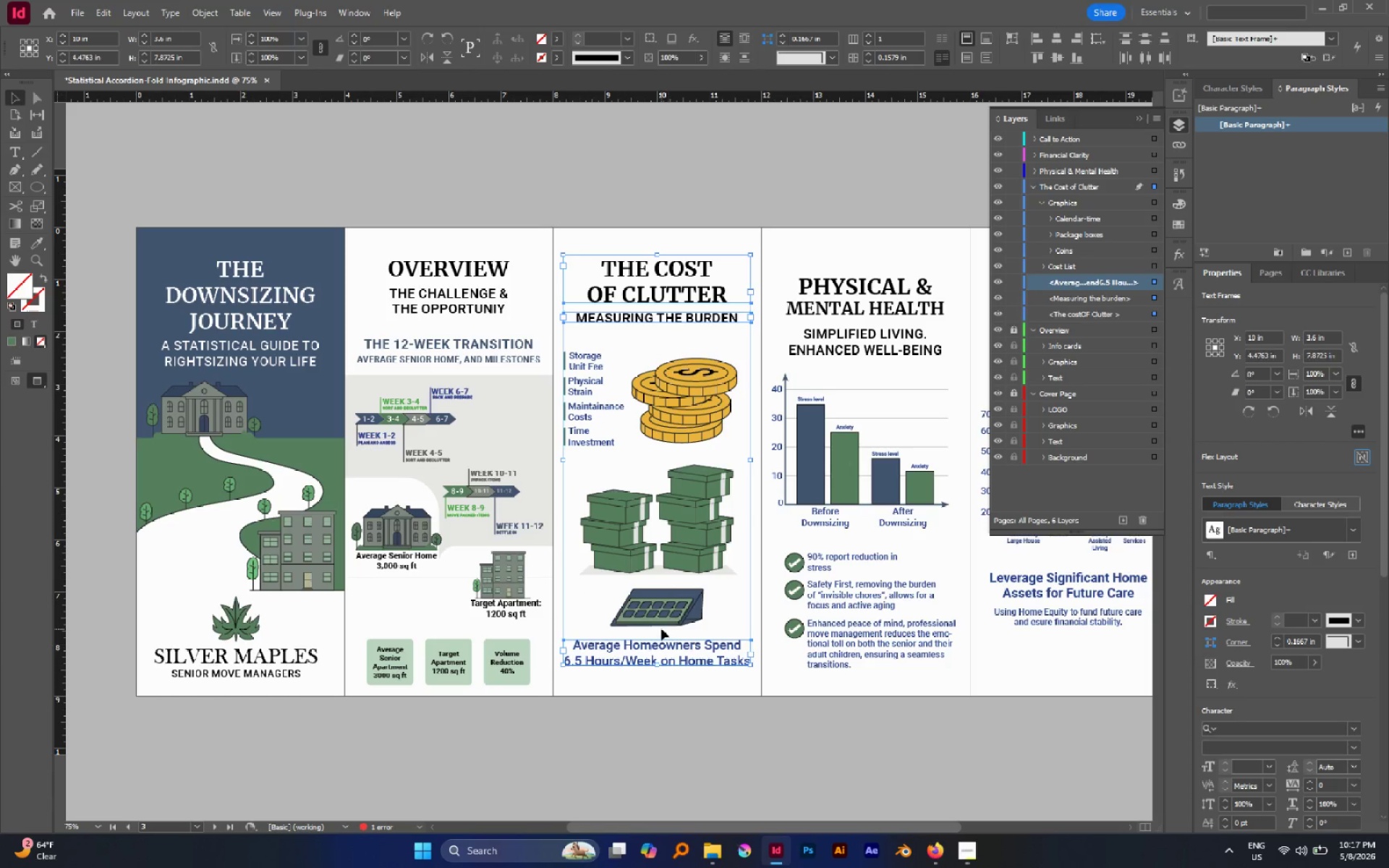 
key(Control+G)
 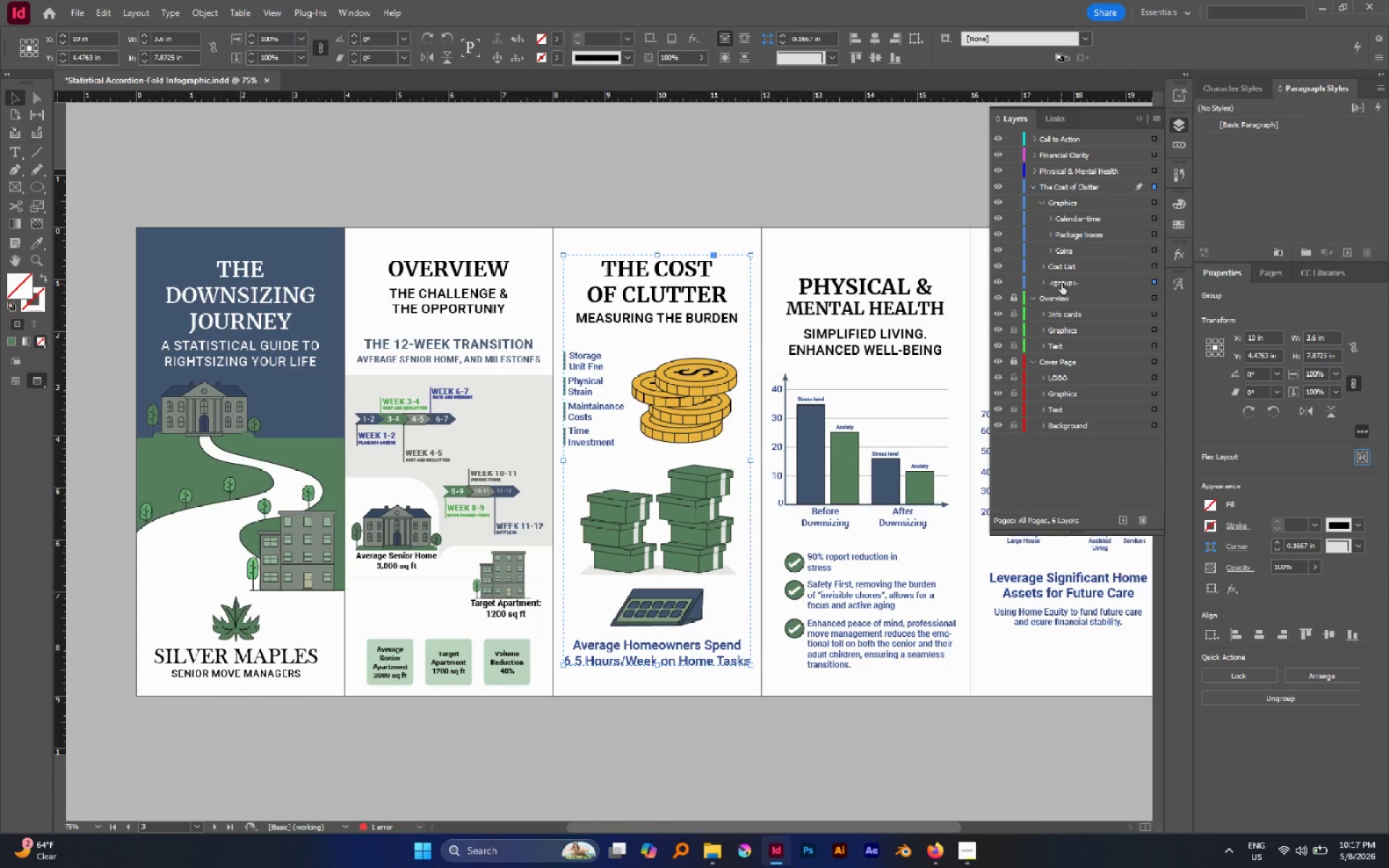 
double_click([1061, 284])
 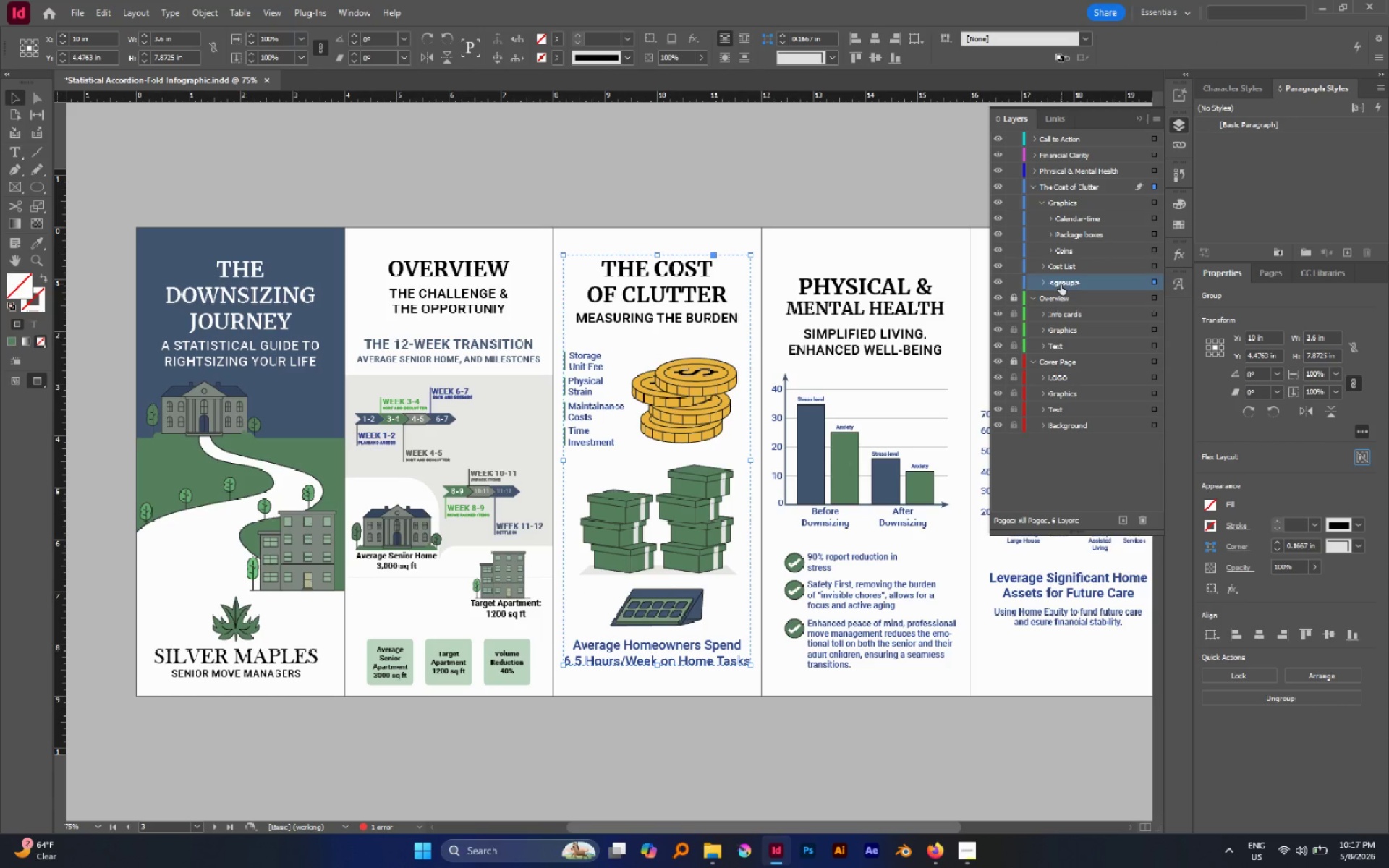 
triple_click([1061, 284])
 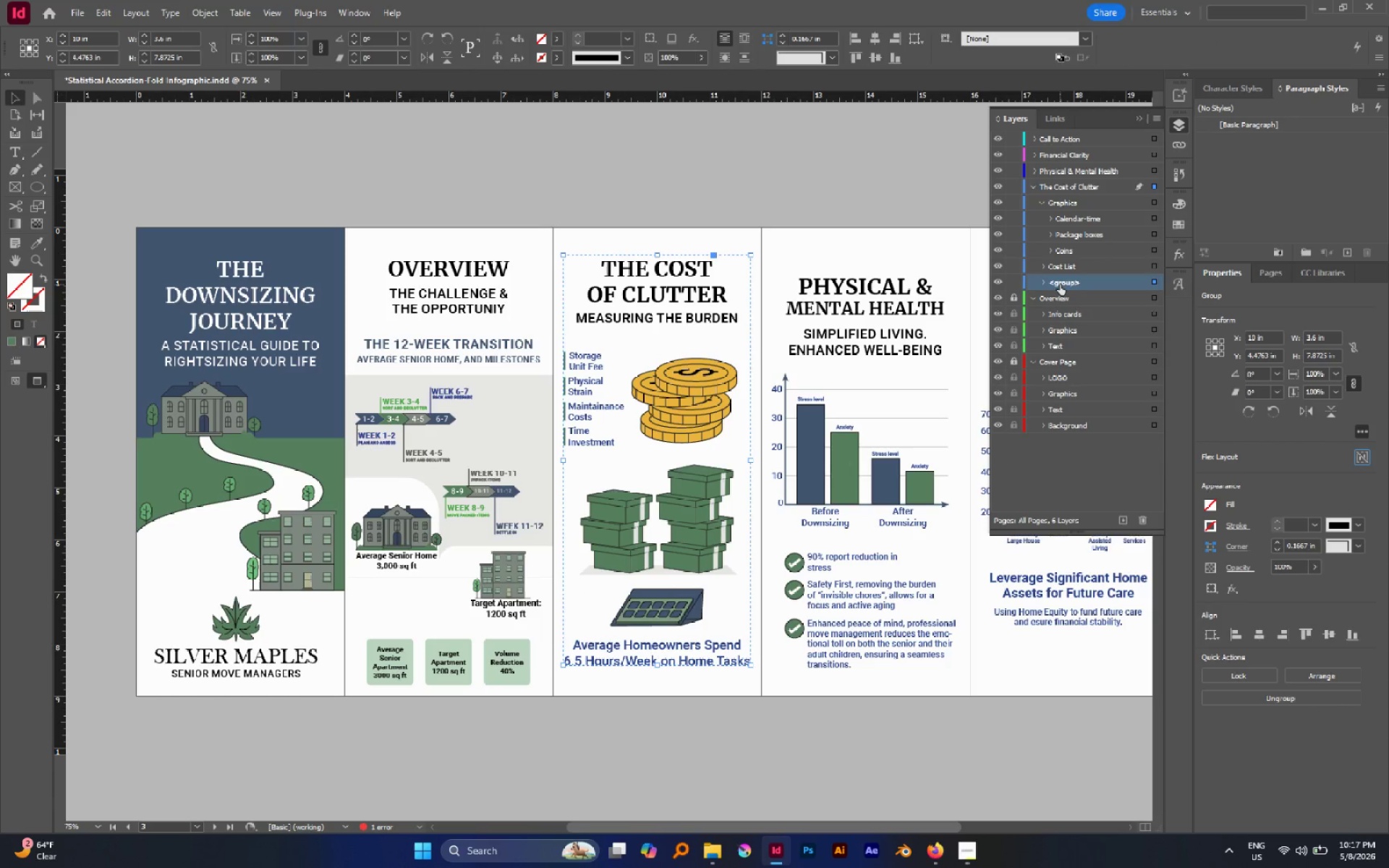 
double_click([1060, 284])
 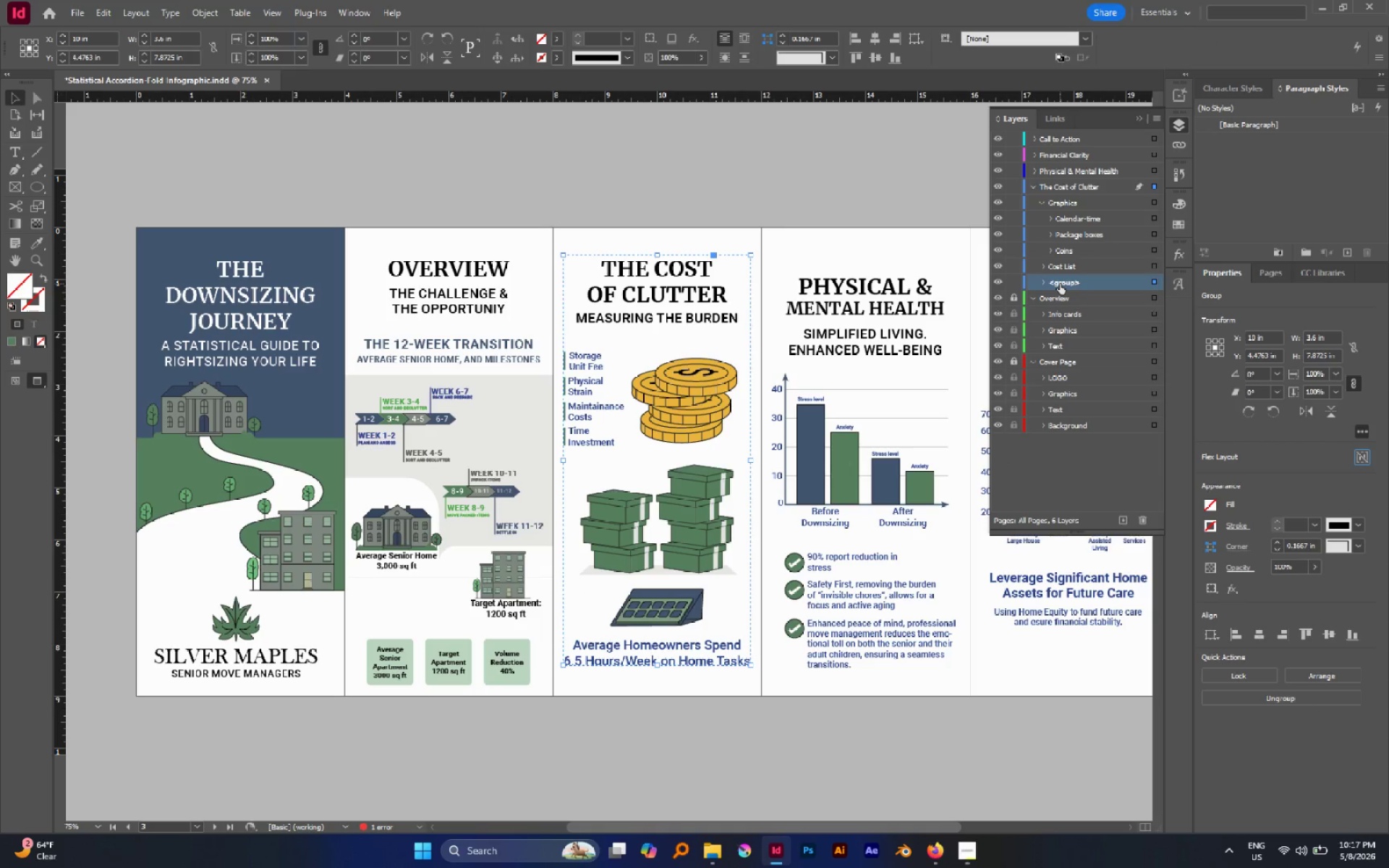 
triple_click([1060, 284])
 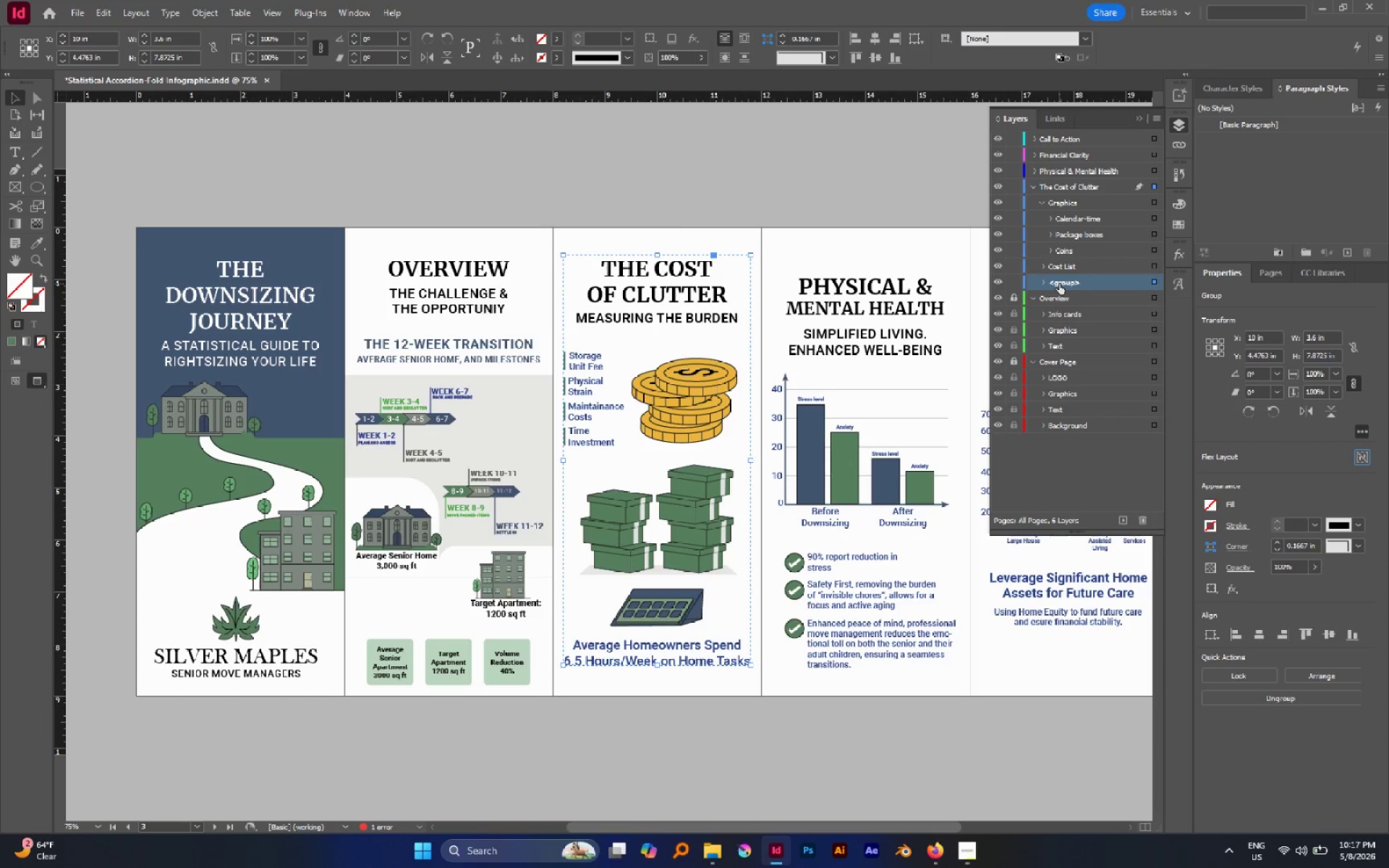 
triple_click([1059, 284])
 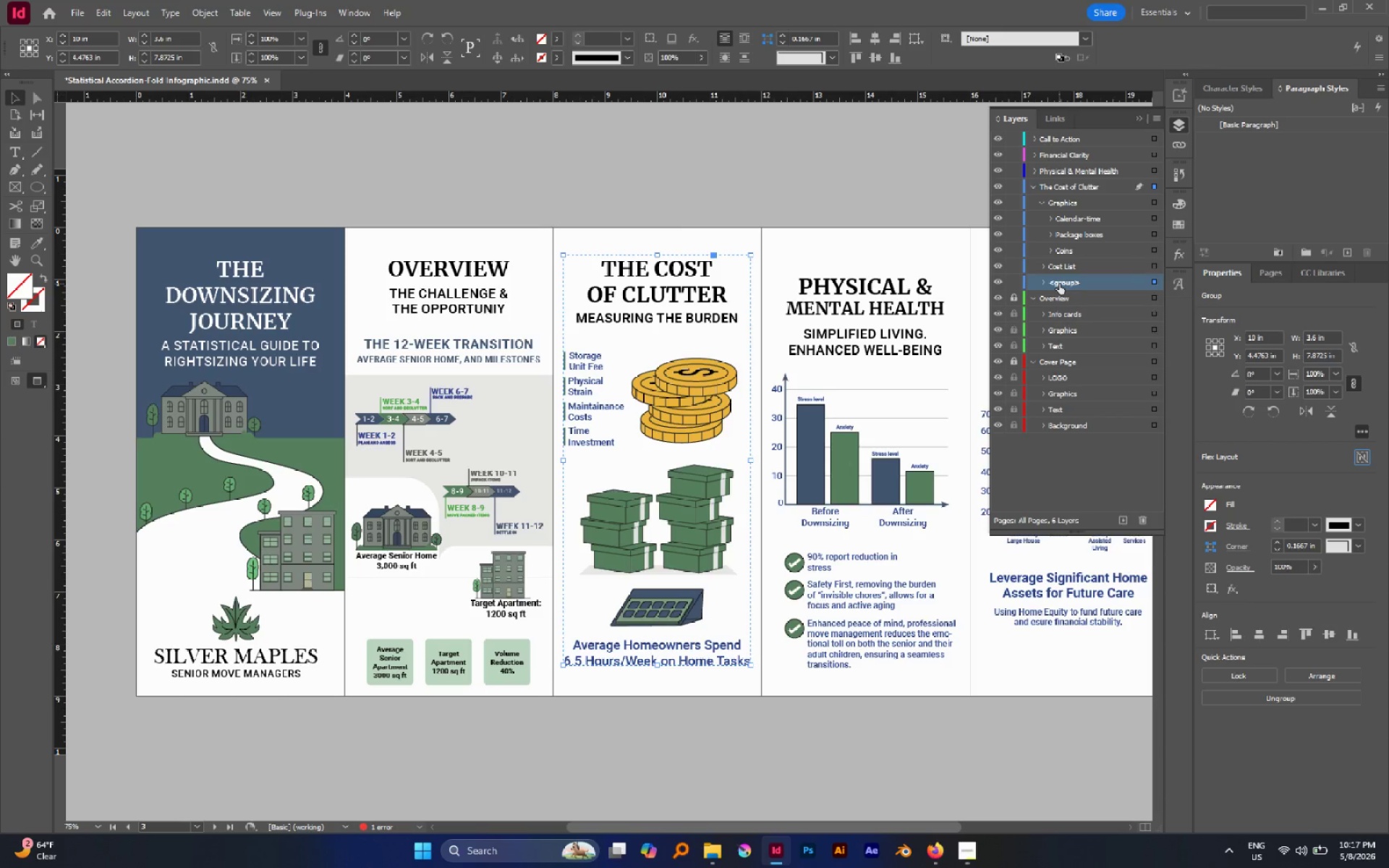 
triple_click([1059, 284])
 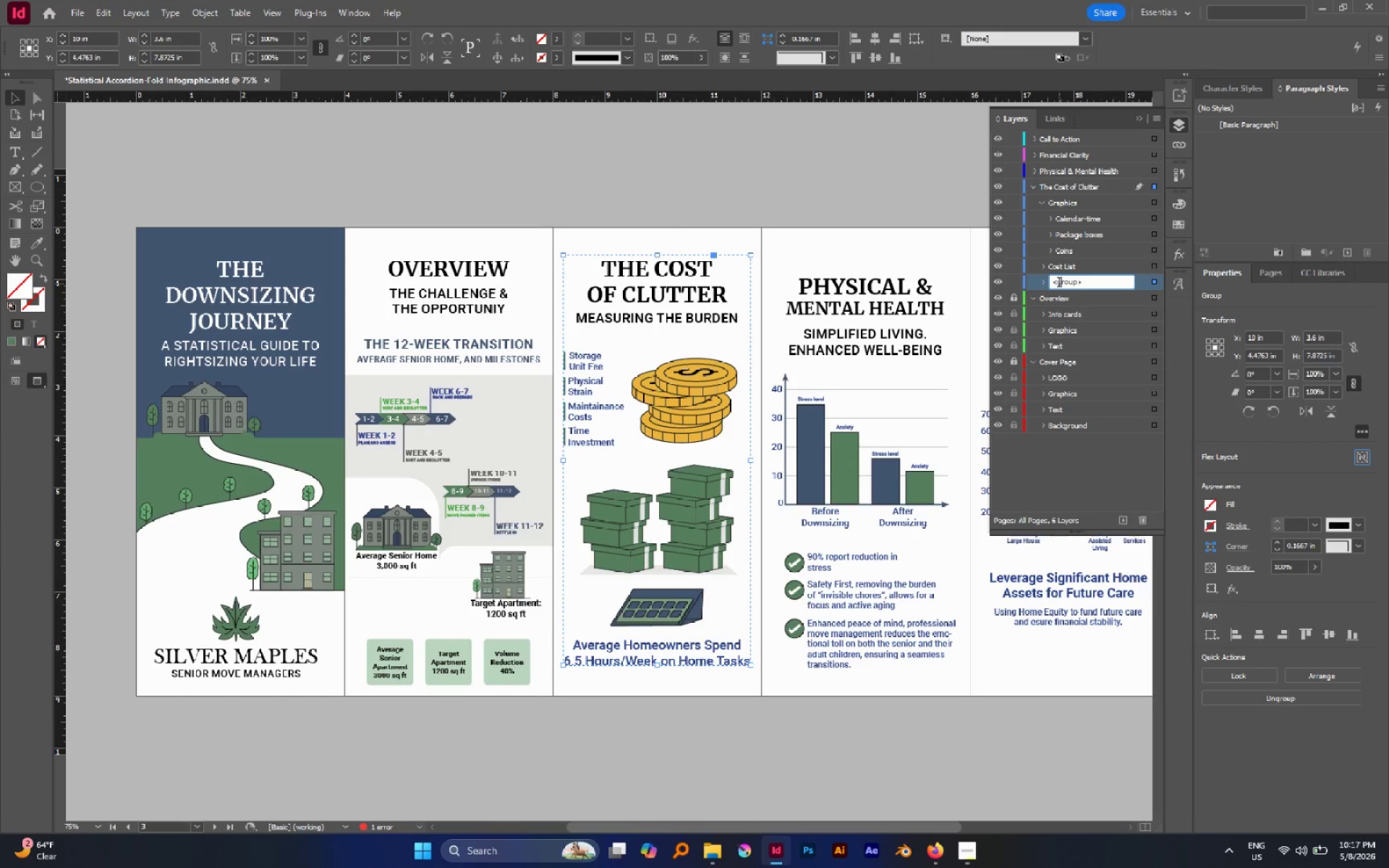 
triple_click([1059, 284])
 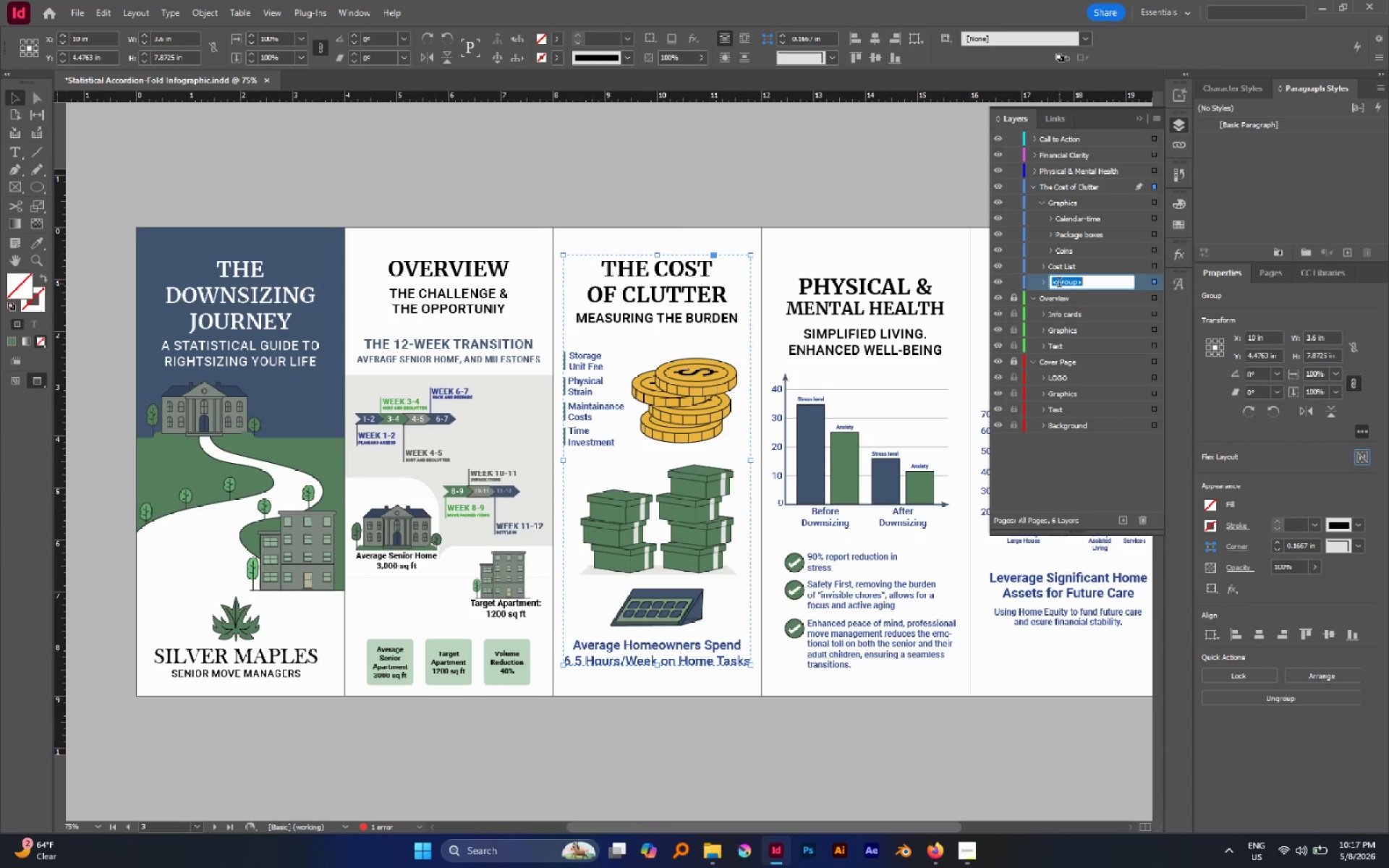 
triple_click([1059, 284])
 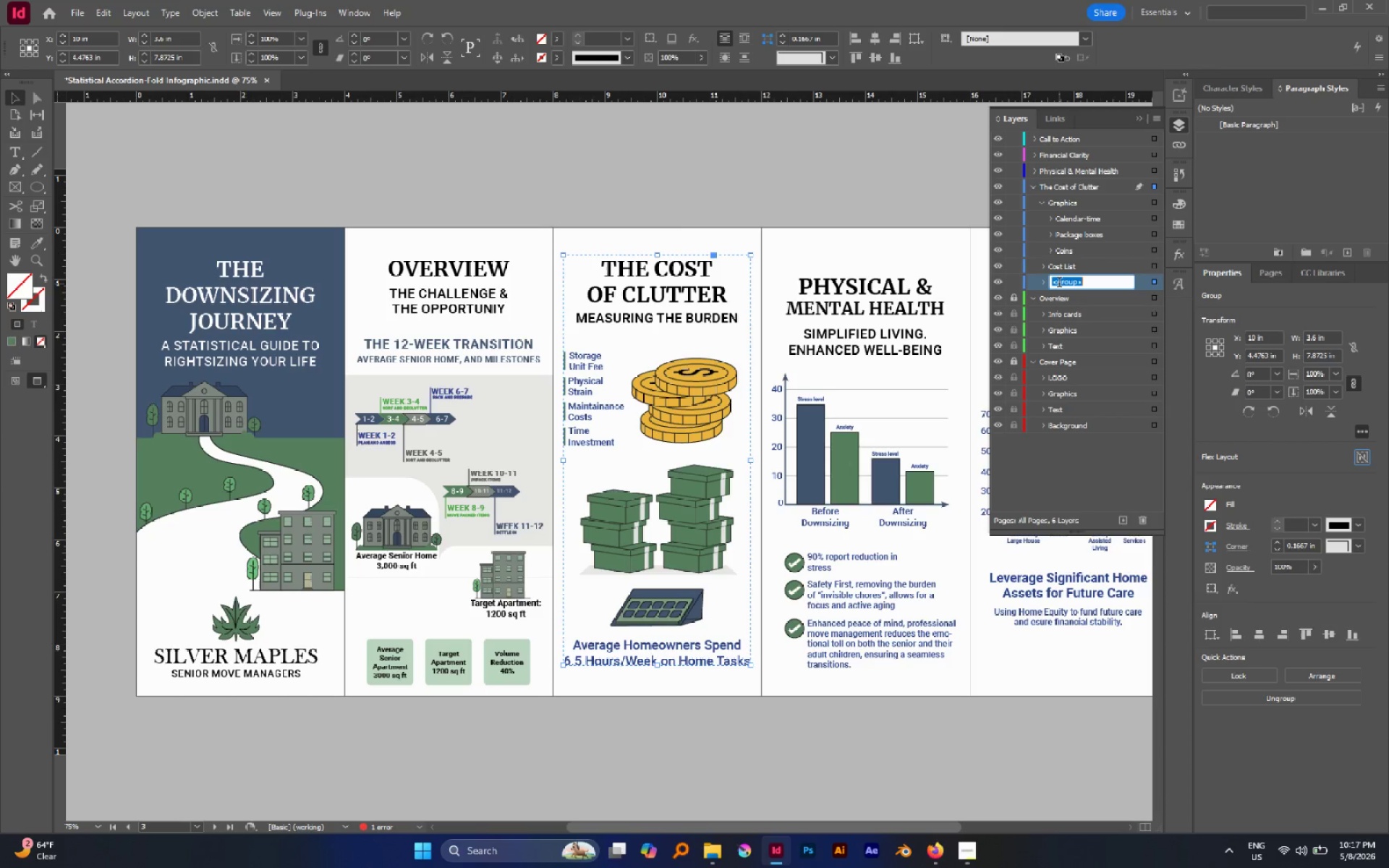 
triple_click([1059, 284])
 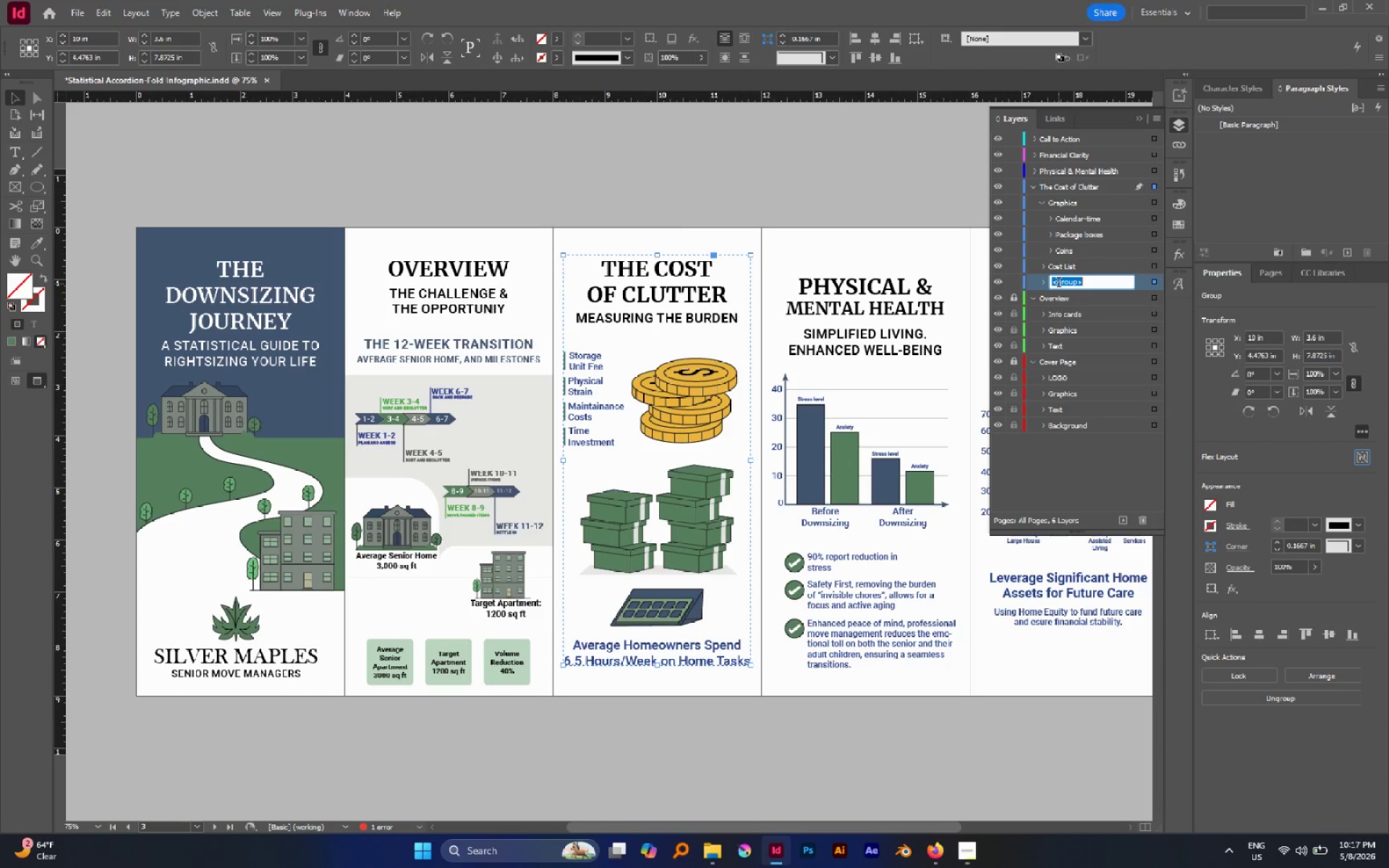 
type(Text)
 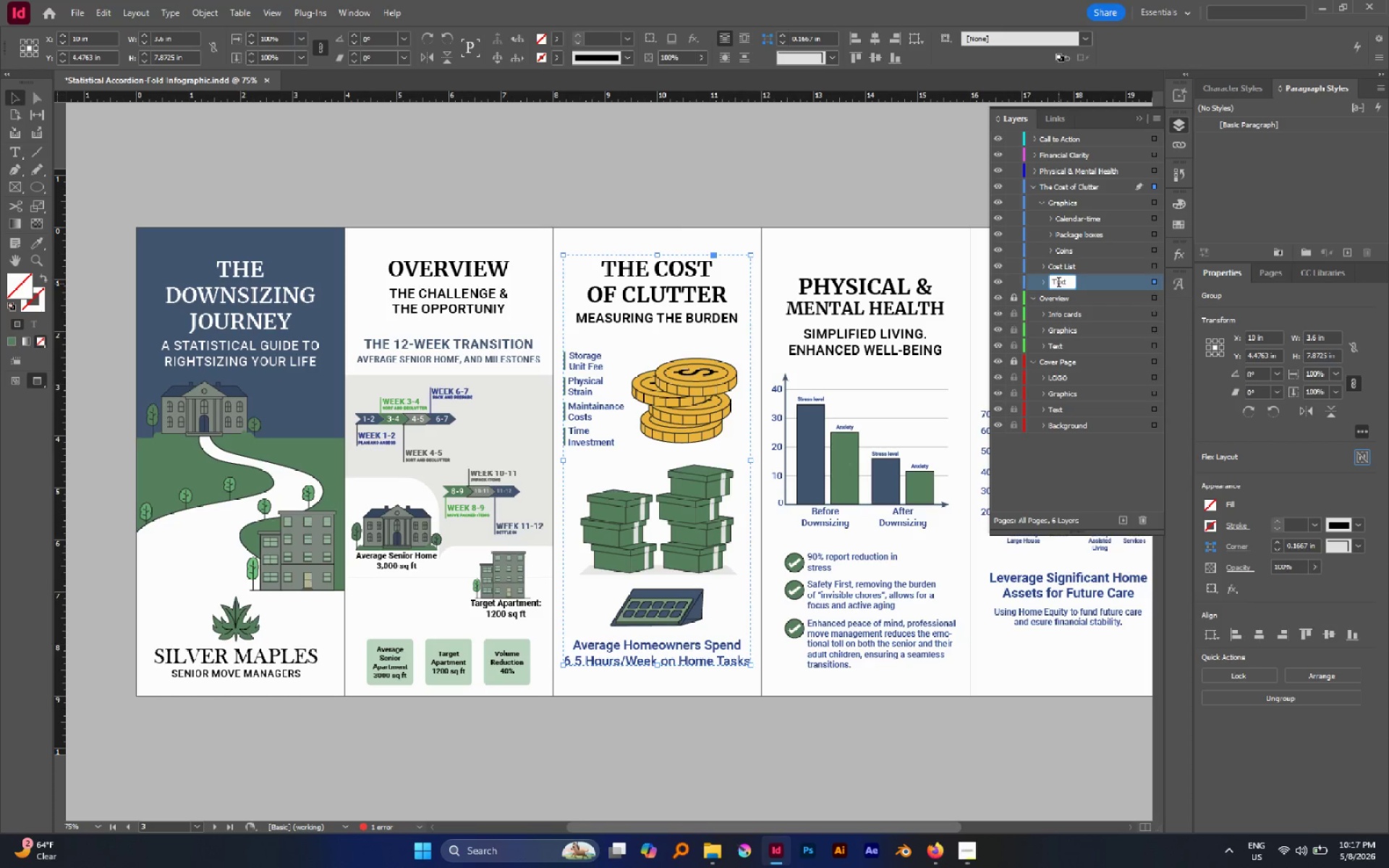 
key(Enter)
 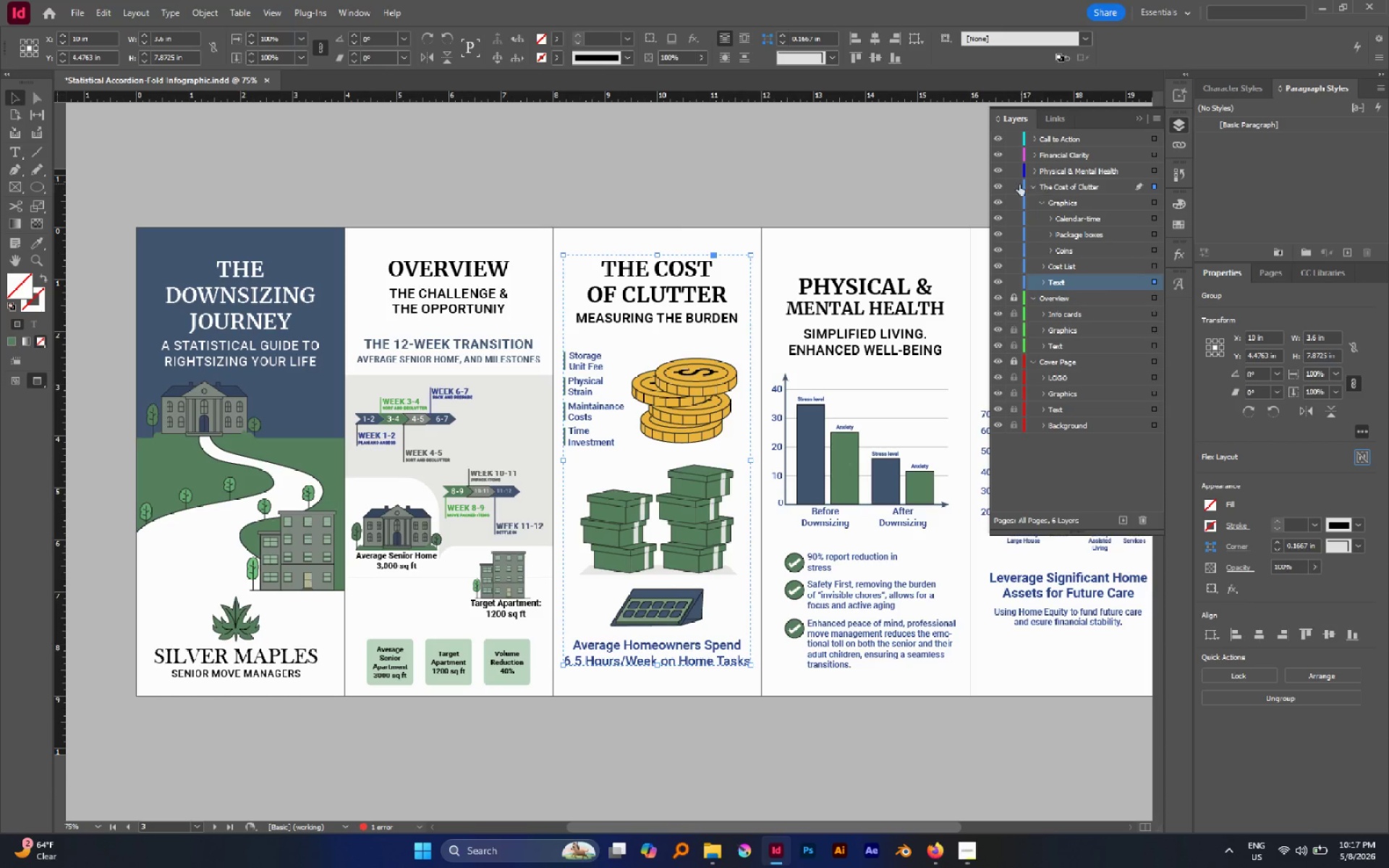 
left_click([1009, 182])
 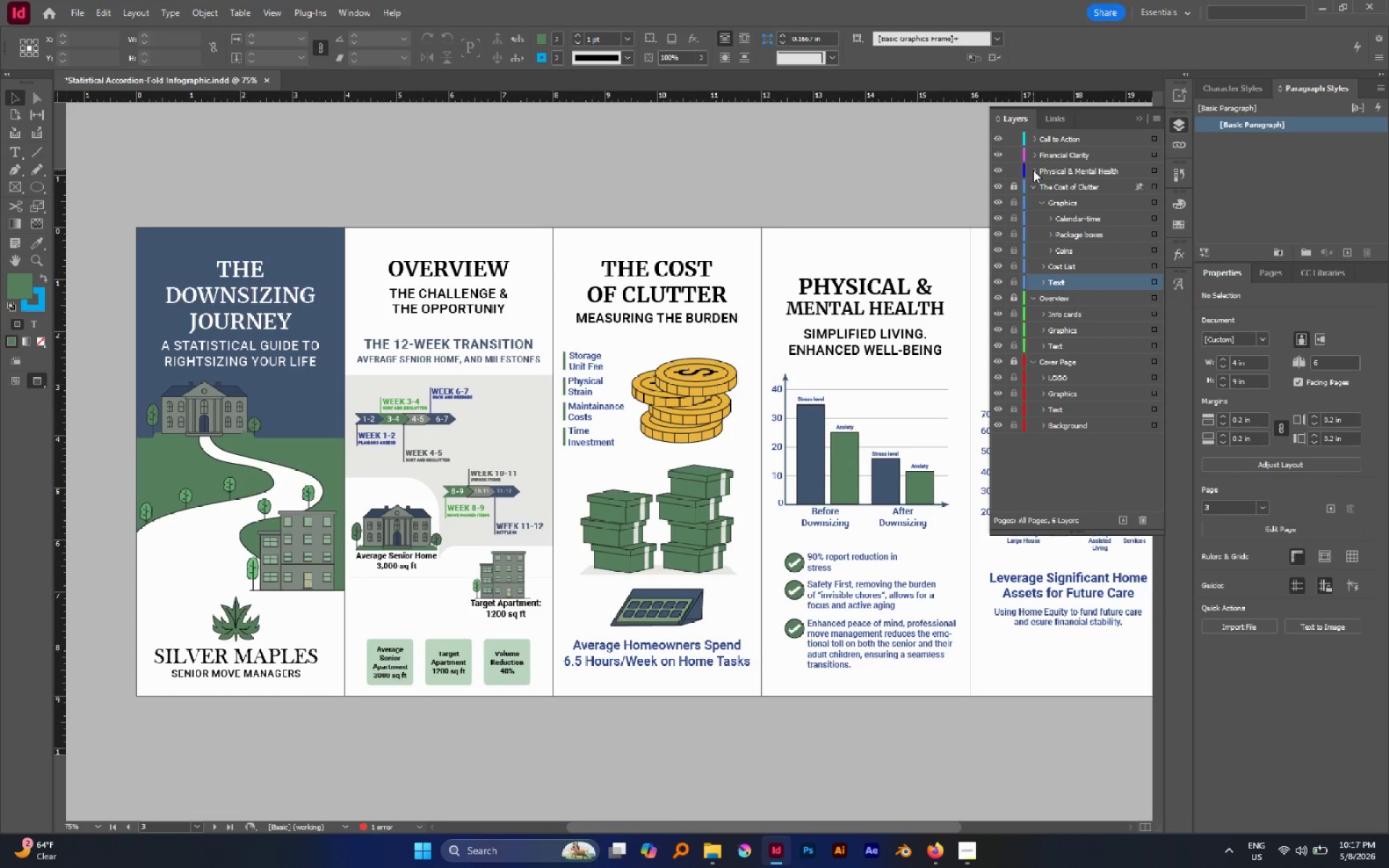 
left_click([1033, 170])
 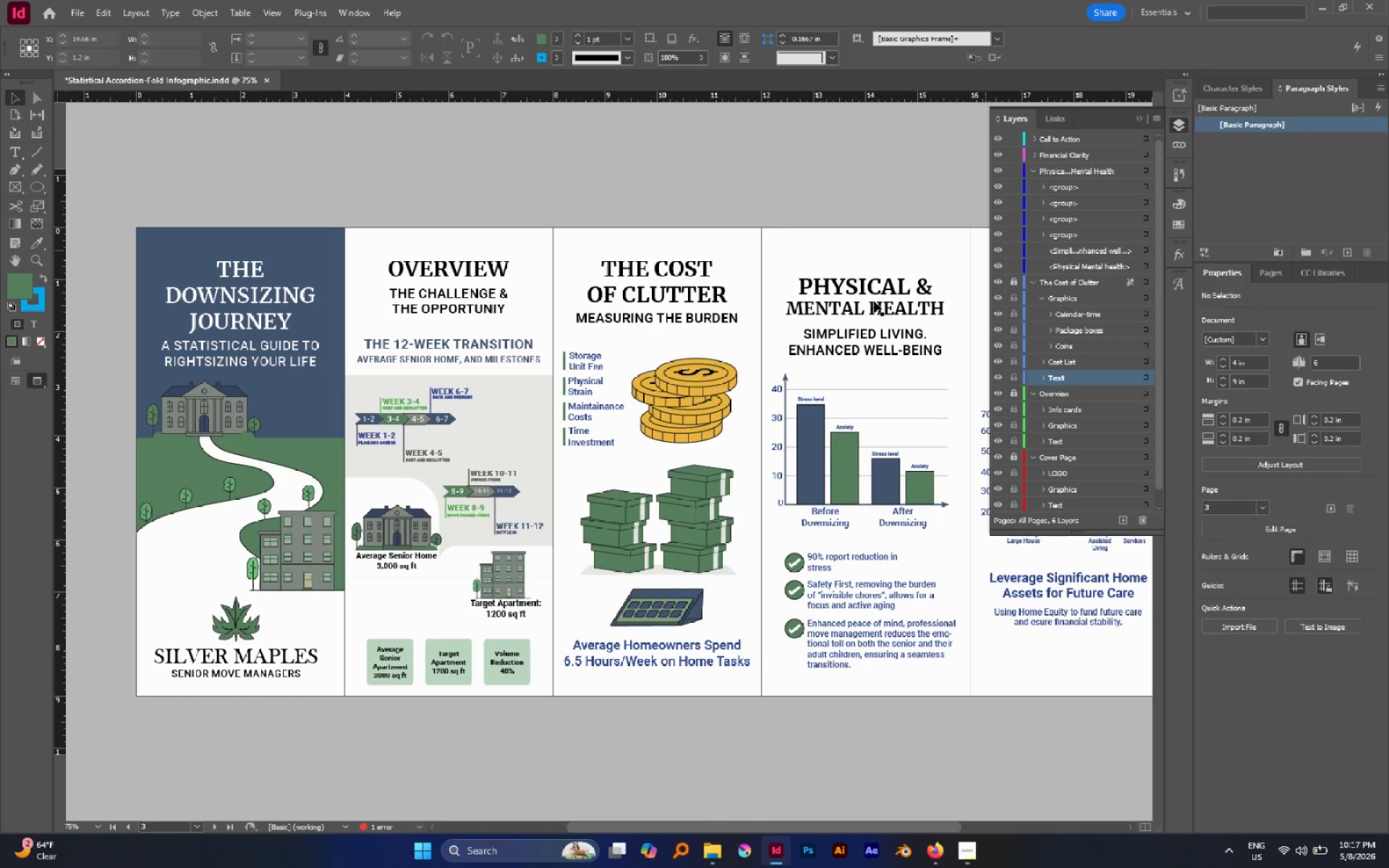 
hold_key(key=Space, duration=0.58)
 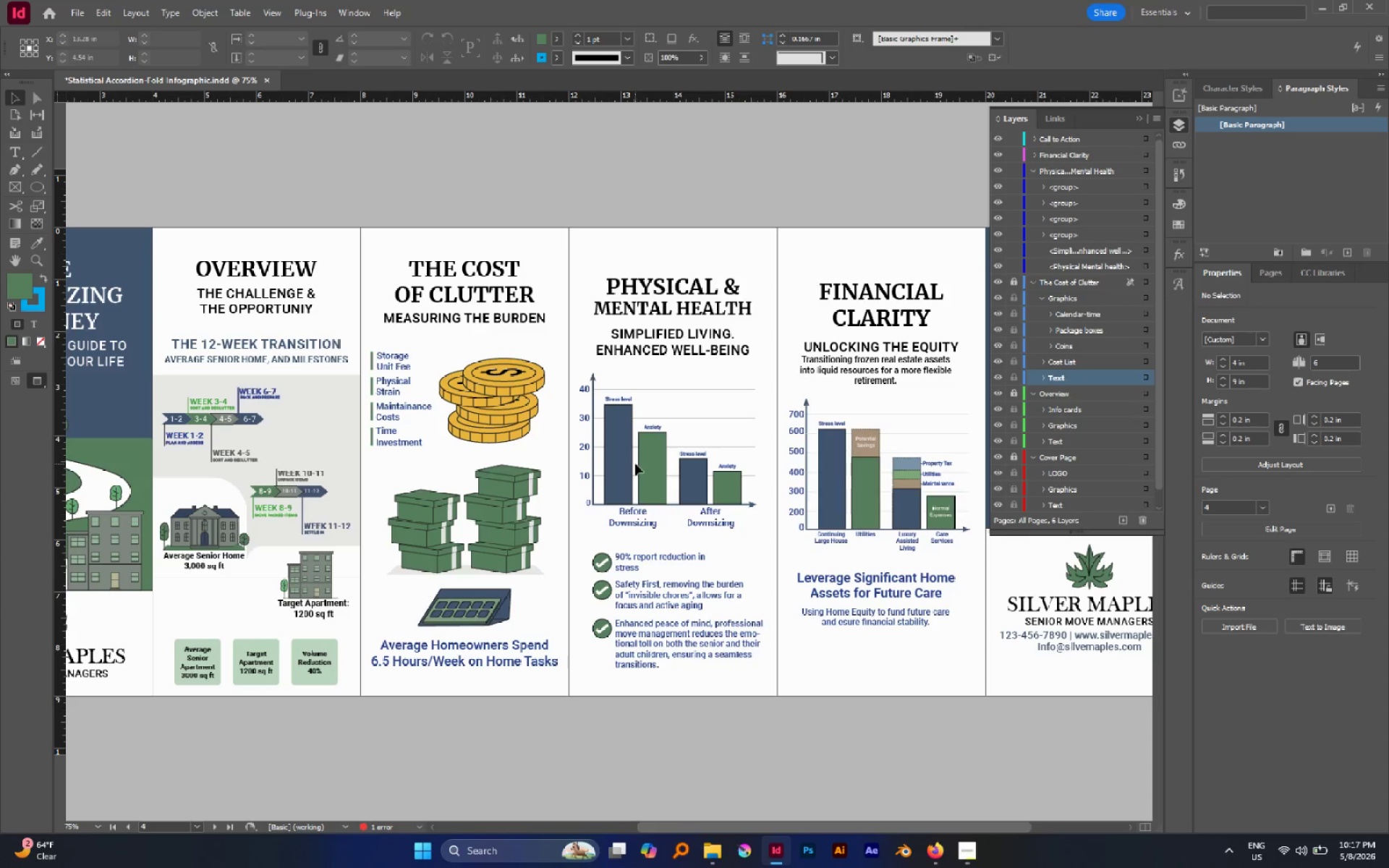 
left_click_drag(start_coordinate=[752, 417], to_coordinate=[560, 437])
 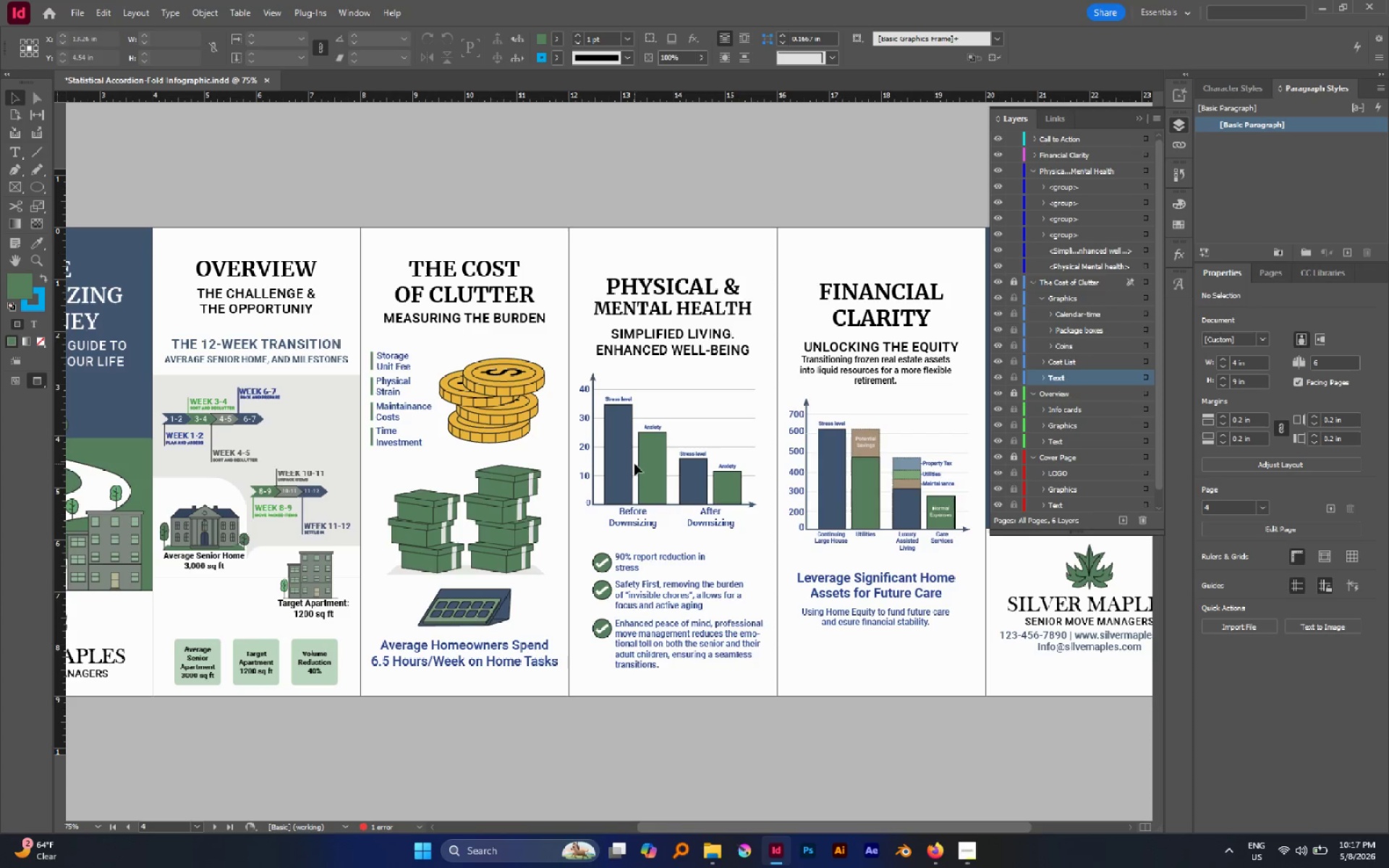 
left_click([634, 464])
 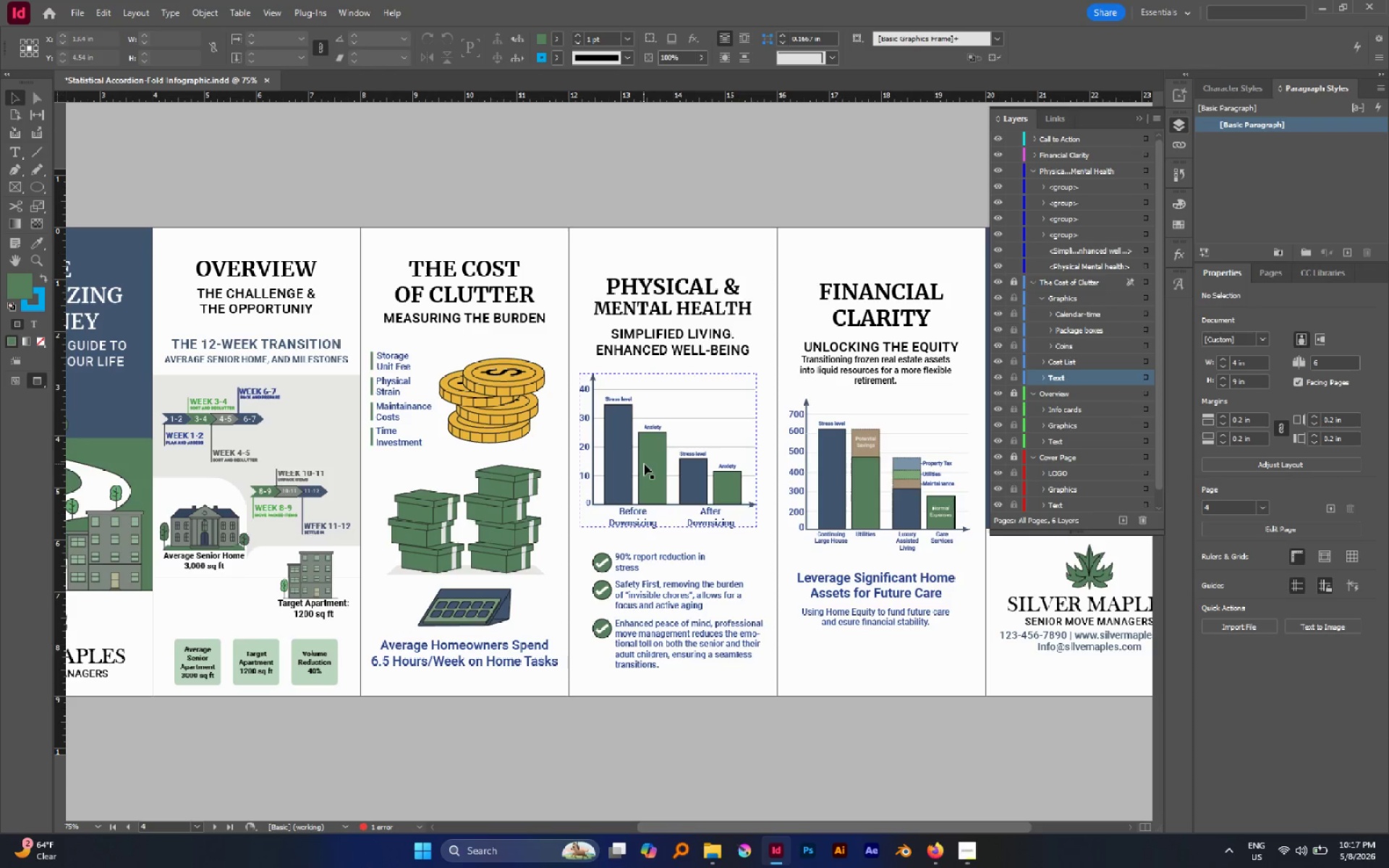 
left_click([644, 464])
 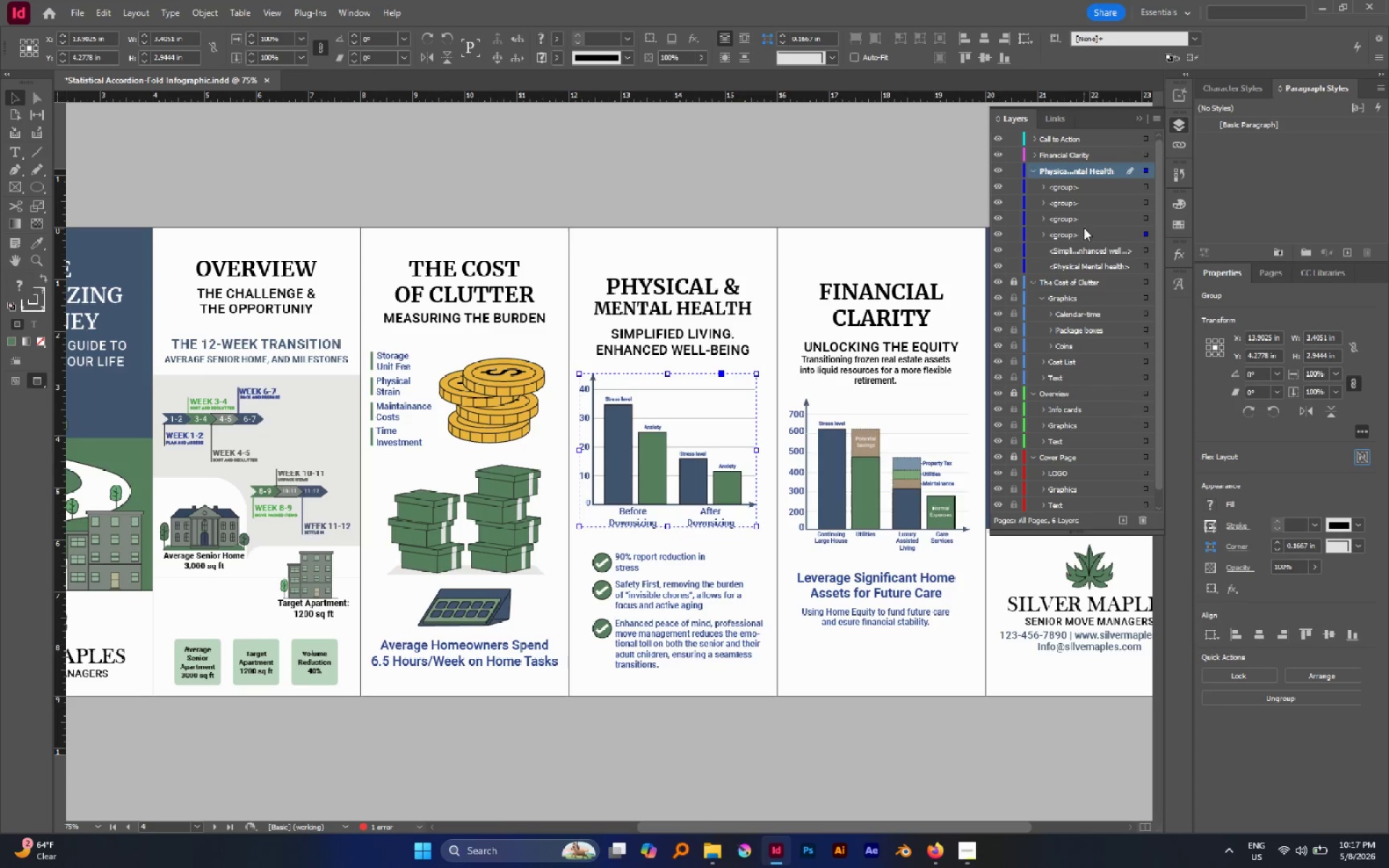 
double_click([1061, 233])
 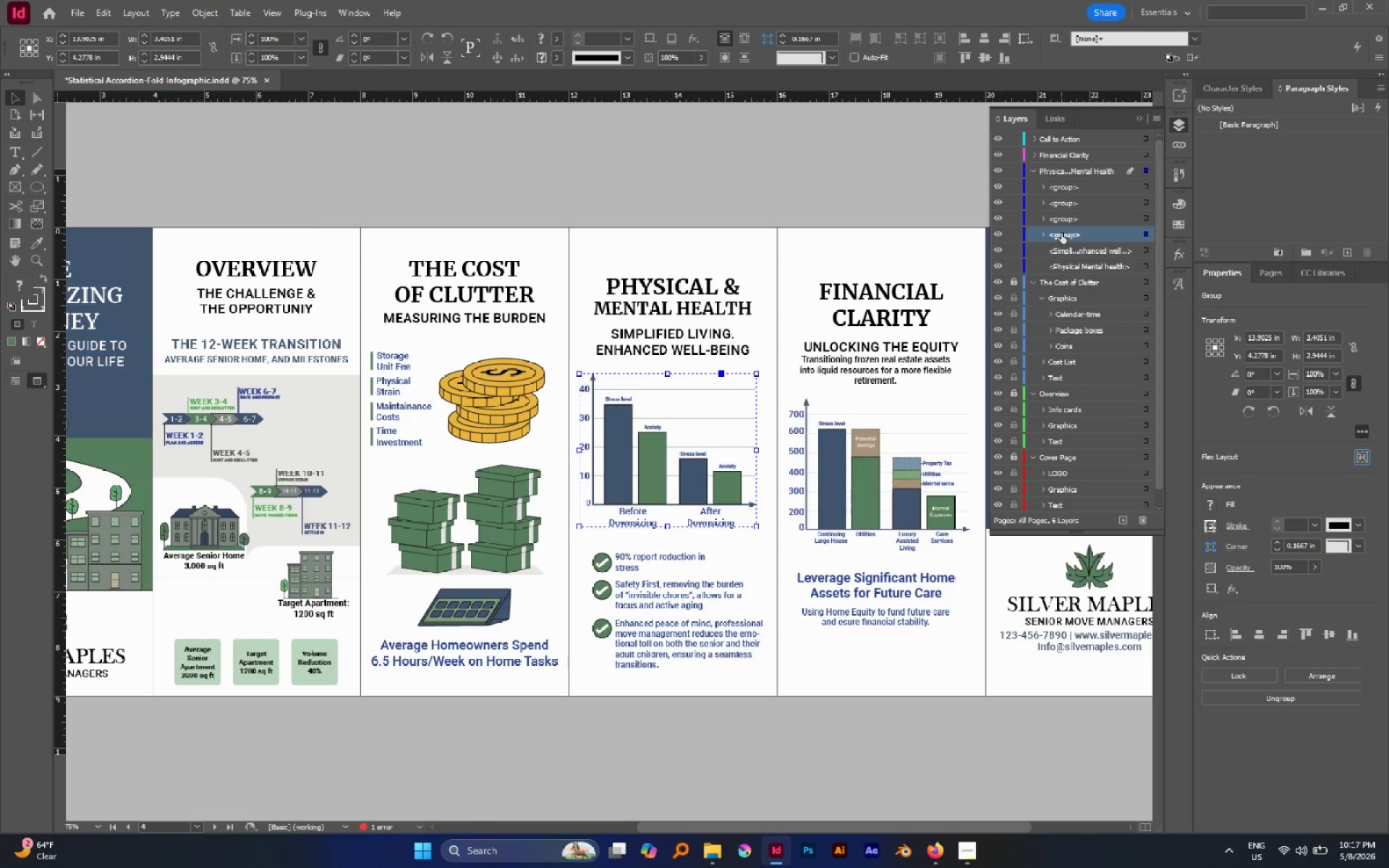 
triple_click([1061, 233])
 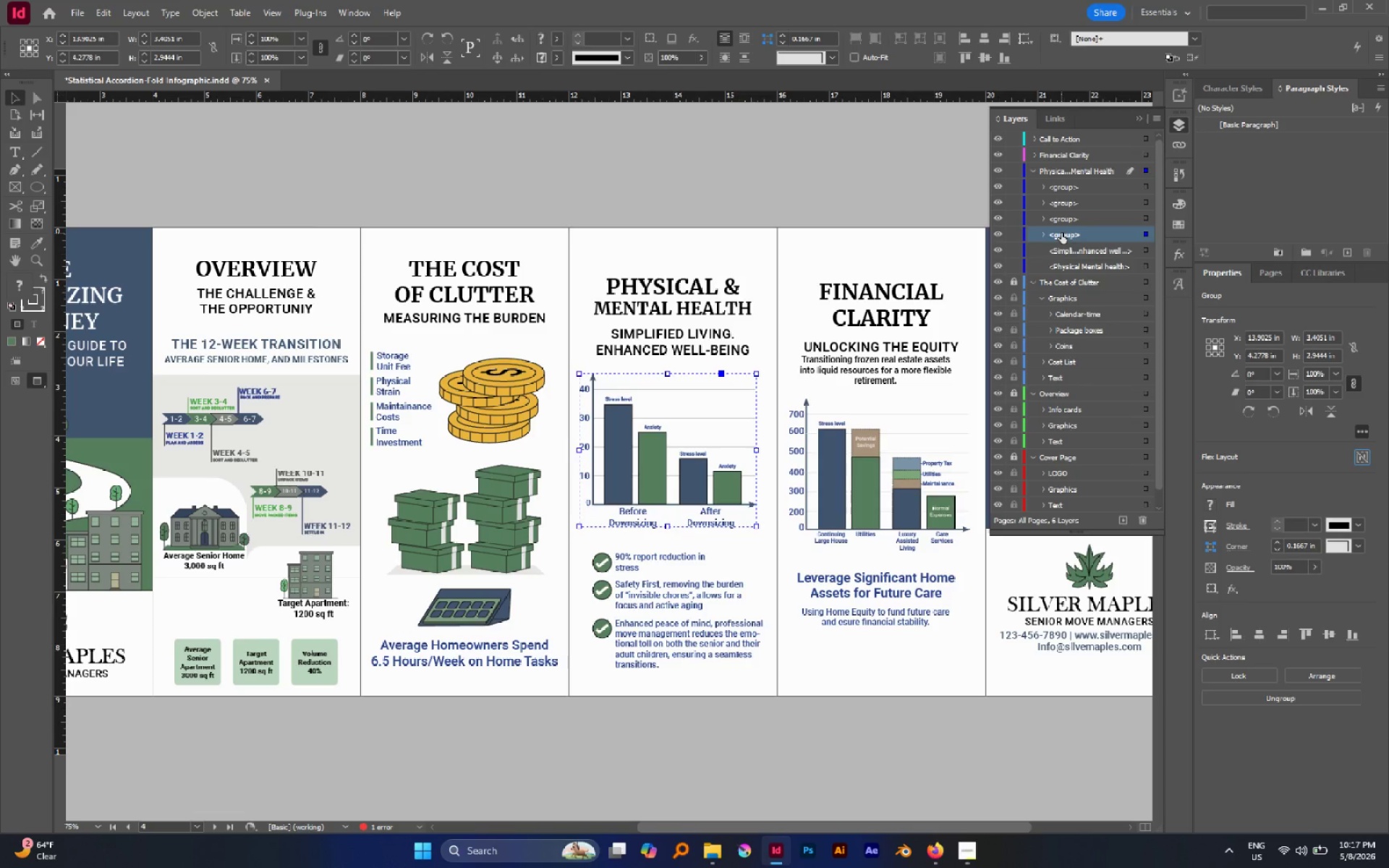 
double_click([1061, 233])
 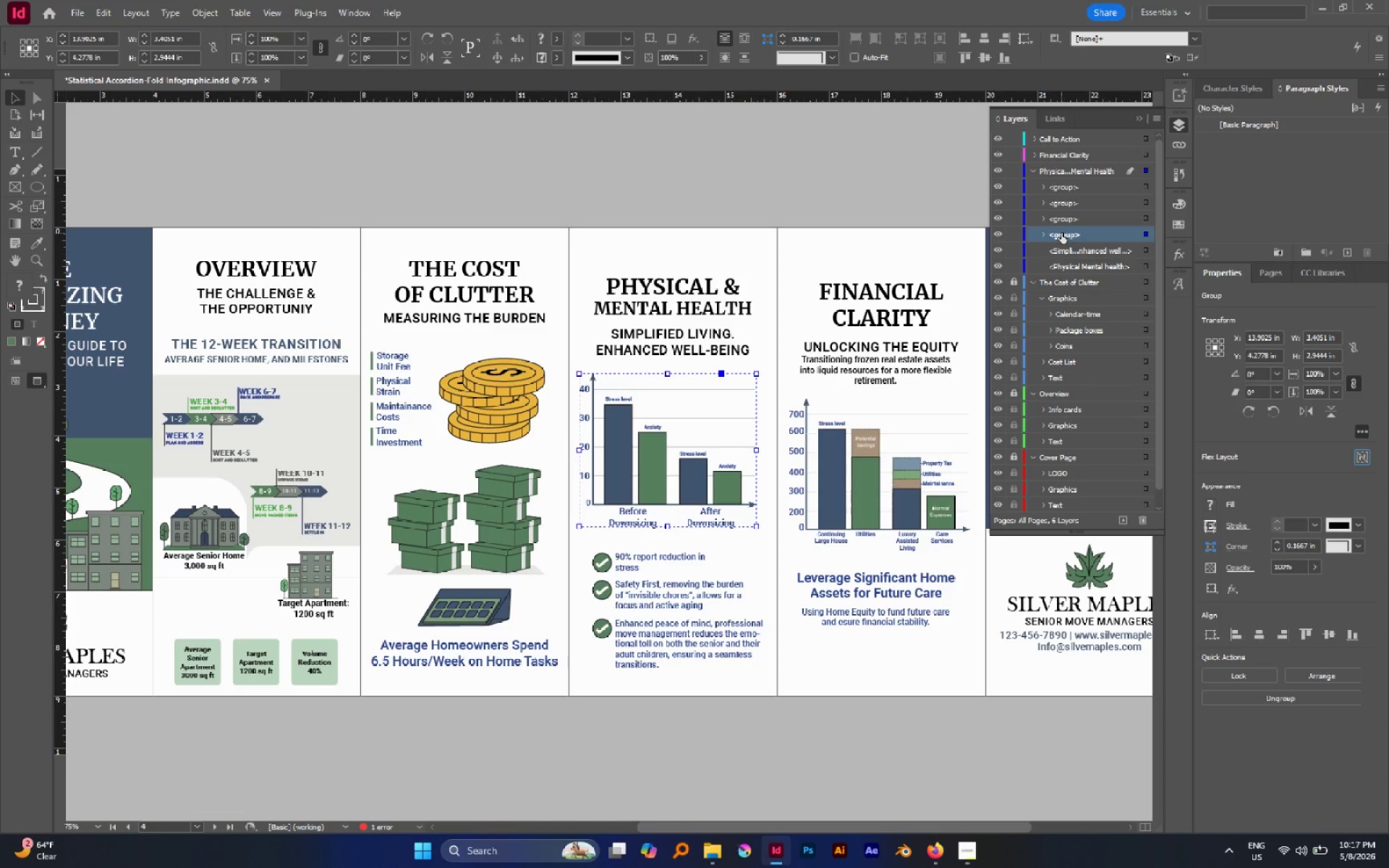 
triple_click([1061, 233])
 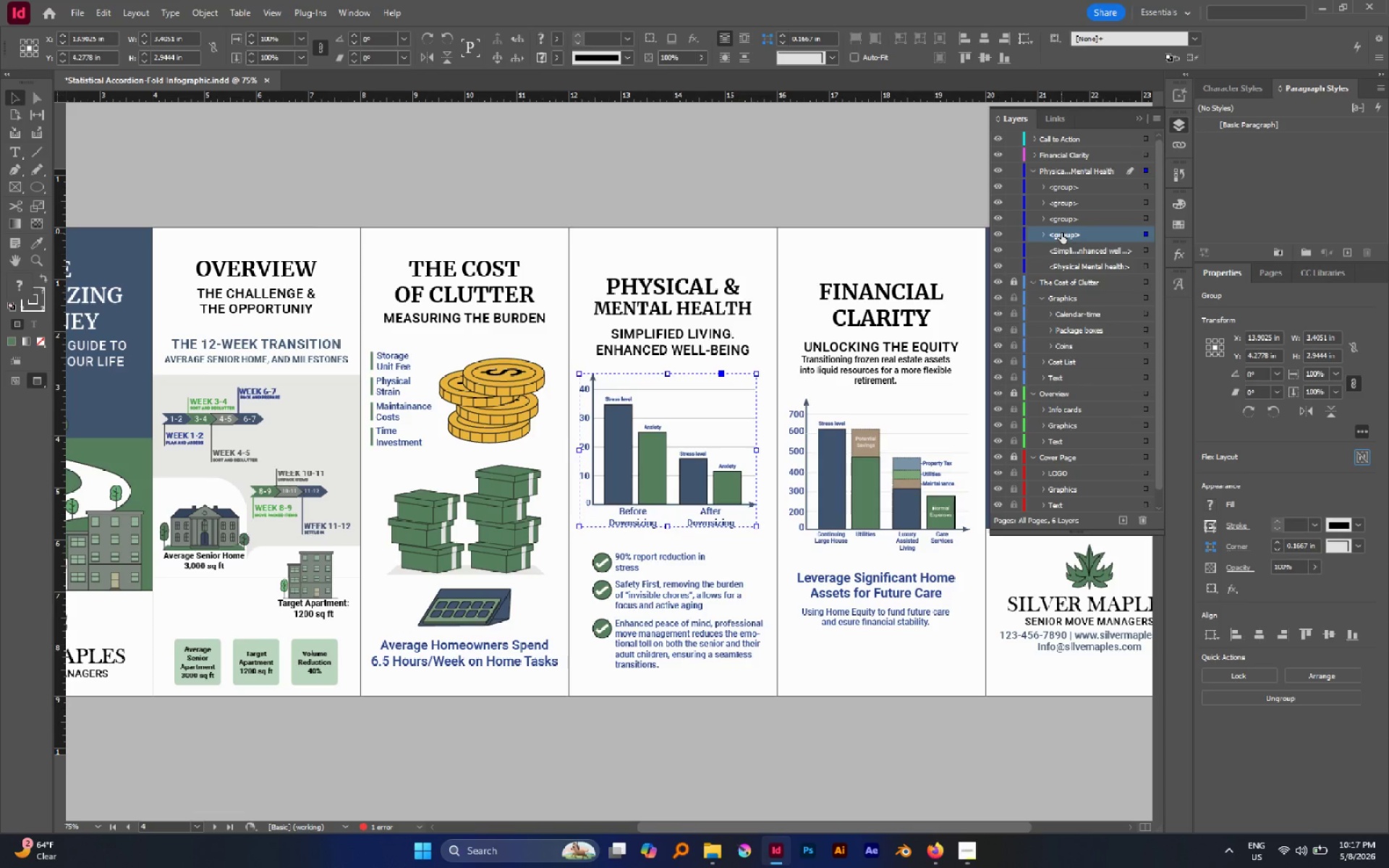 
triple_click([1061, 233])
 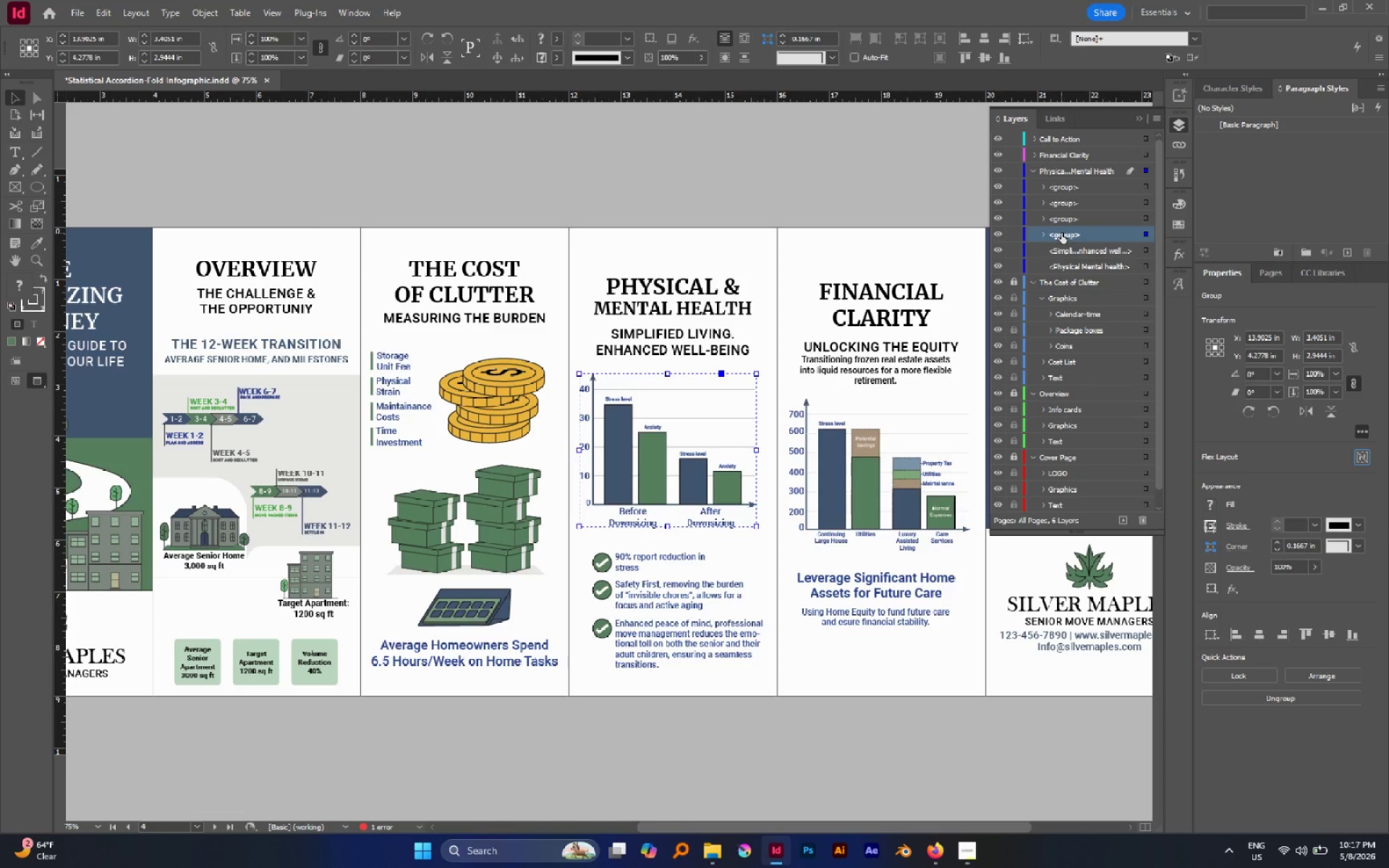 
triple_click([1061, 233])
 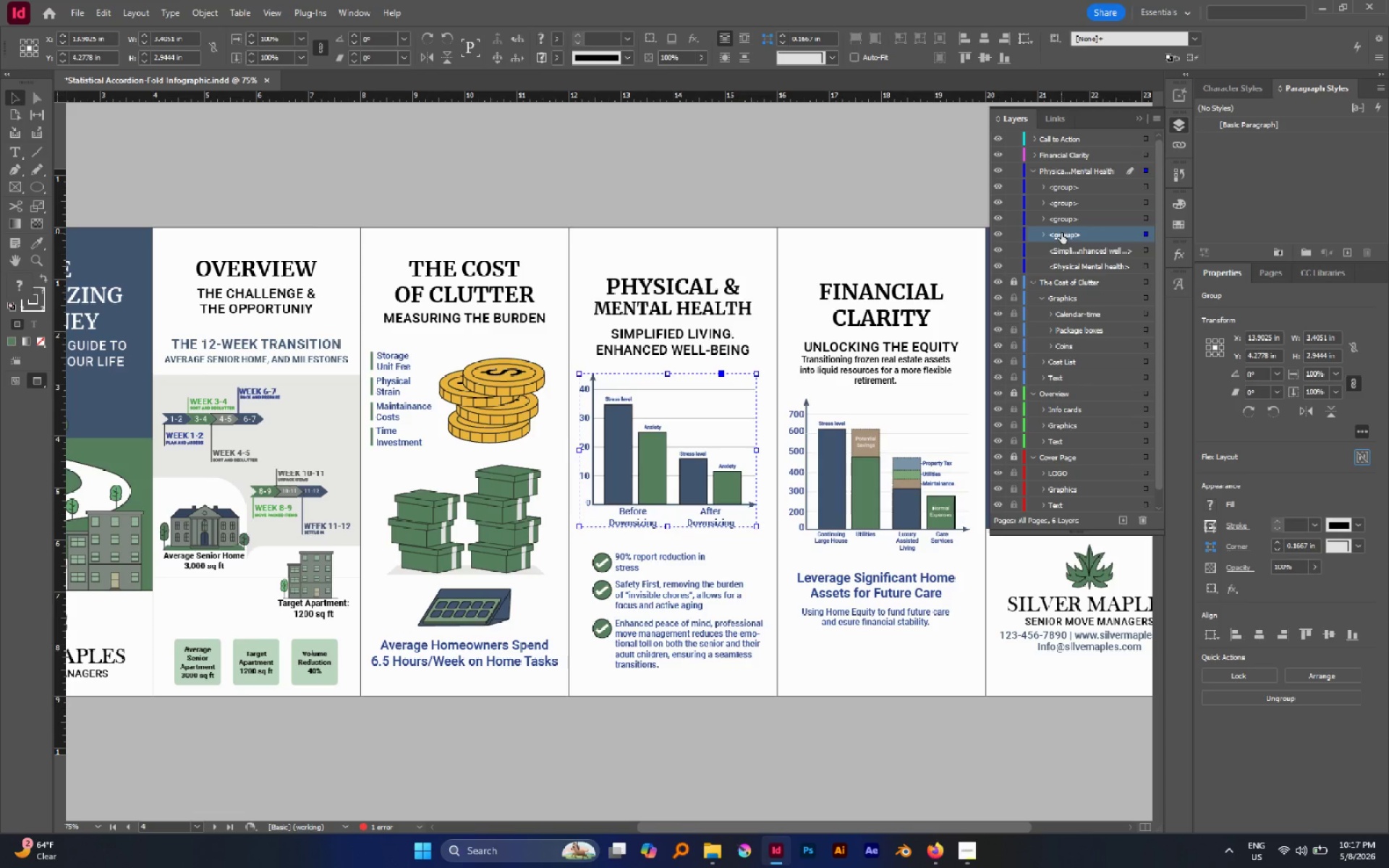 
triple_click([1061, 233])
 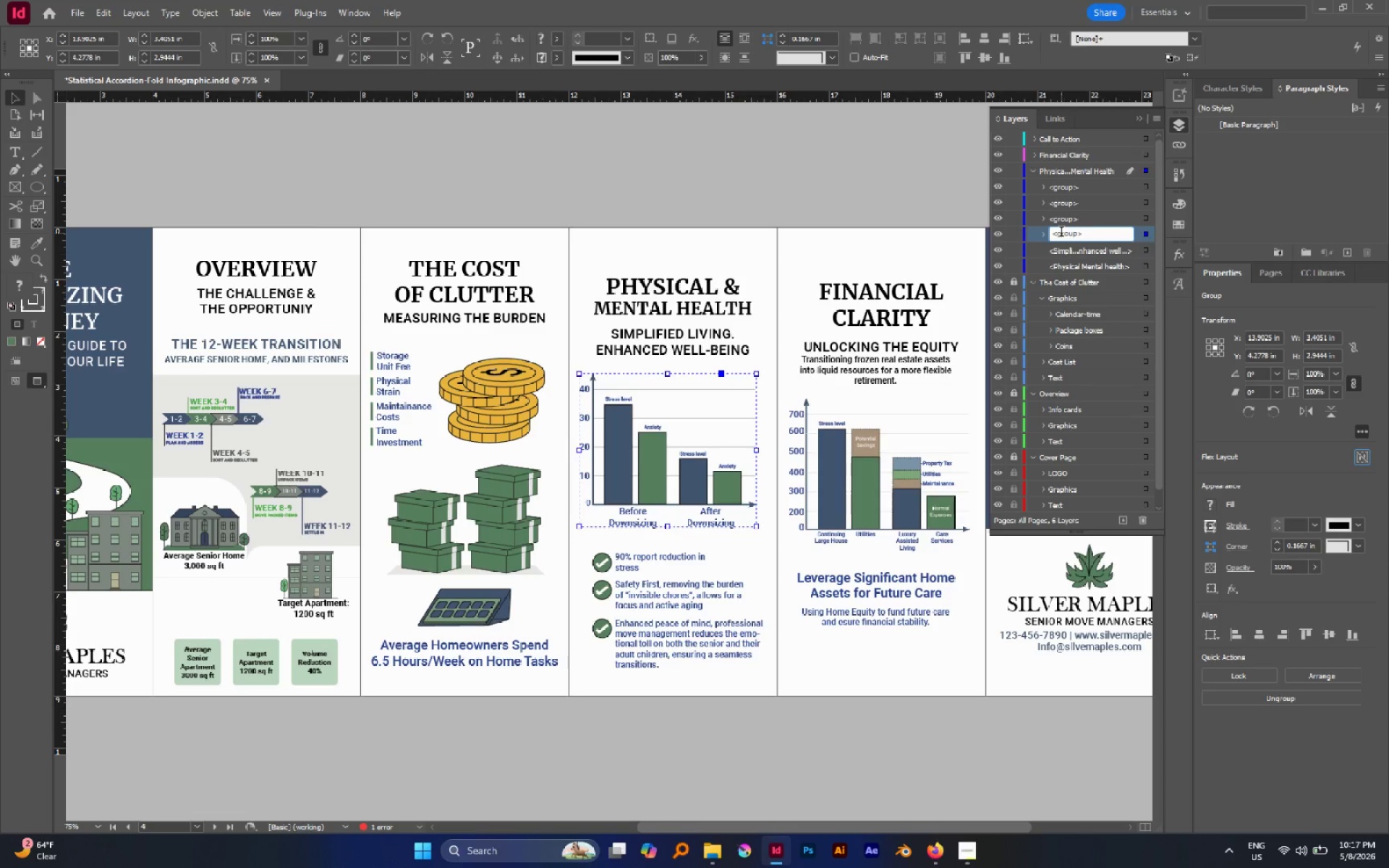 
triple_click([1061, 233])
 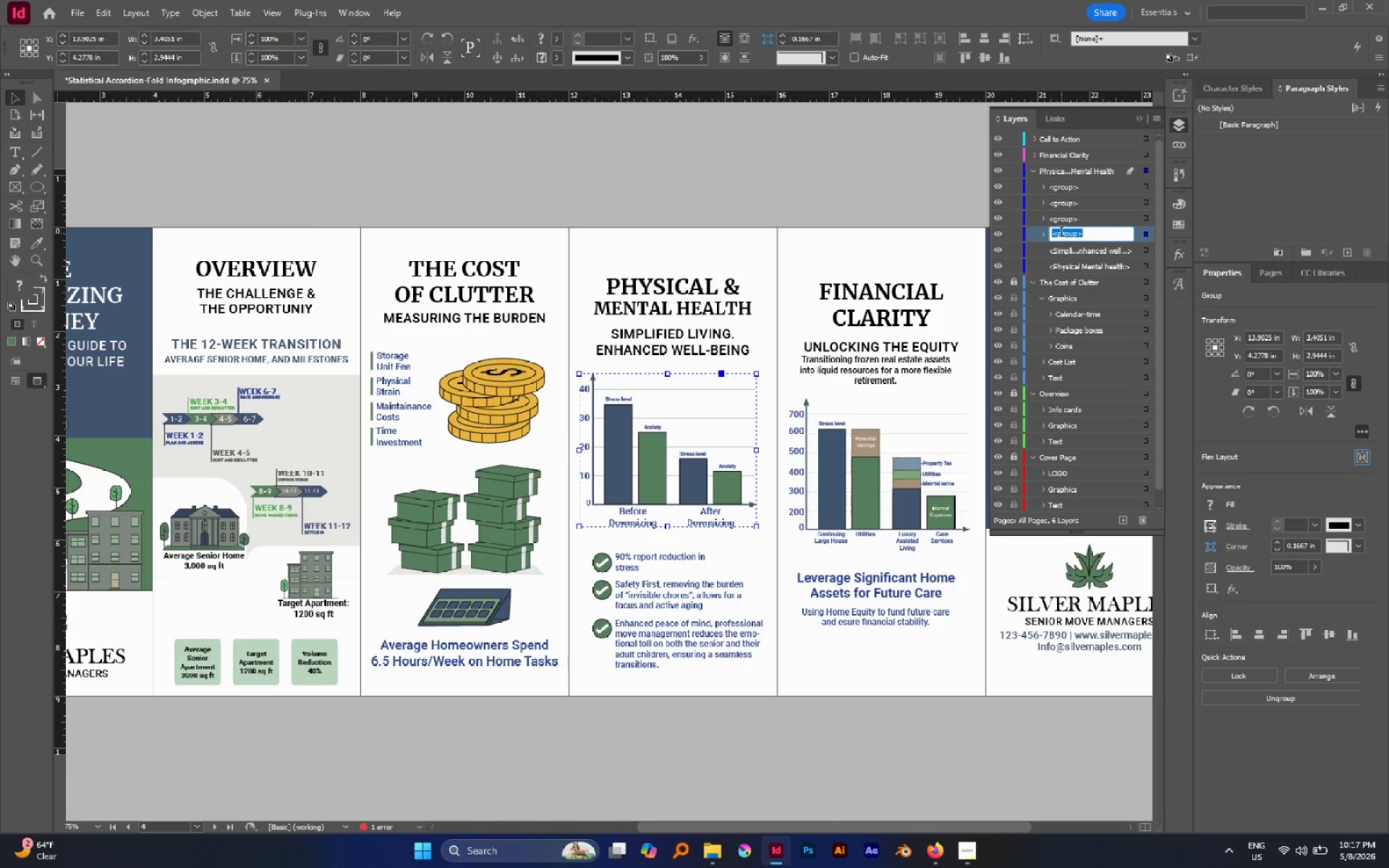 
triple_click([1061, 233])
 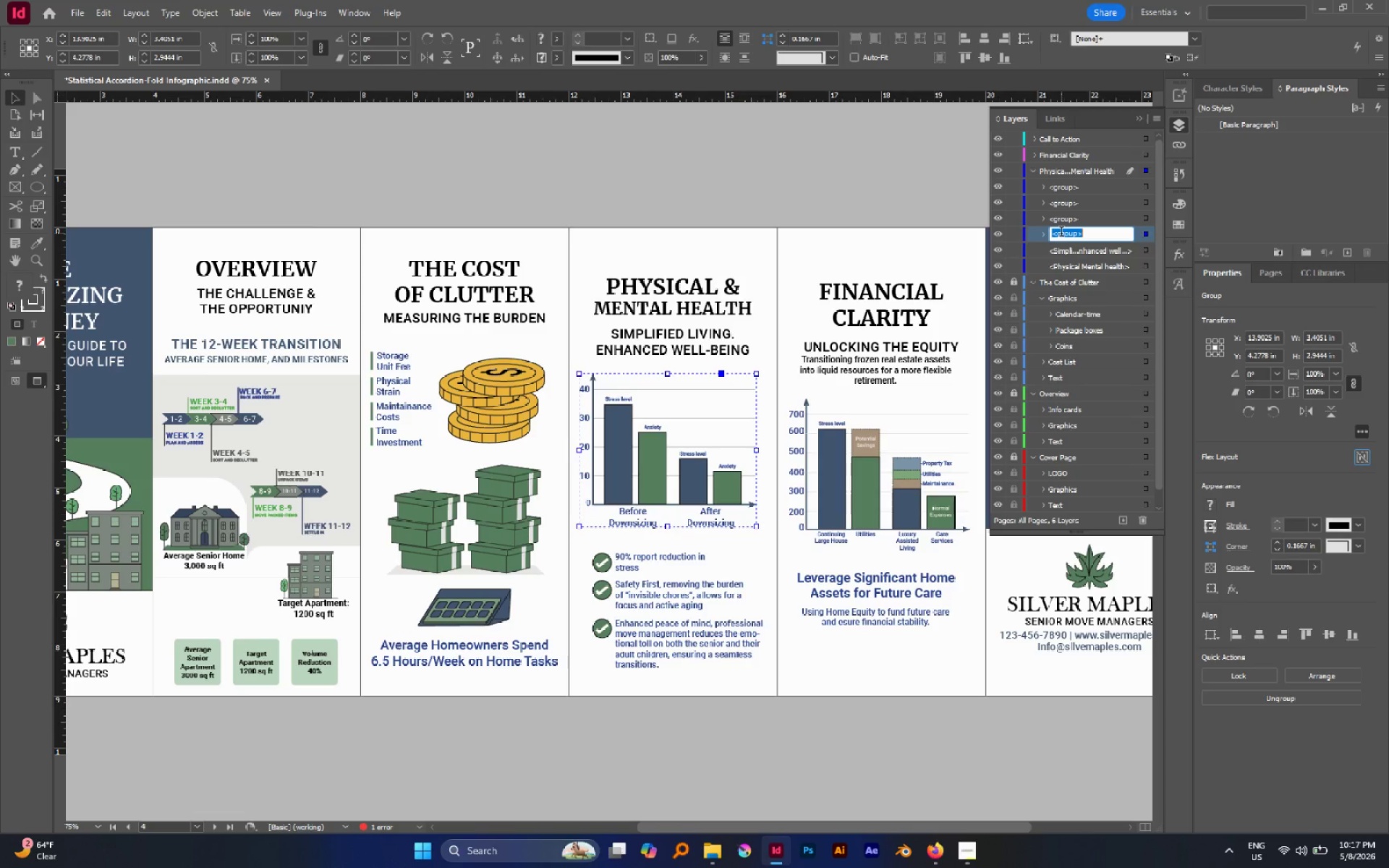 
triple_click([1061, 233])
 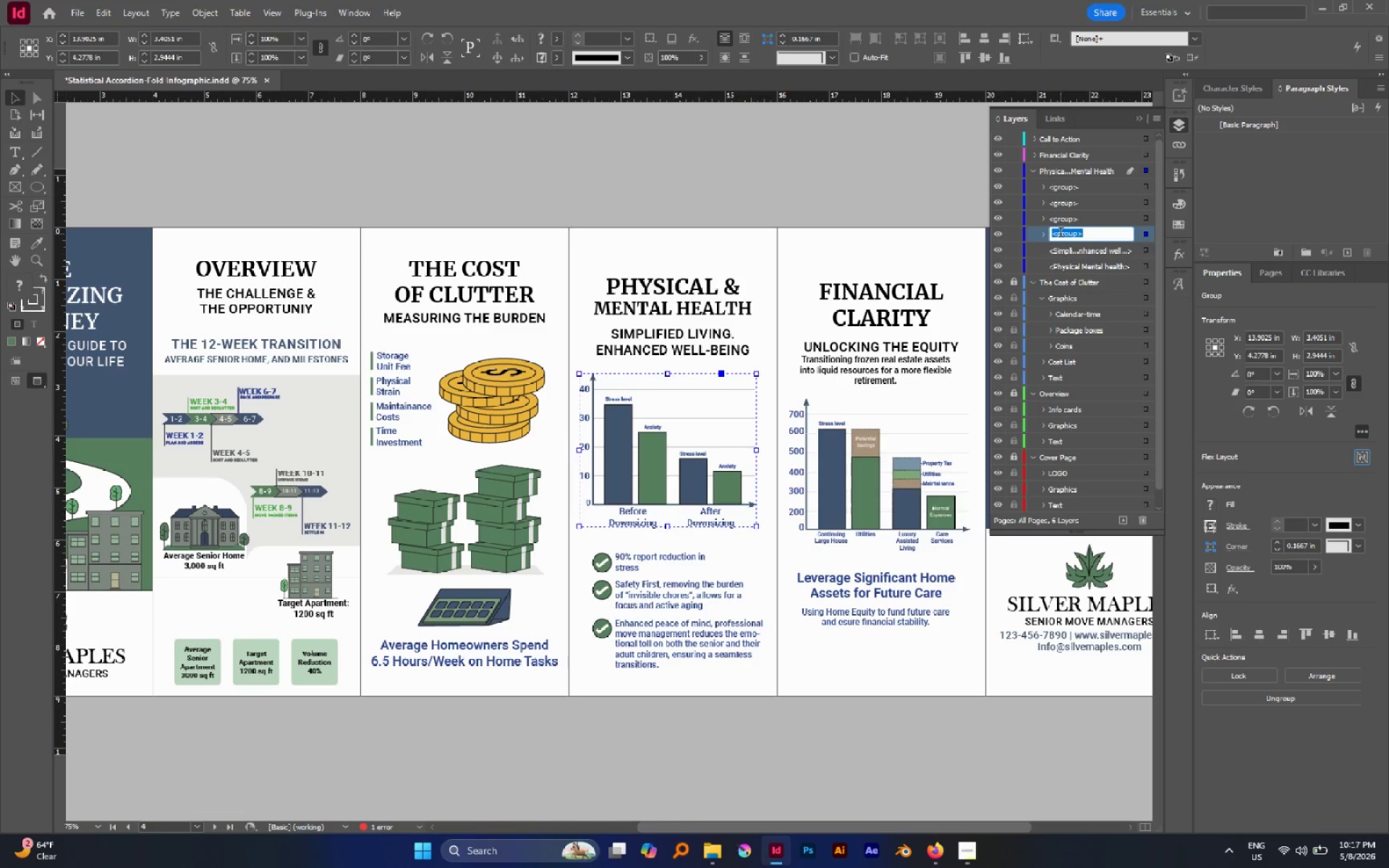 
type(Graph)
 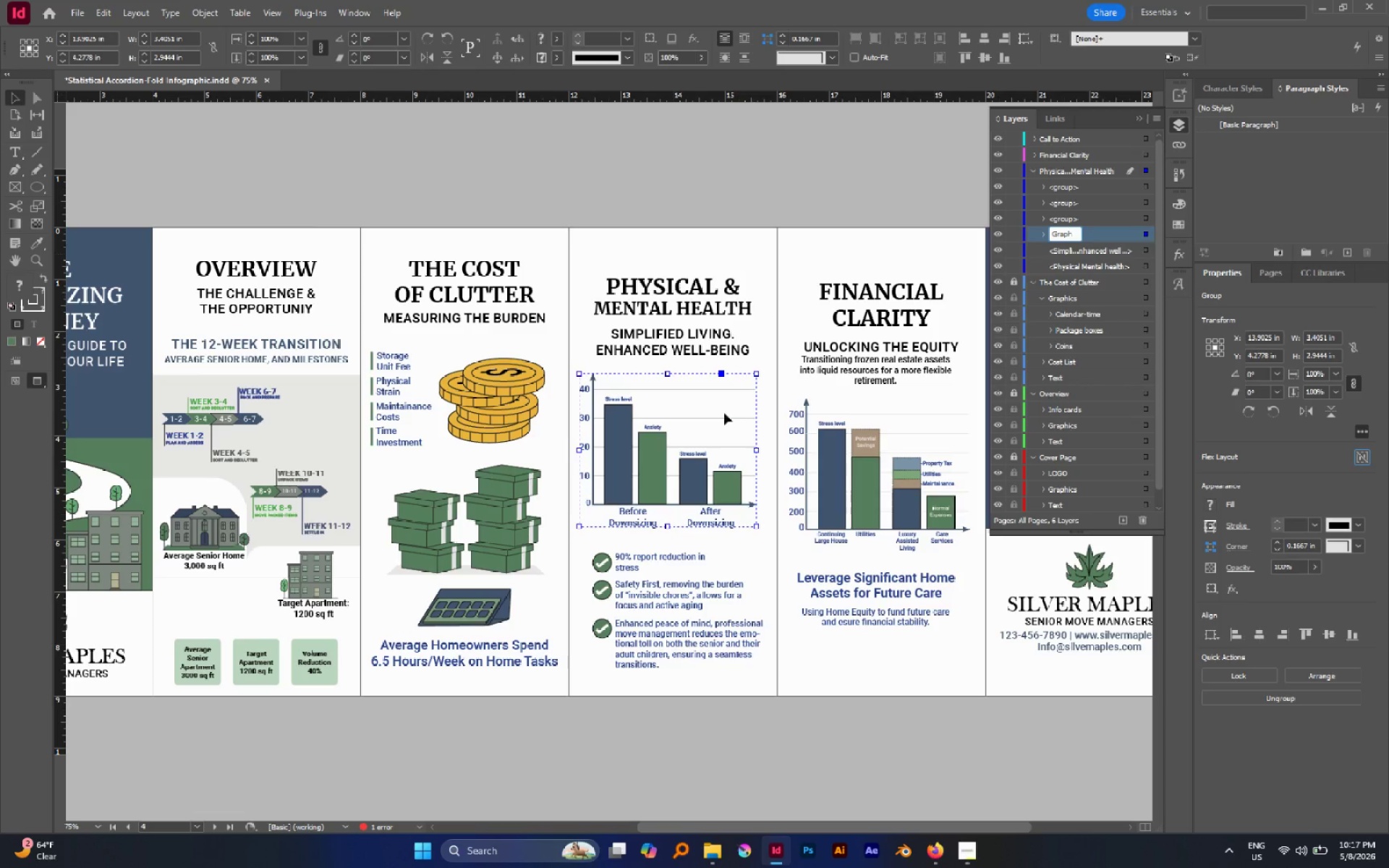 
left_click([657, 569])
 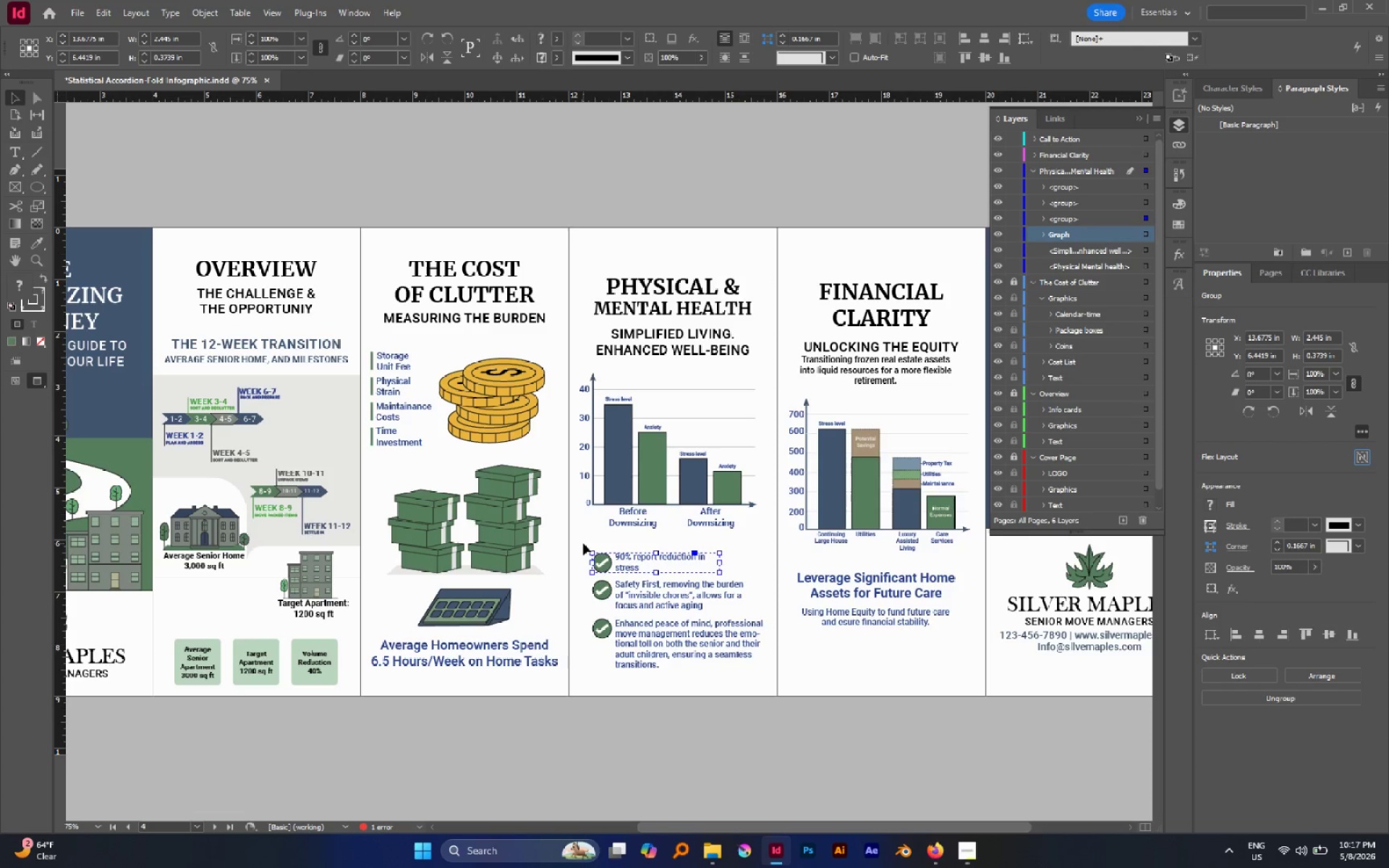 
left_click([583, 542])
 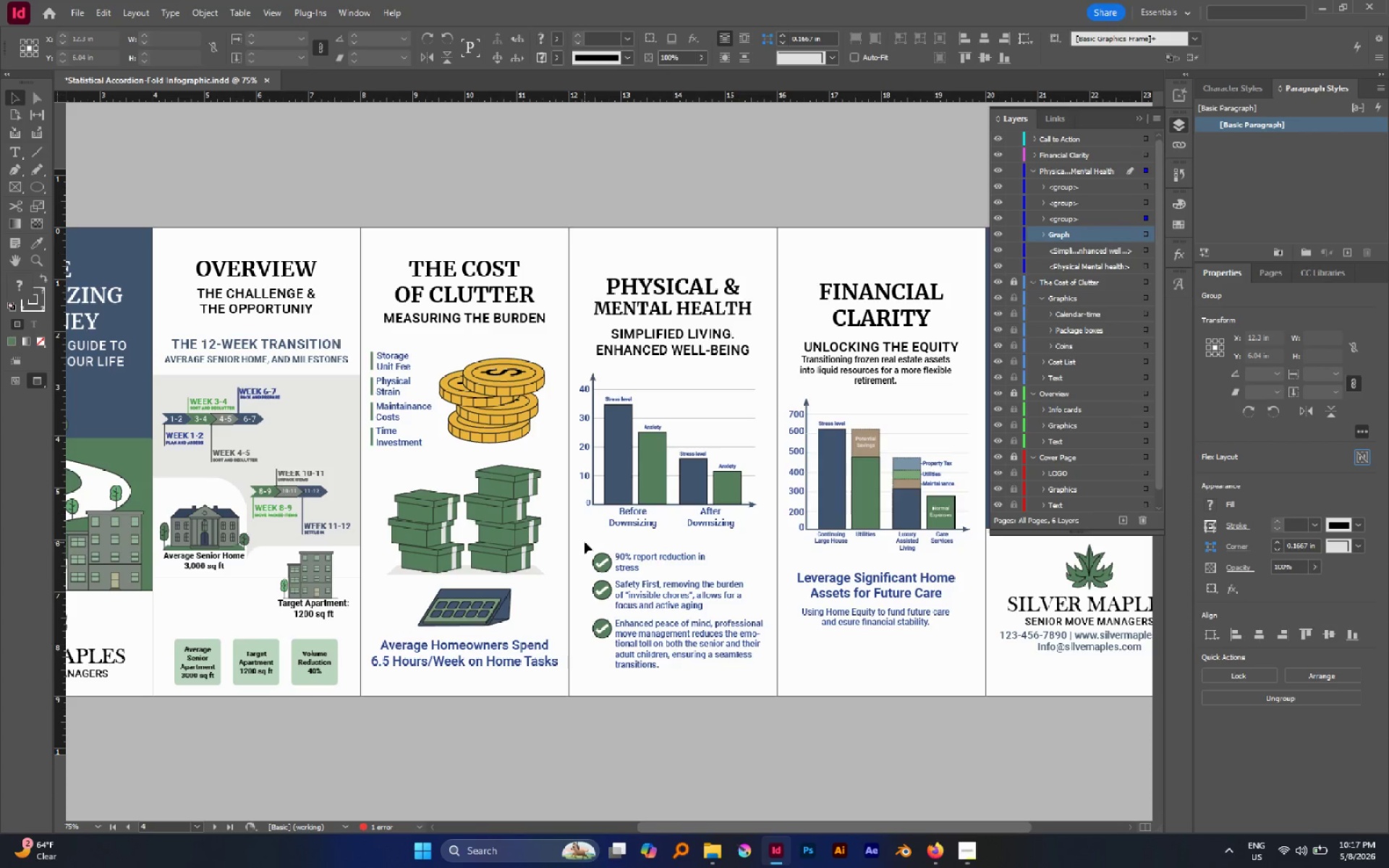 
left_click_drag(start_coordinate=[585, 542], to_coordinate=[696, 701])
 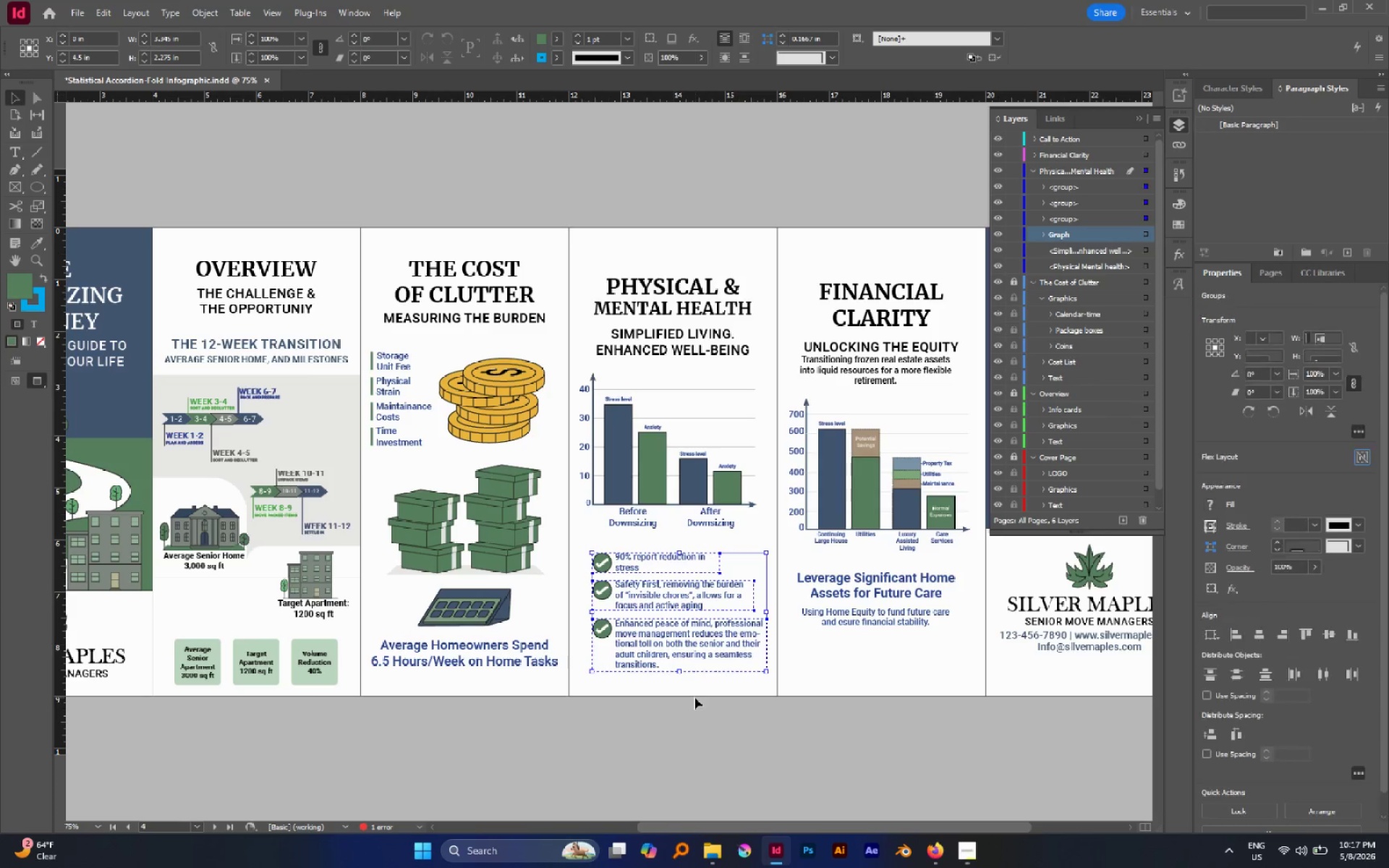 
key(Control+G)
 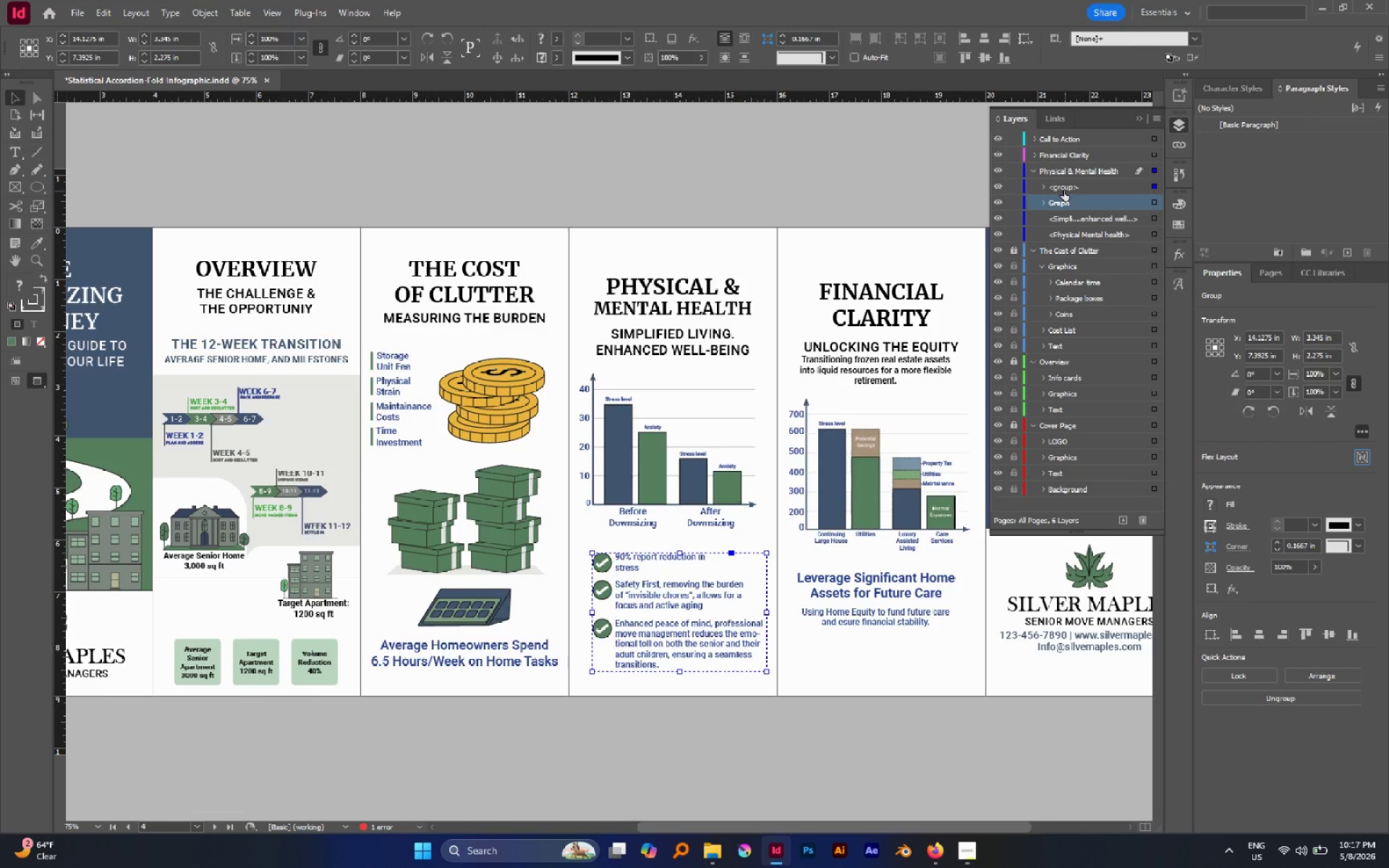 
double_click([1063, 190])
 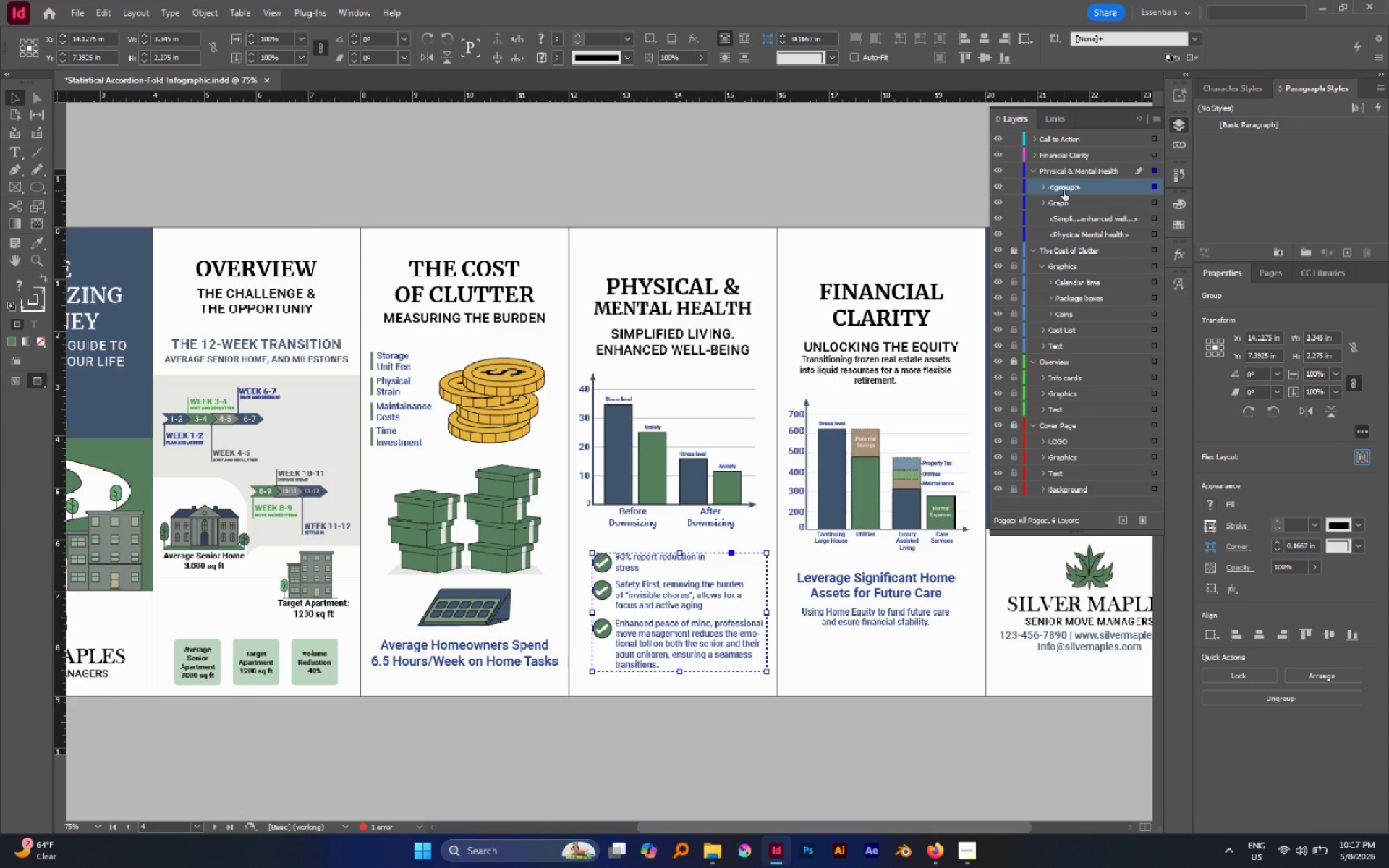 
triple_click([1063, 190])
 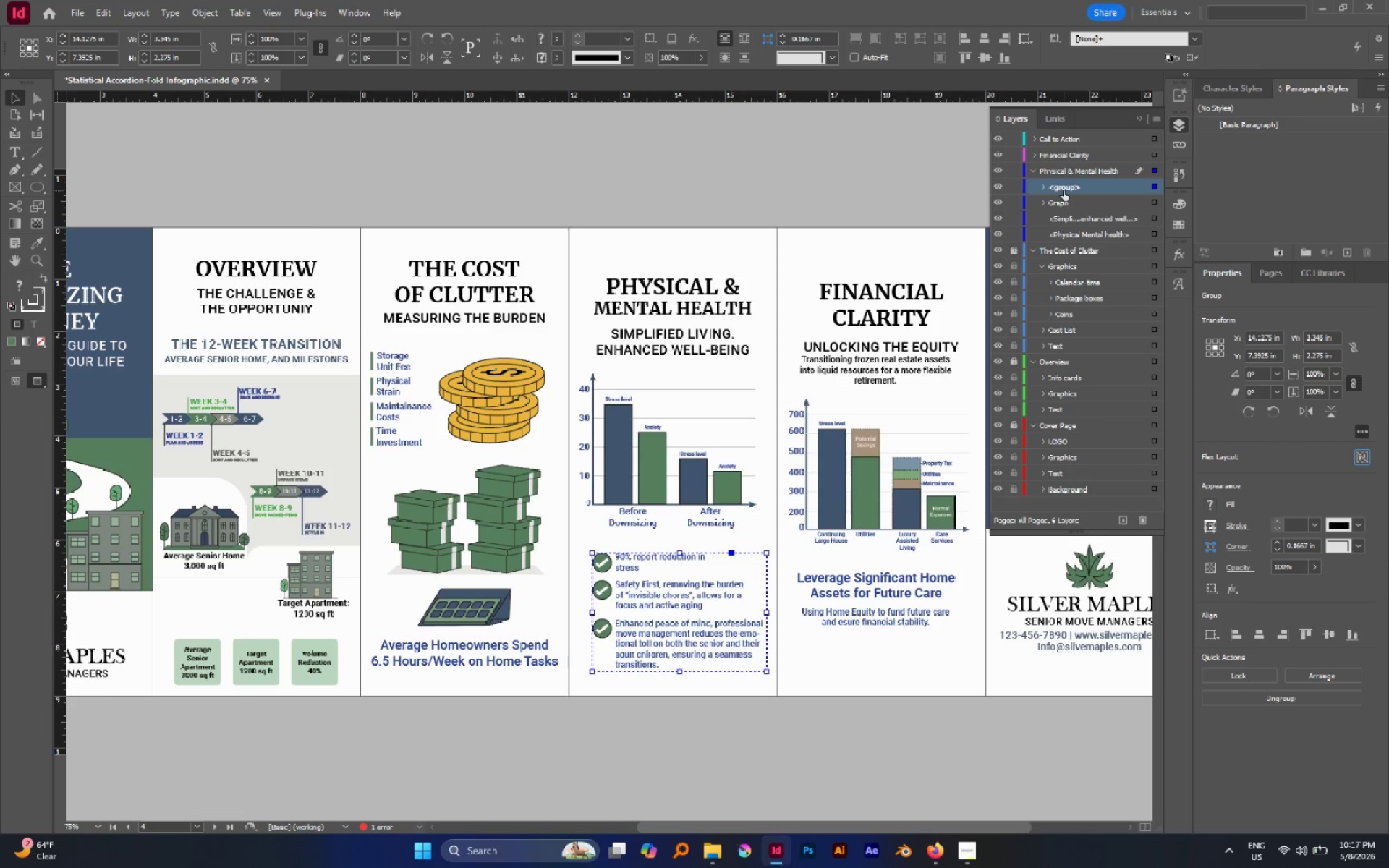 
triple_click([1063, 190])
 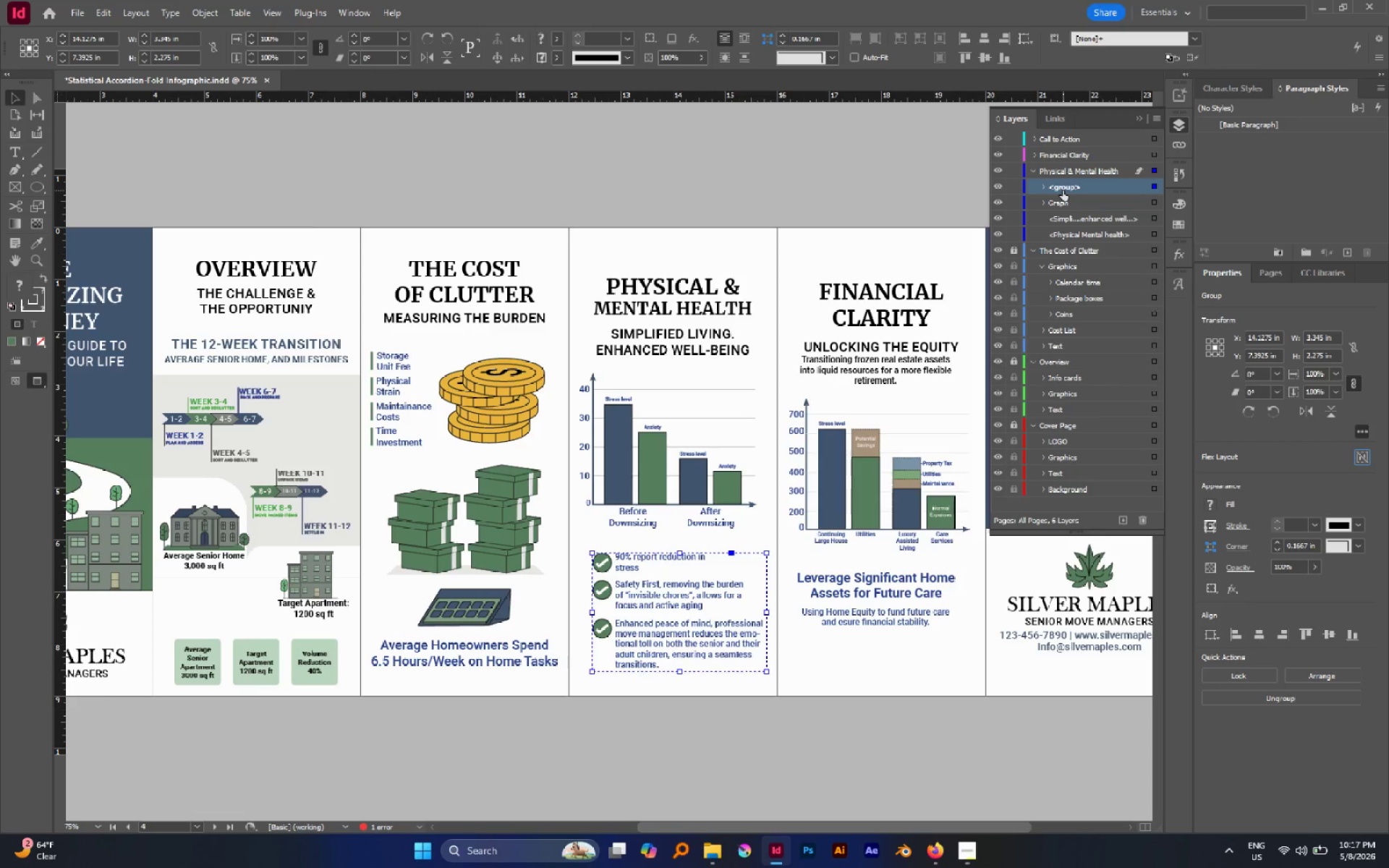 
triple_click([1063, 190])
 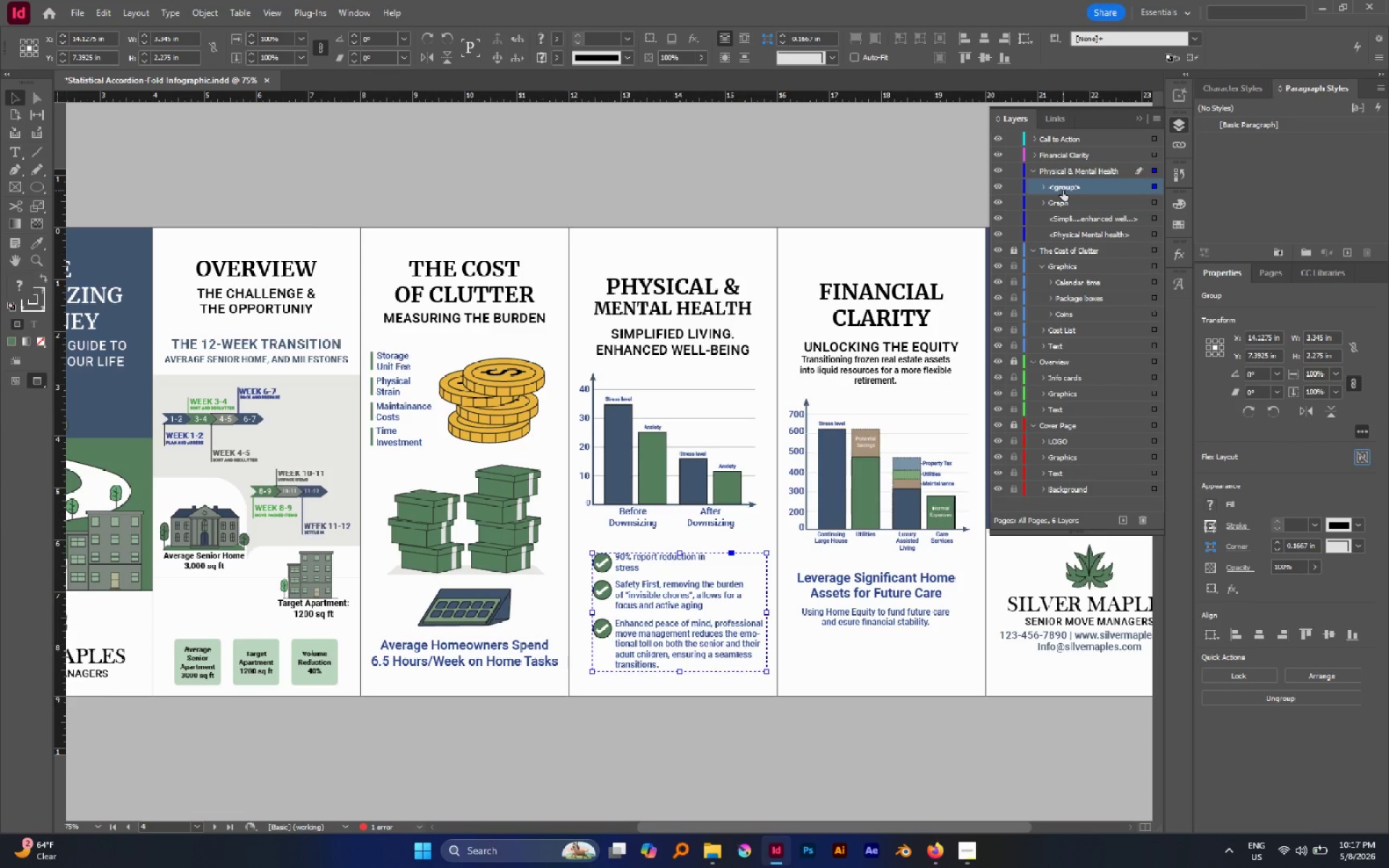 
triple_click([1063, 190])
 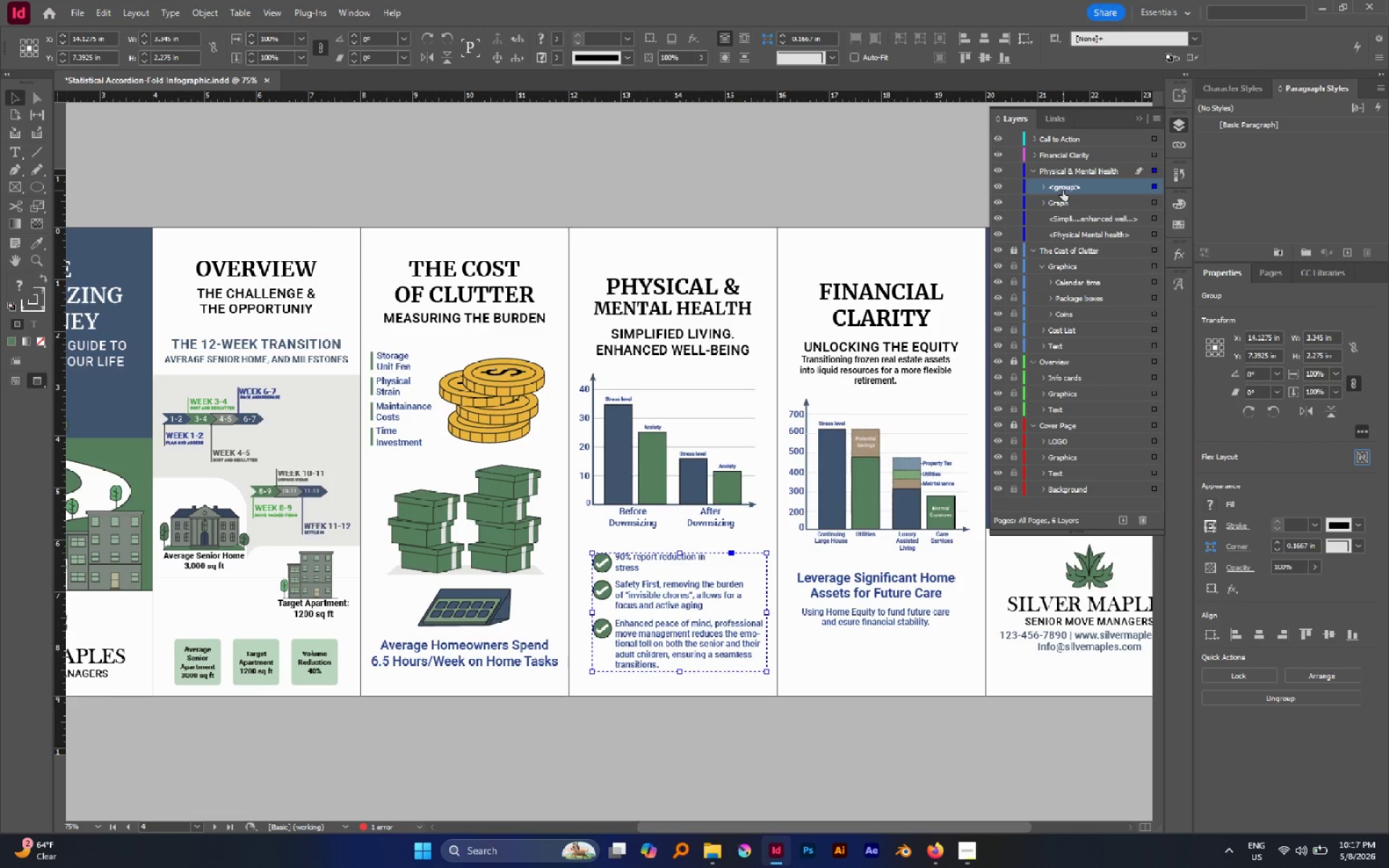 
triple_click([1063, 190])
 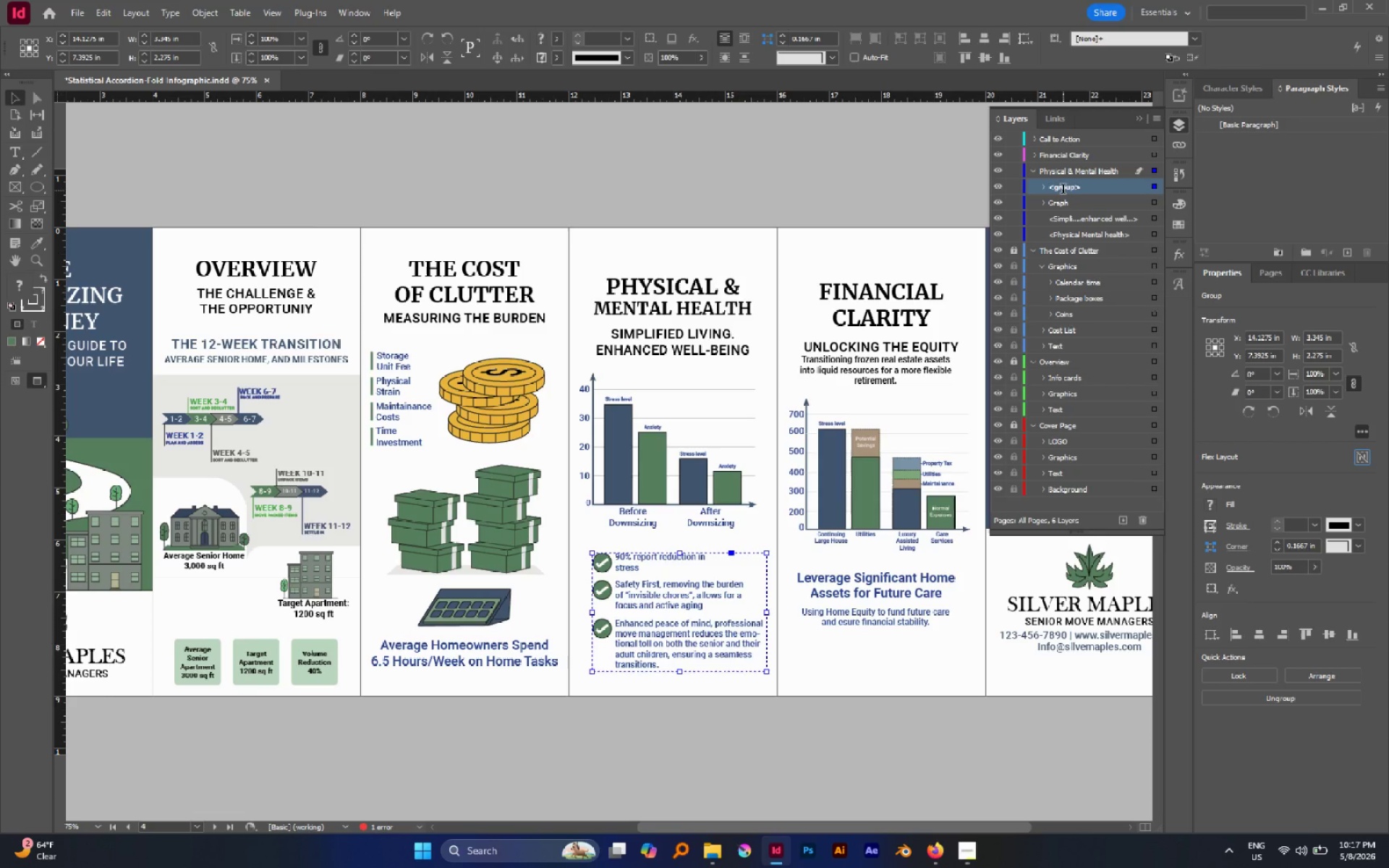 
triple_click([1063, 190])
 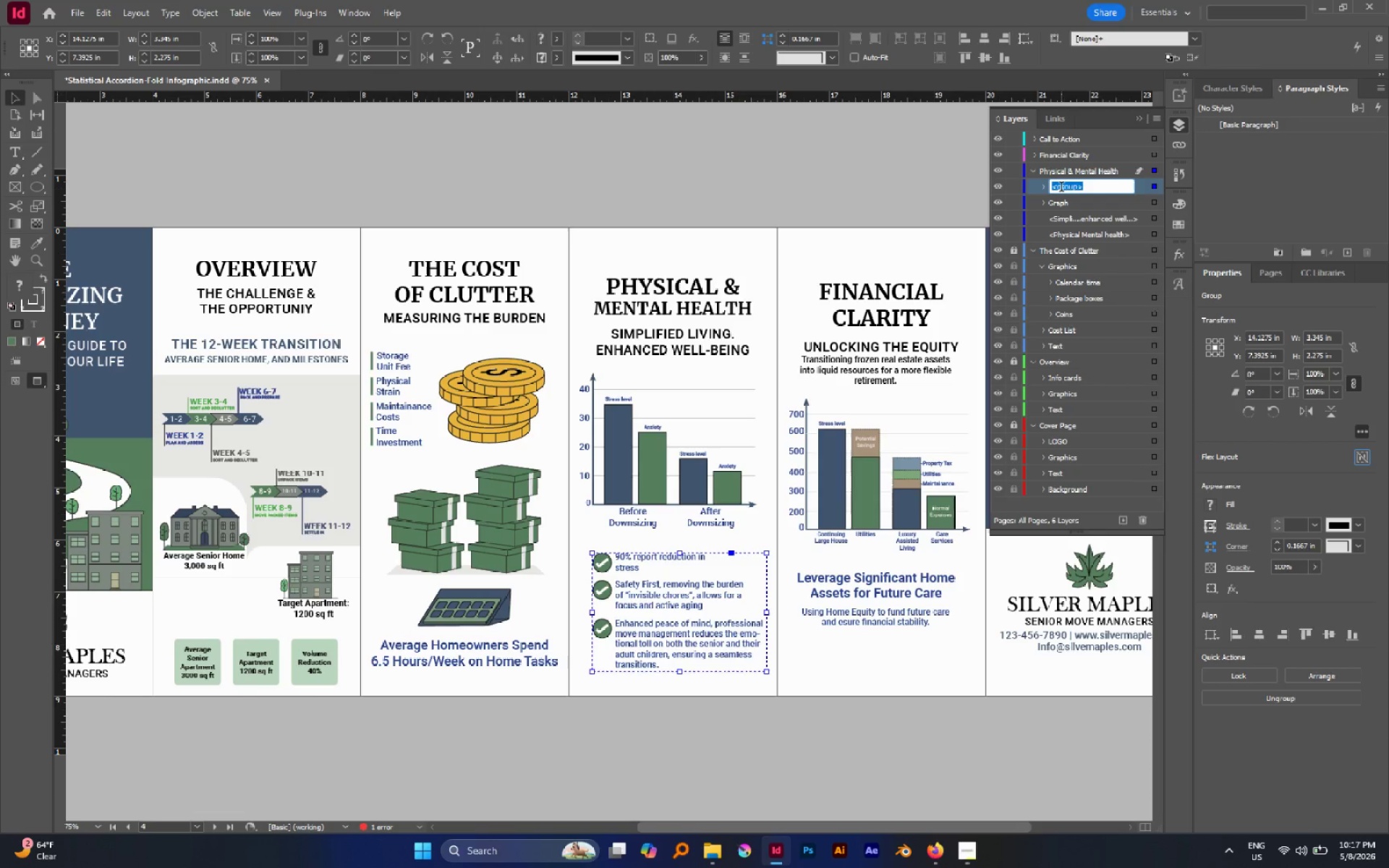 
type(List)
 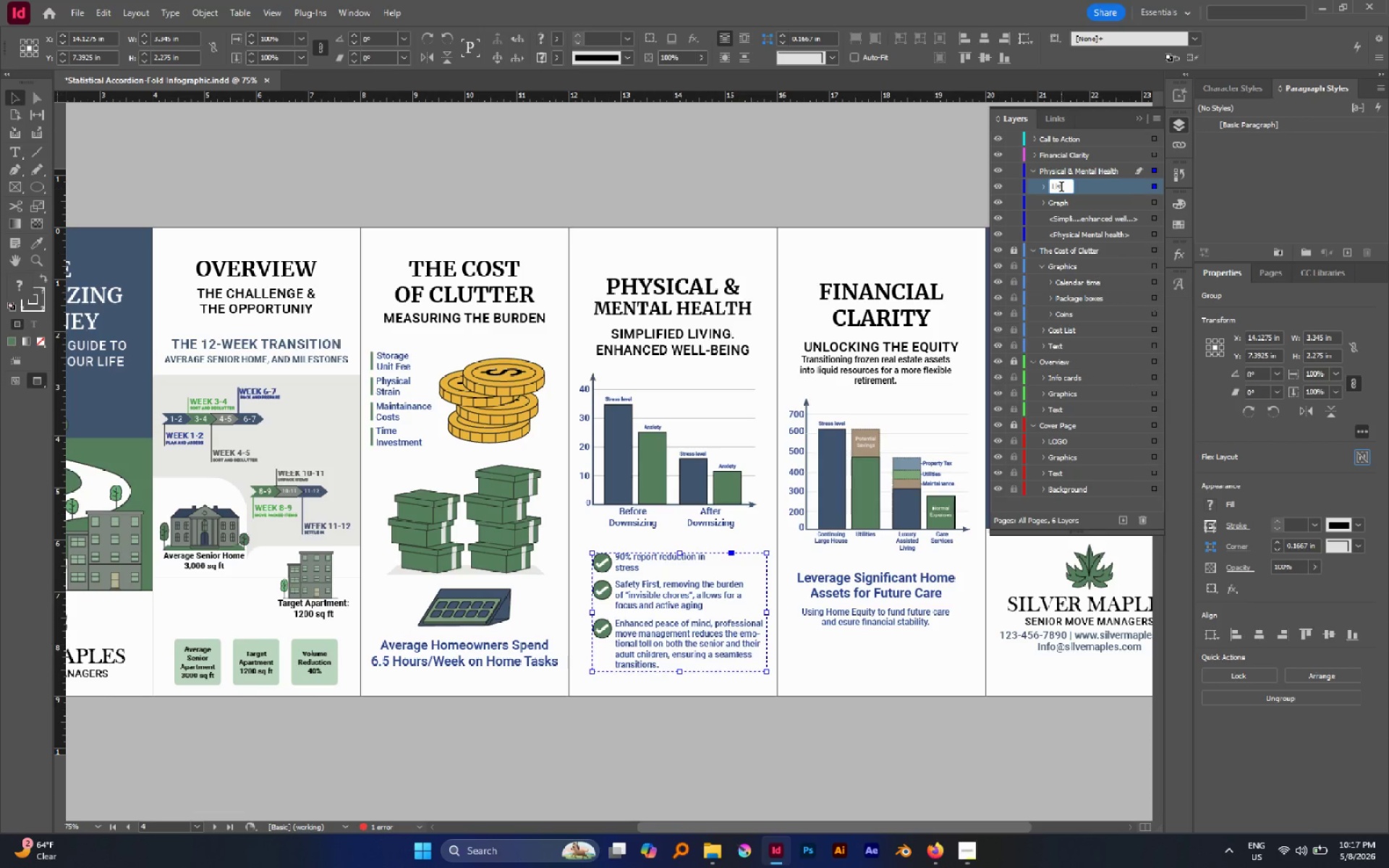 
hold_key(key=ArrowLeft, duration=0.88)
 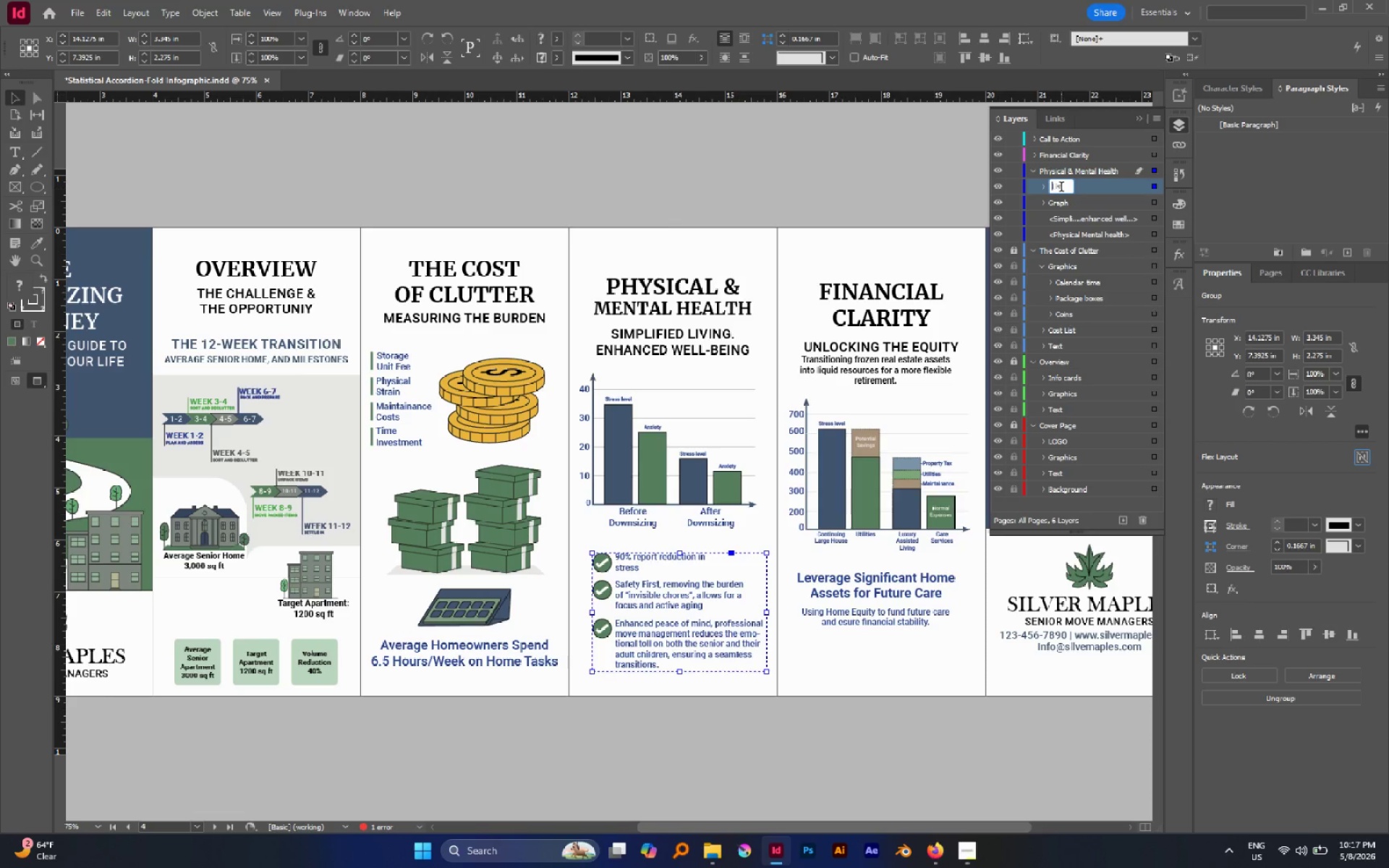 
type(Information \)
key(Backspace)
 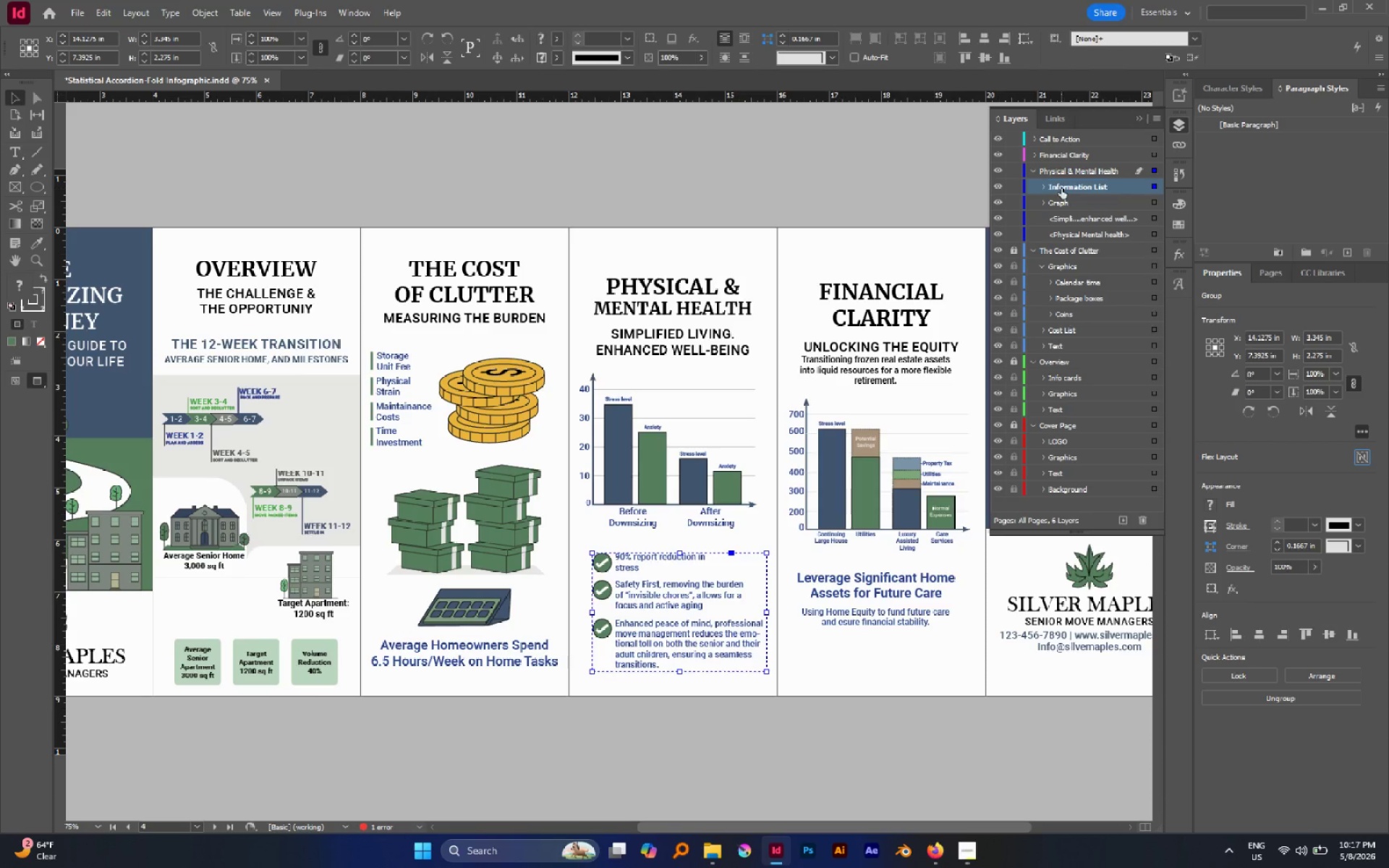 
key(Enter)
 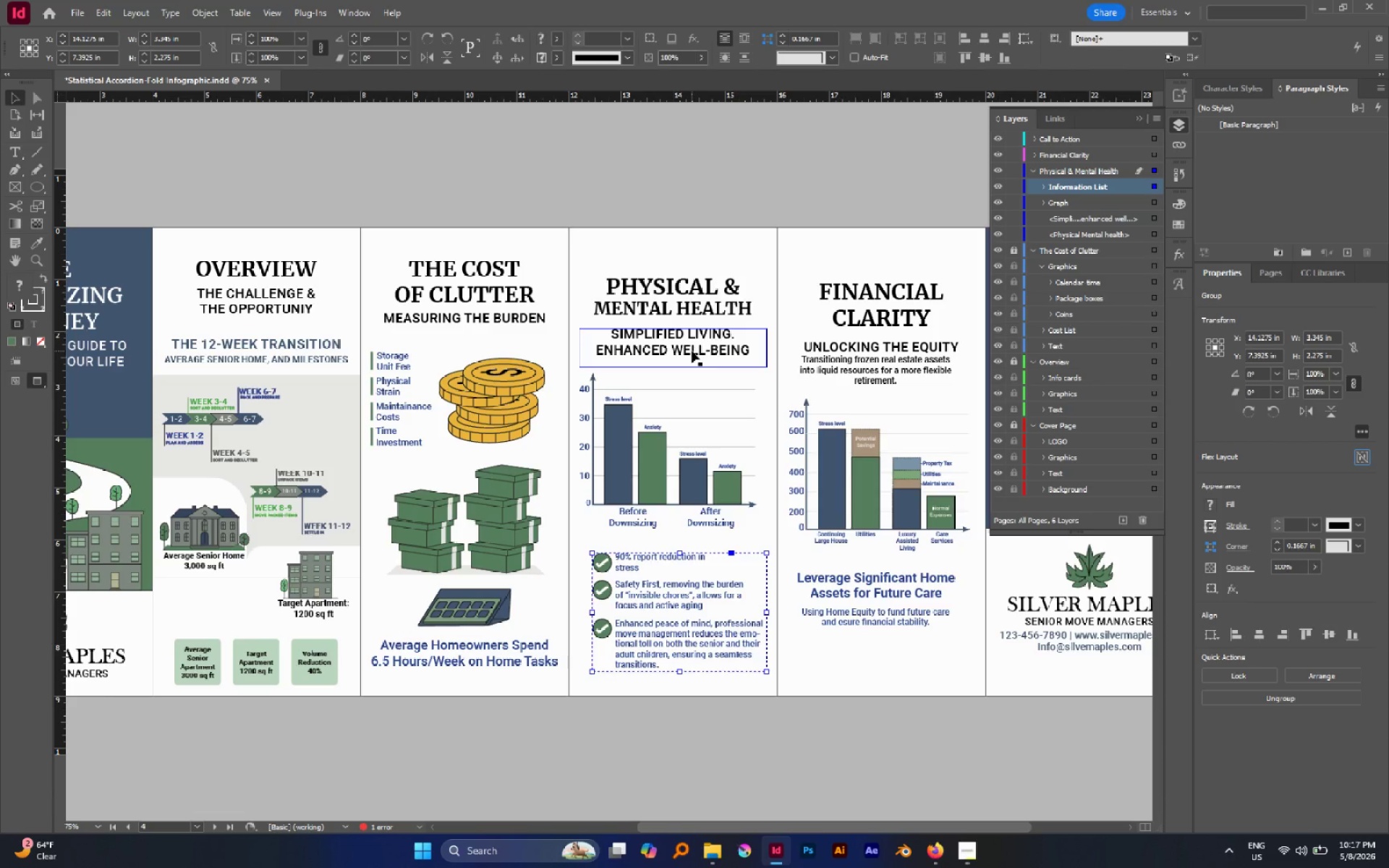 
left_click_drag(start_coordinate=[638, 236], to_coordinate=[703, 353])
 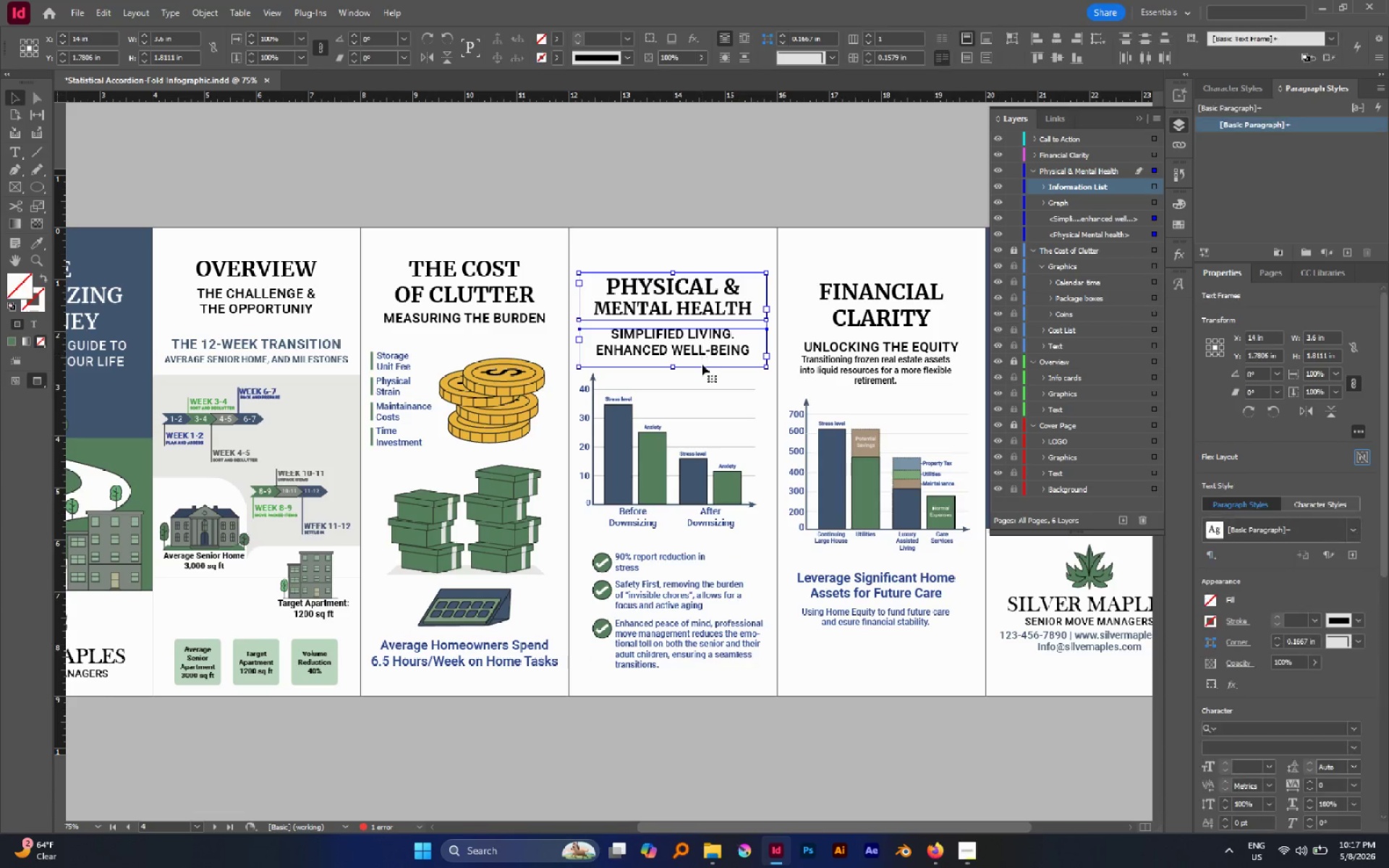 
hold_key(key=ShiftLeft, duration=1.11)
 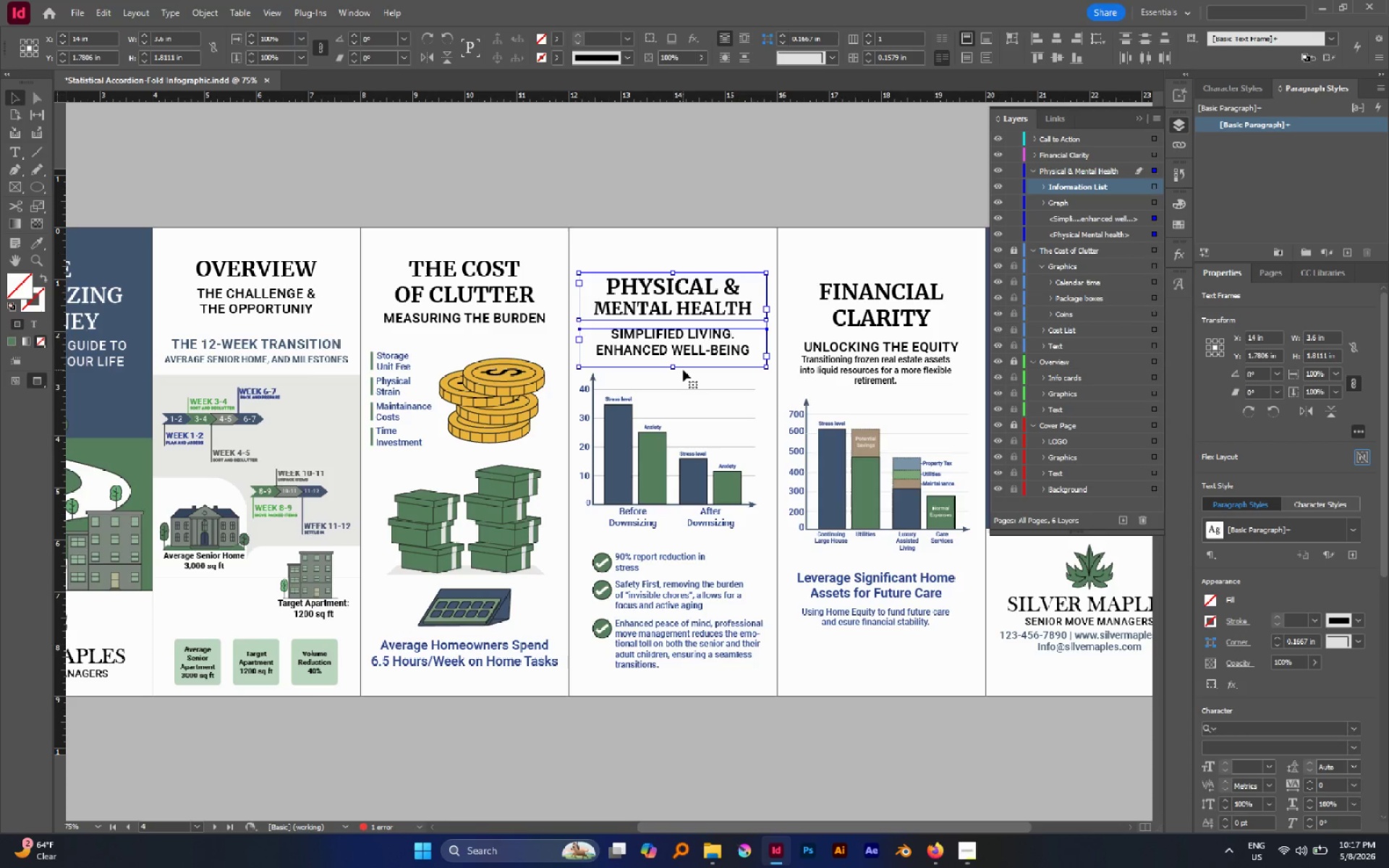 
key(Control+G)
 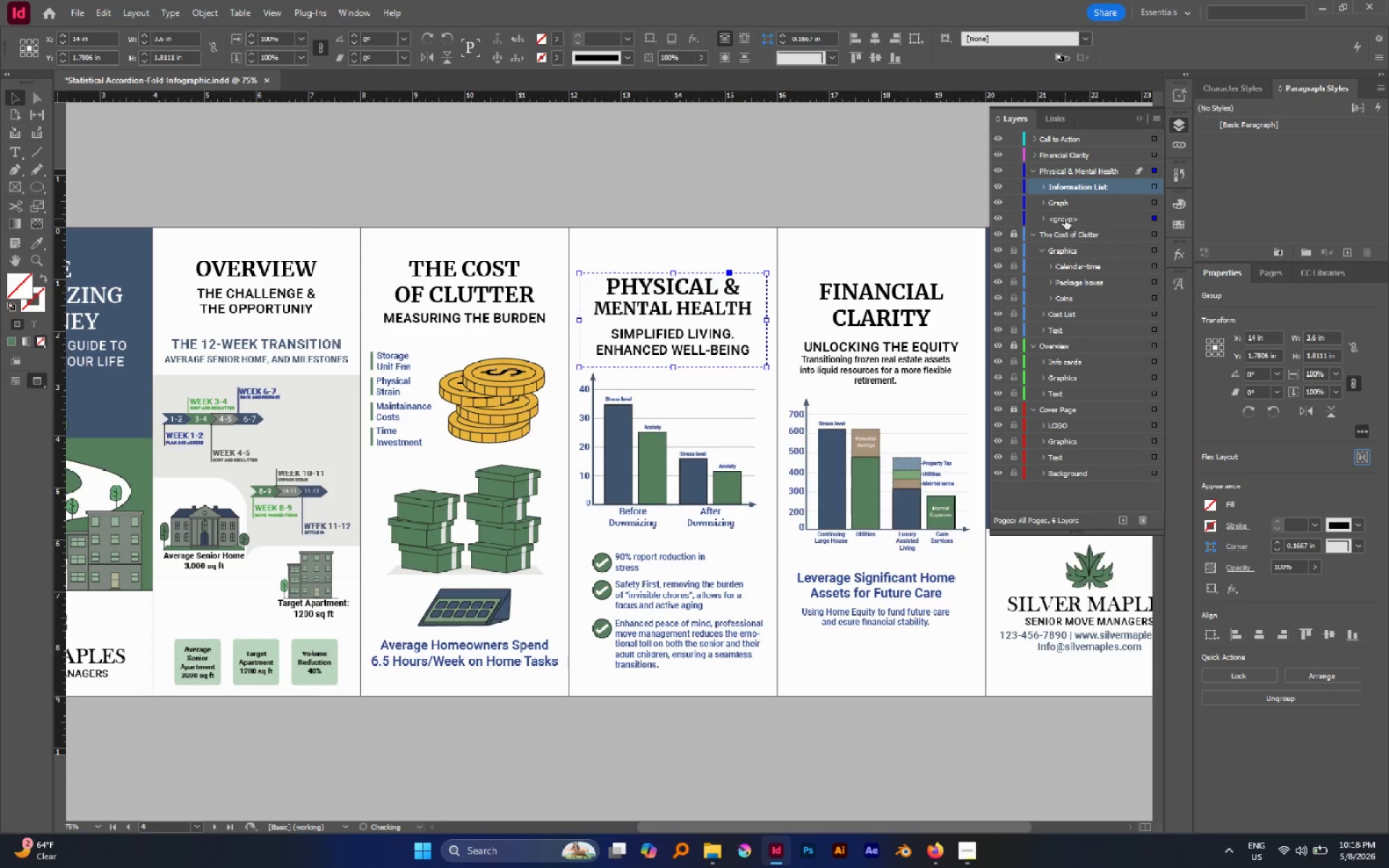 
double_click([1065, 218])
 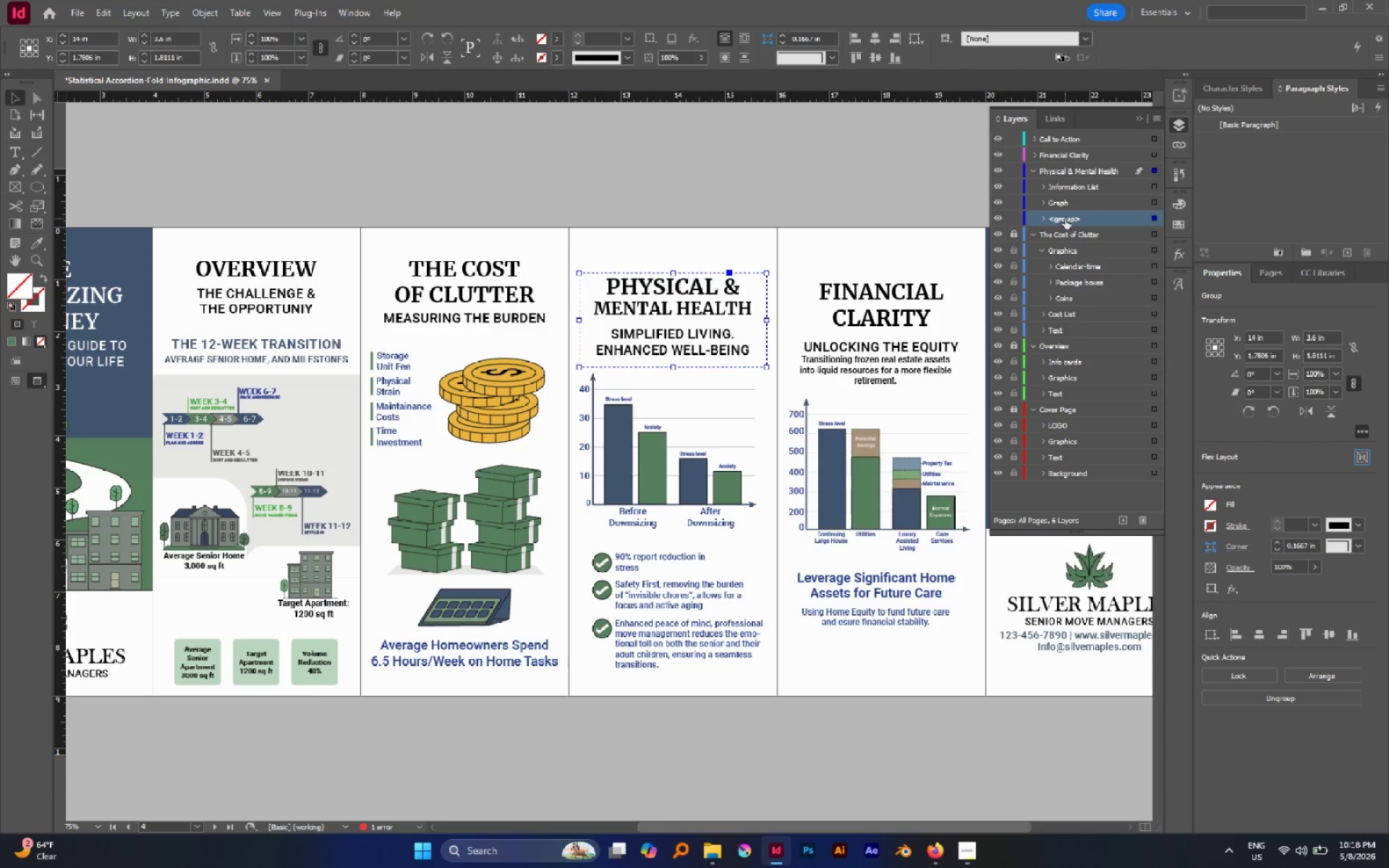 
triple_click([1065, 218])
 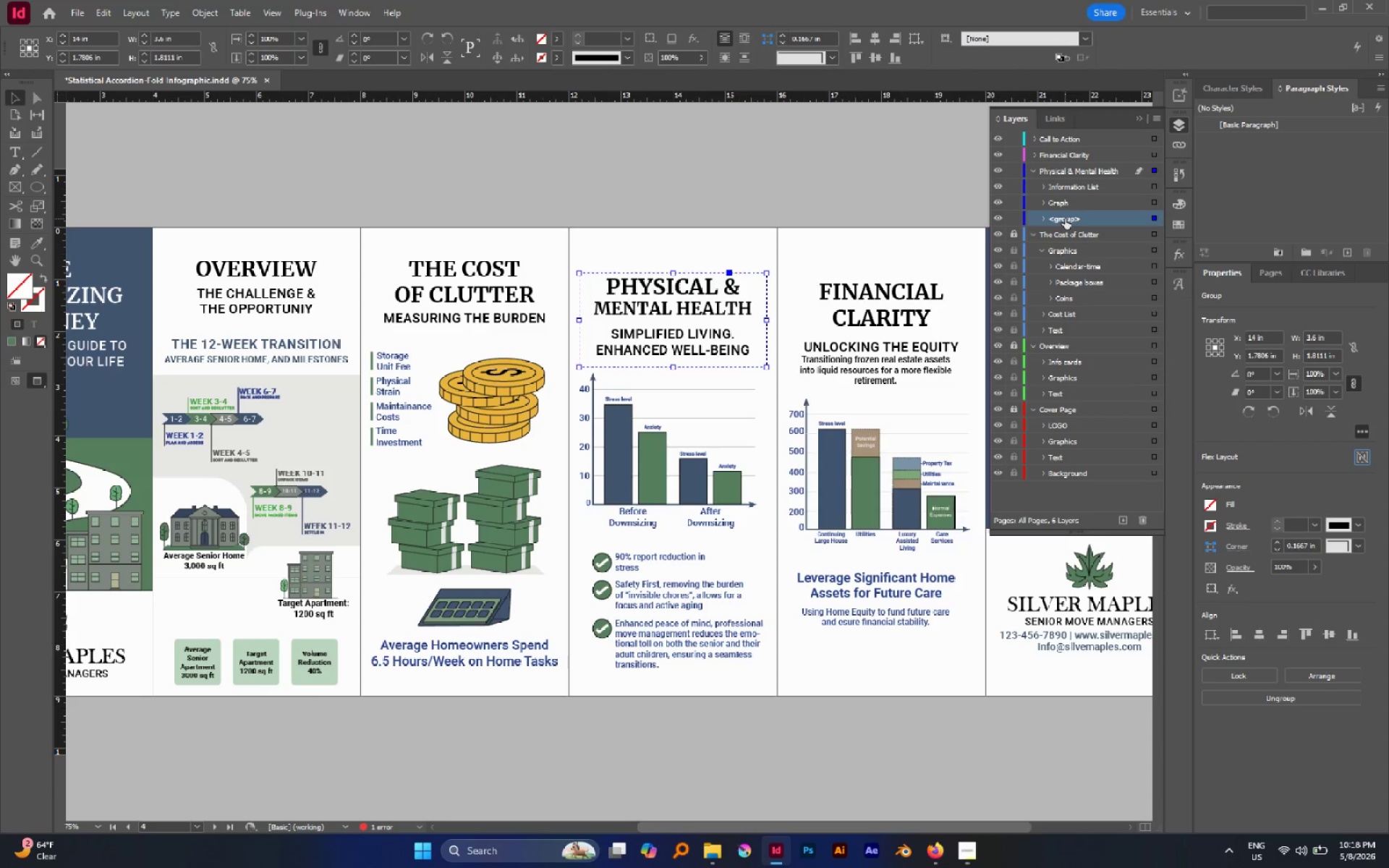 
triple_click([1065, 218])
 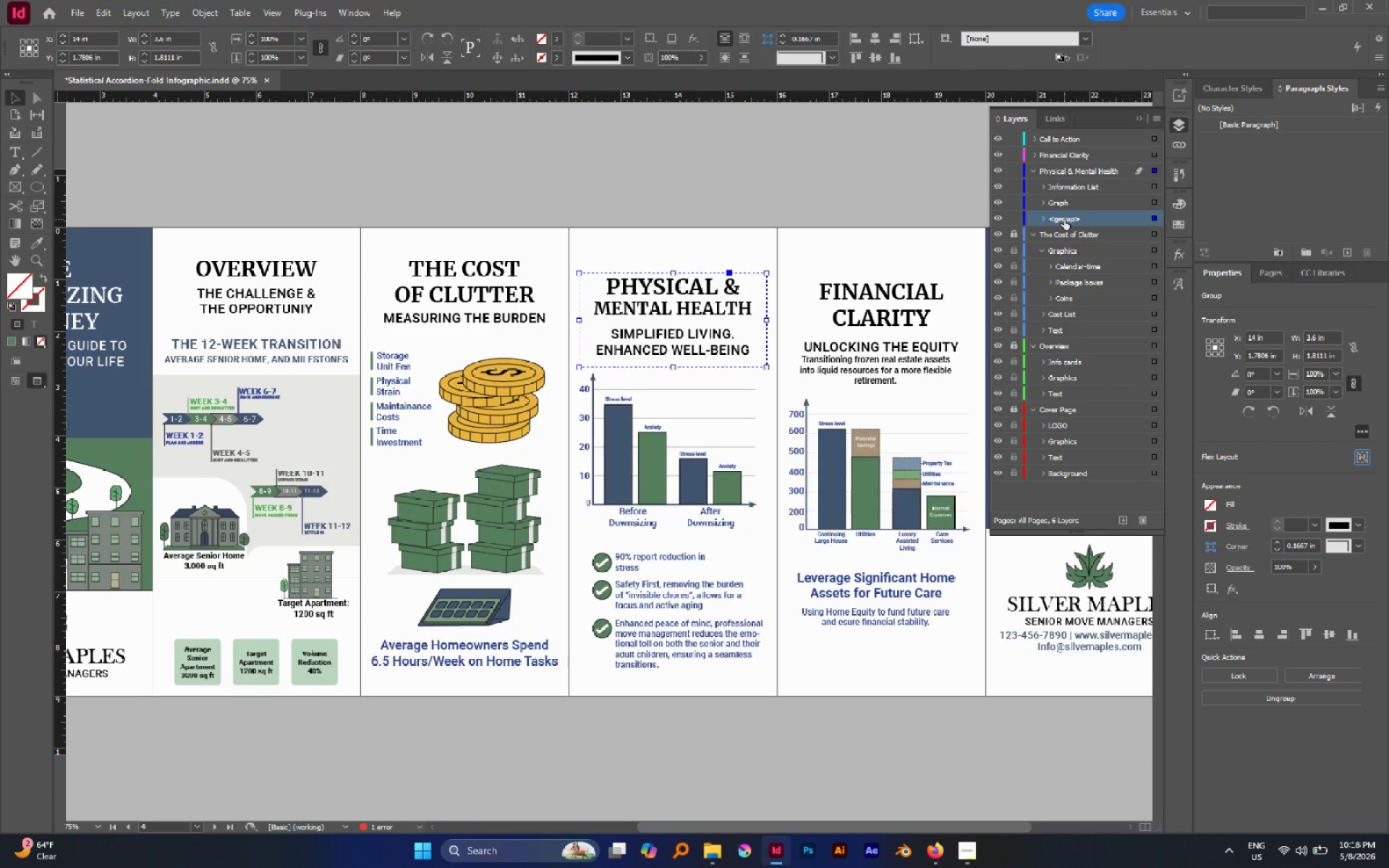 
triple_click([1064, 219])
 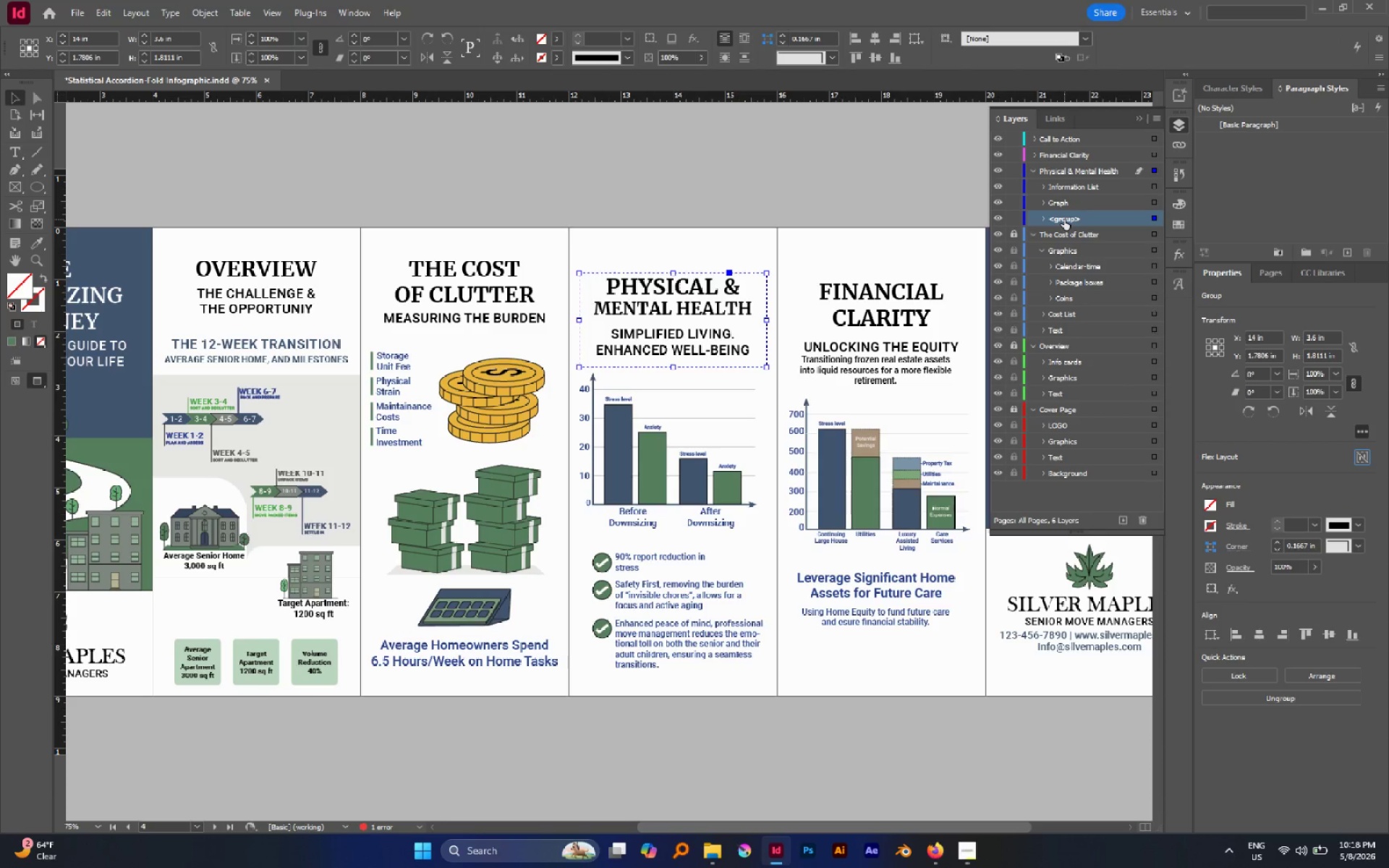 
triple_click([1064, 219])
 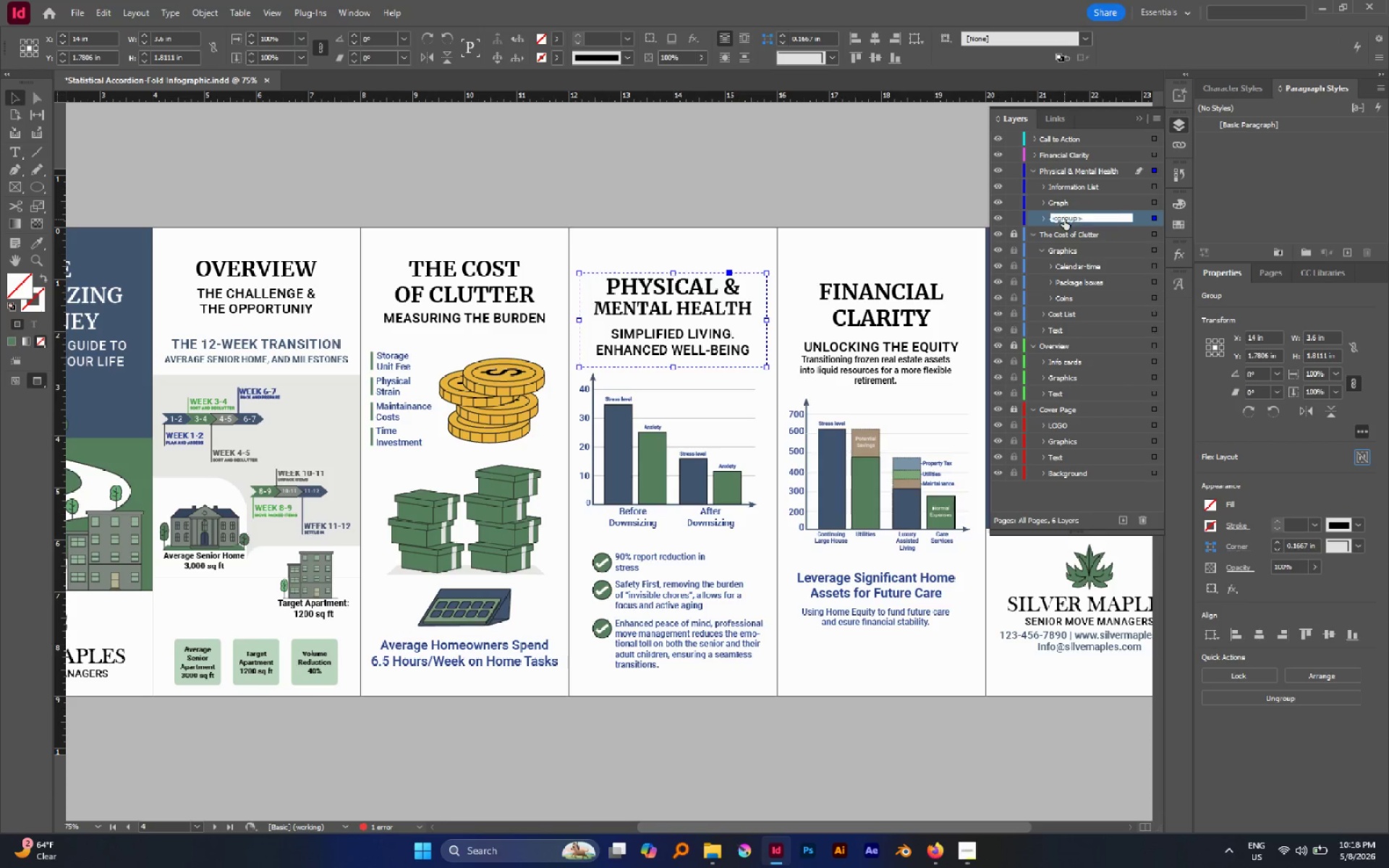 
triple_click([1064, 219])
 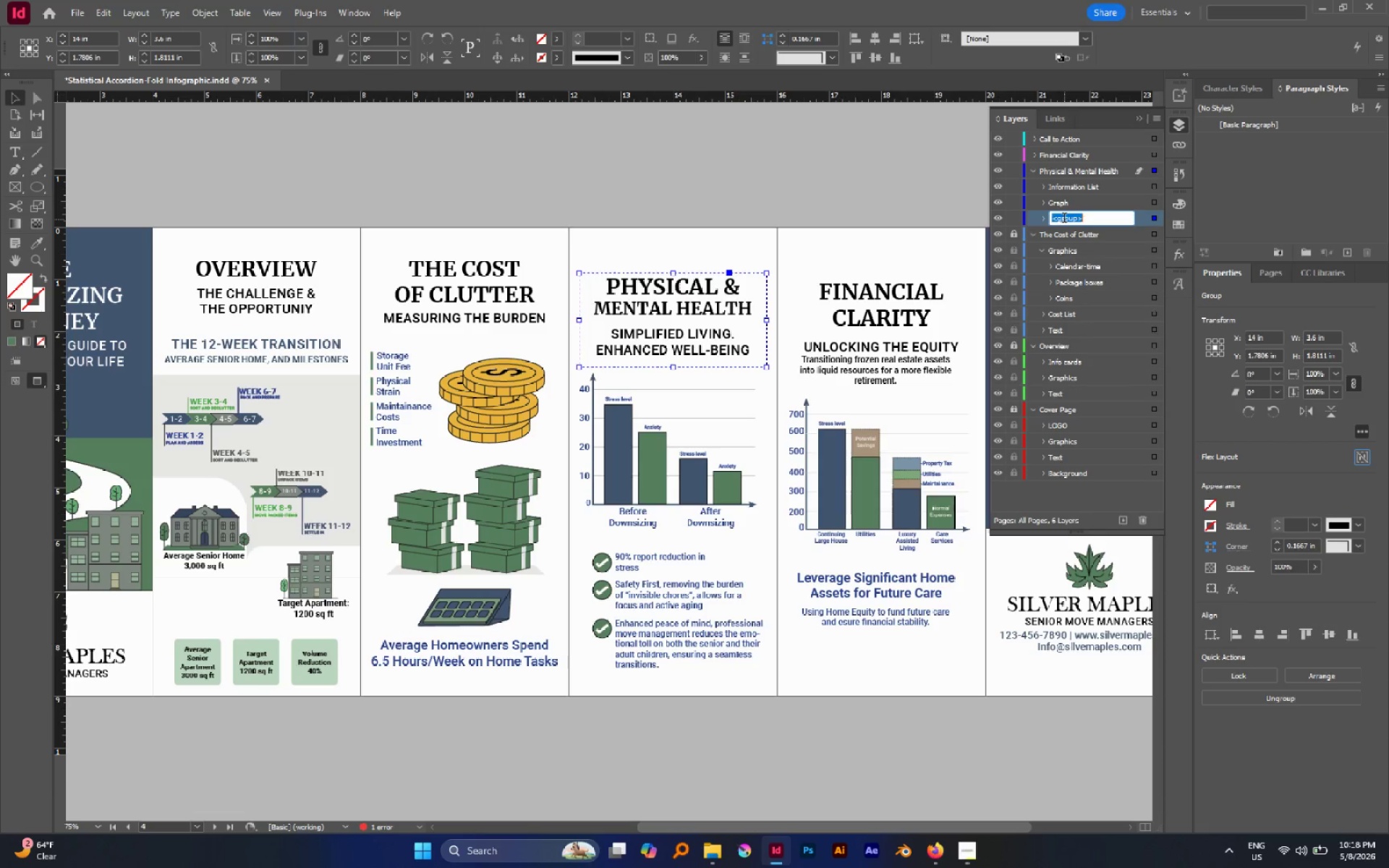 
triple_click([1064, 219])
 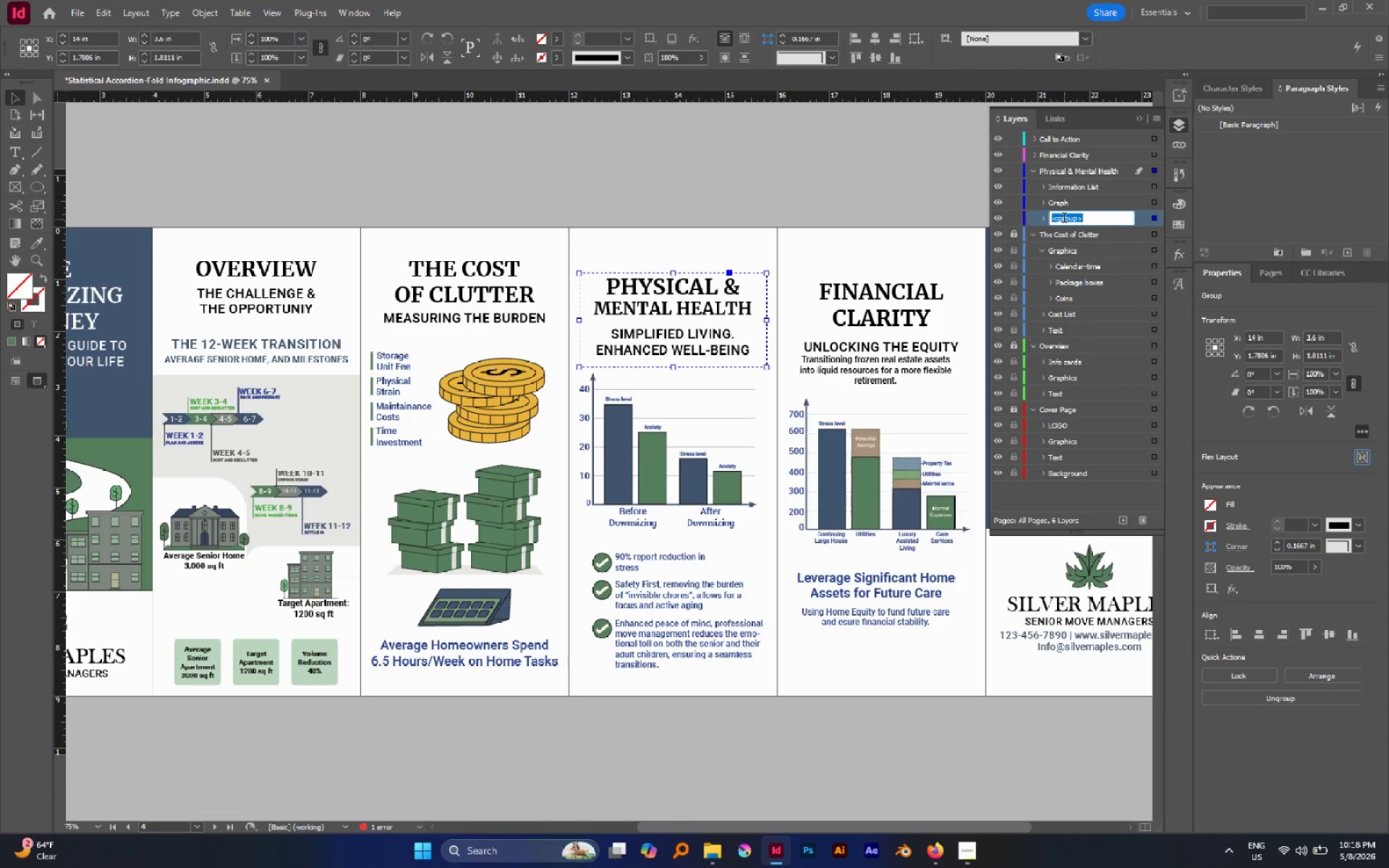 
type(Title)
 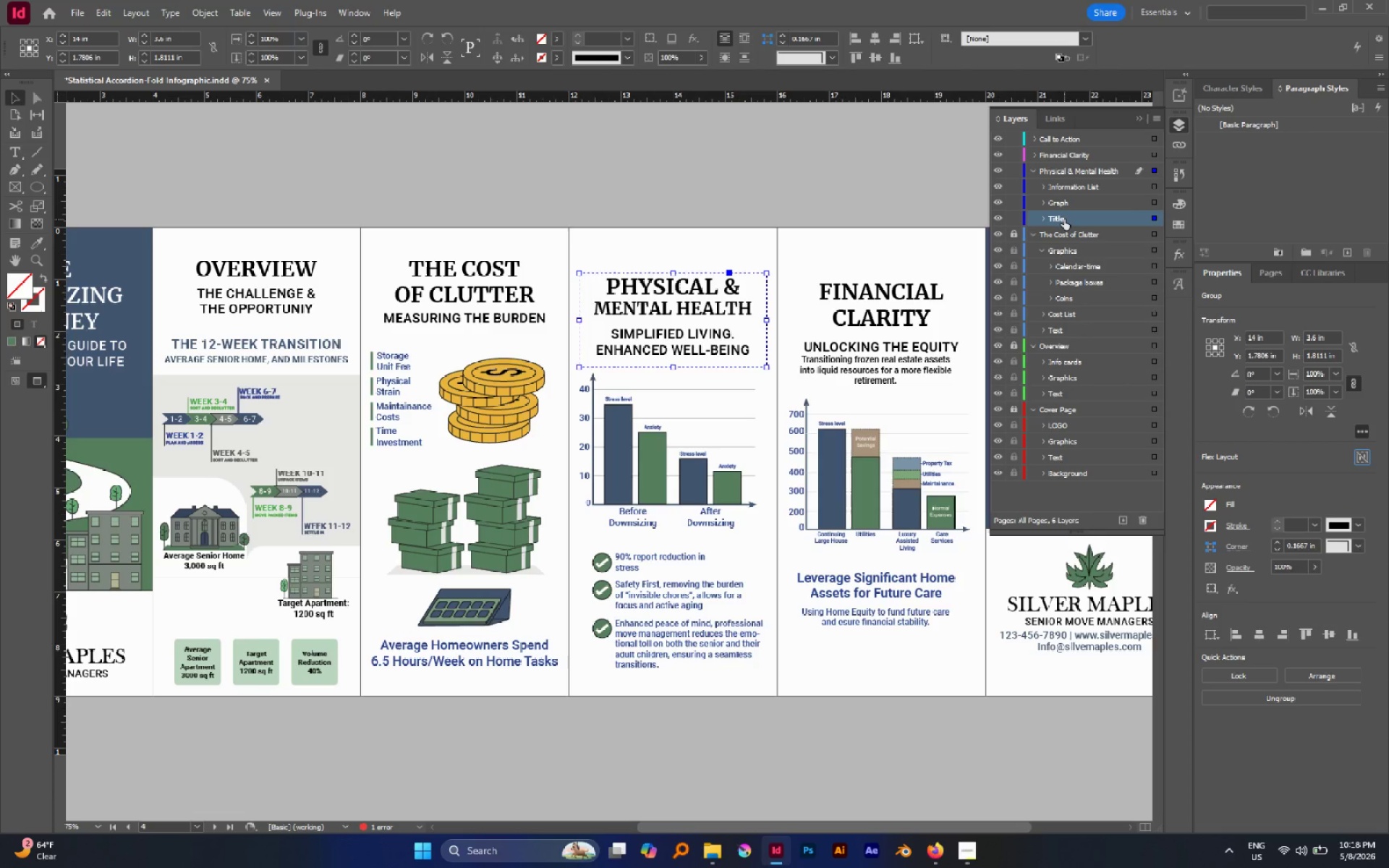 
key(Enter)
 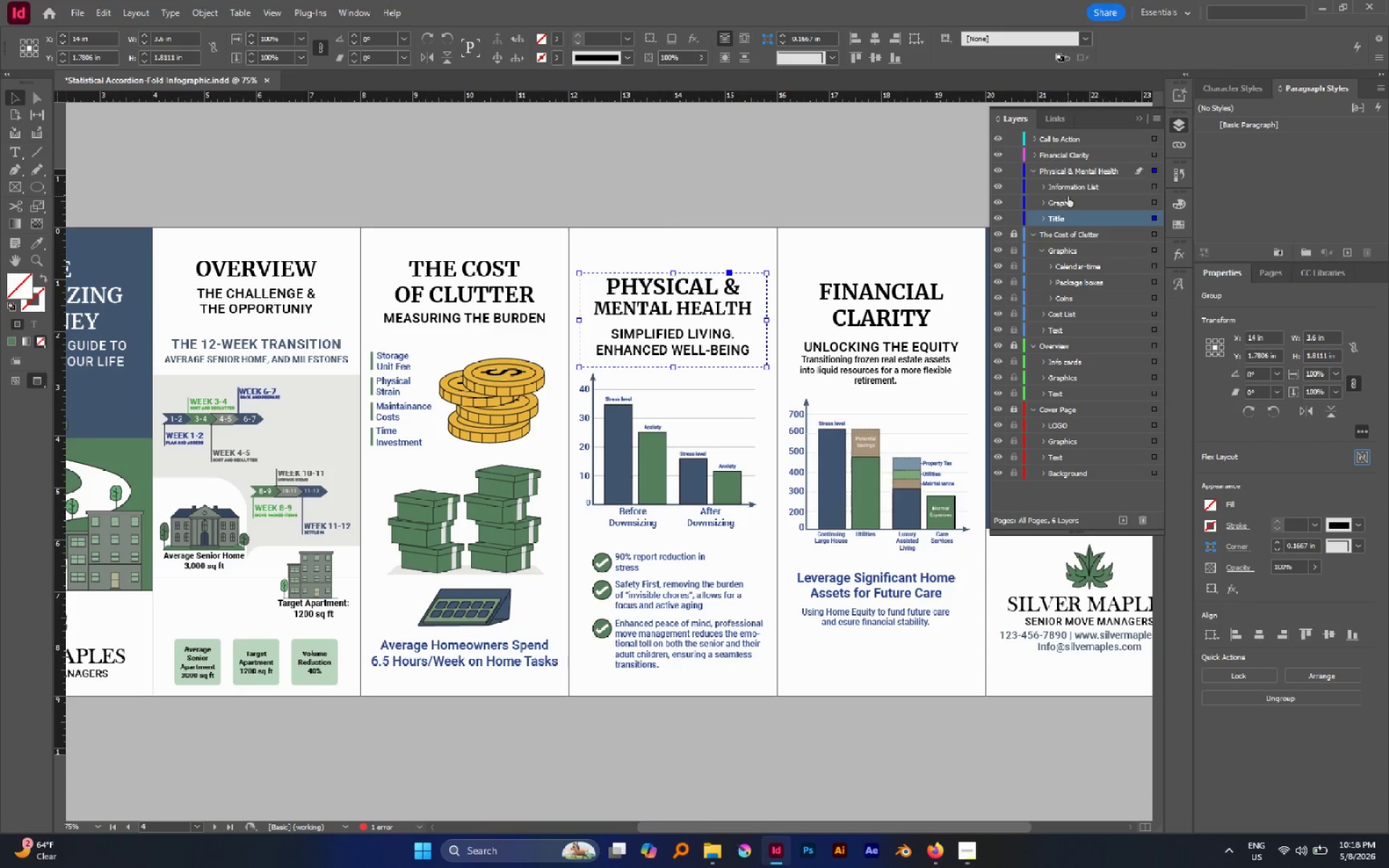 
key(Shift+ShiftLeft)
 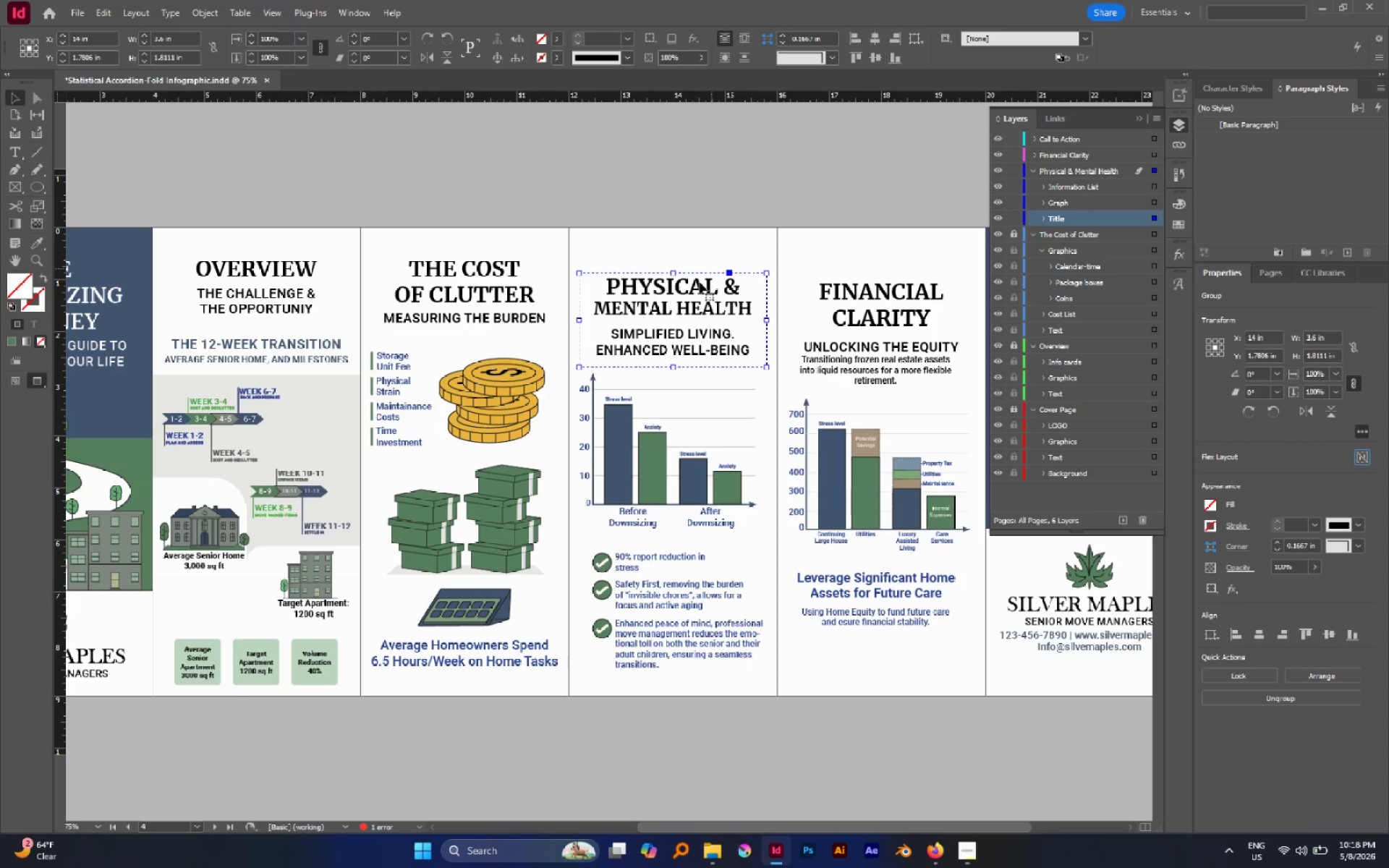 
hold_key(key=ShiftLeft, duration=0.86)
left_click([668, 559])
 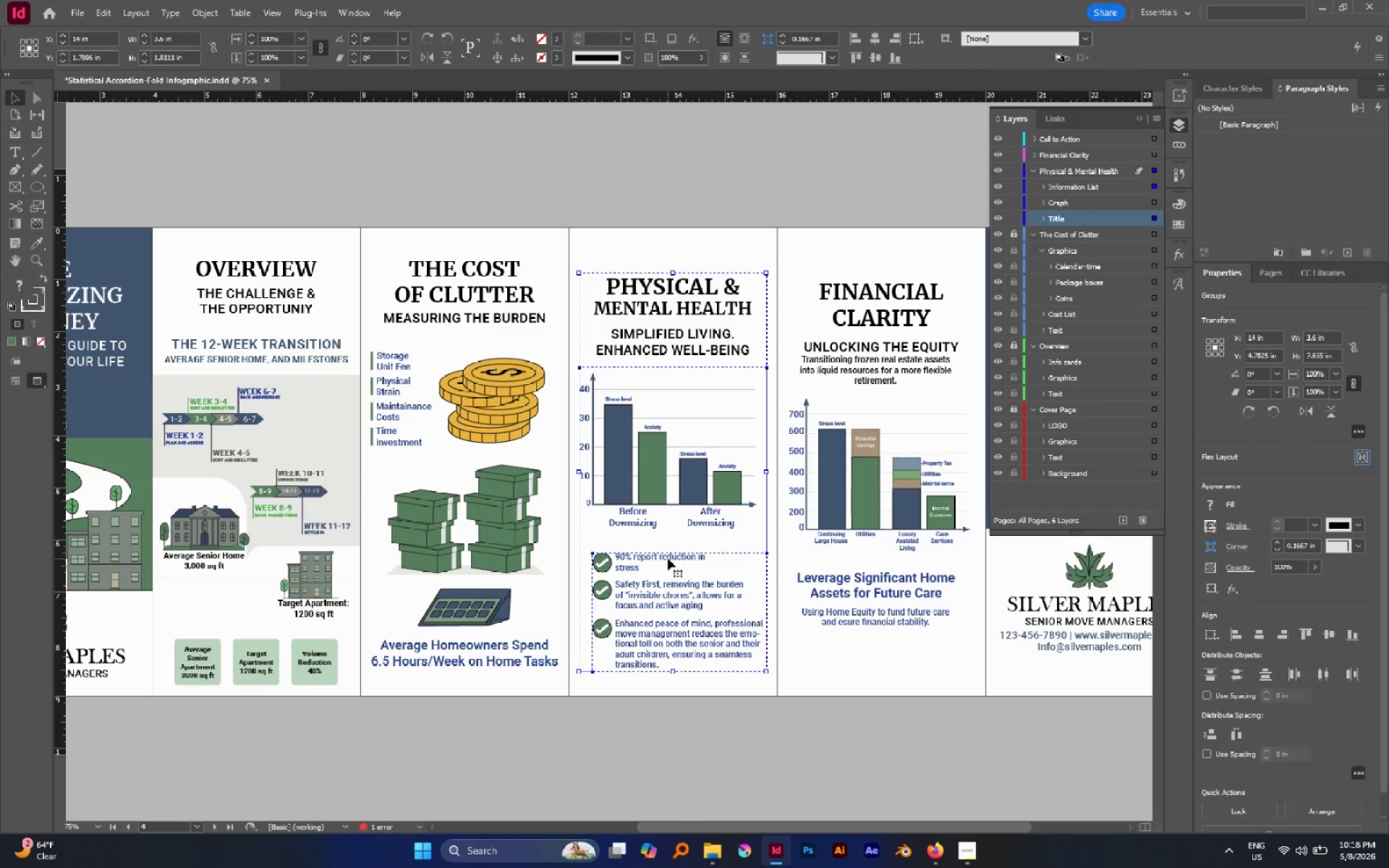 
key(Control+G)
 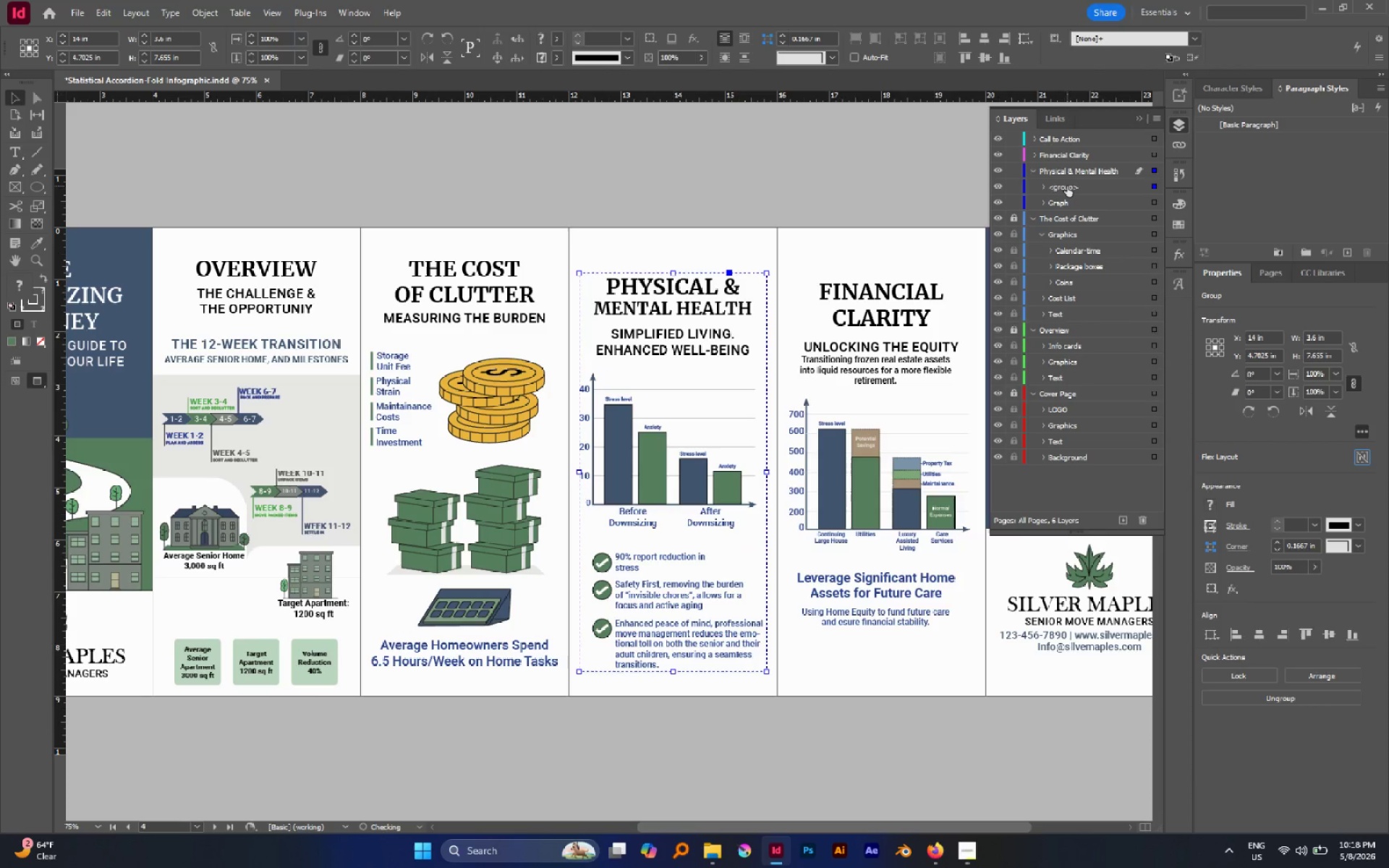 
double_click([1067, 186])
 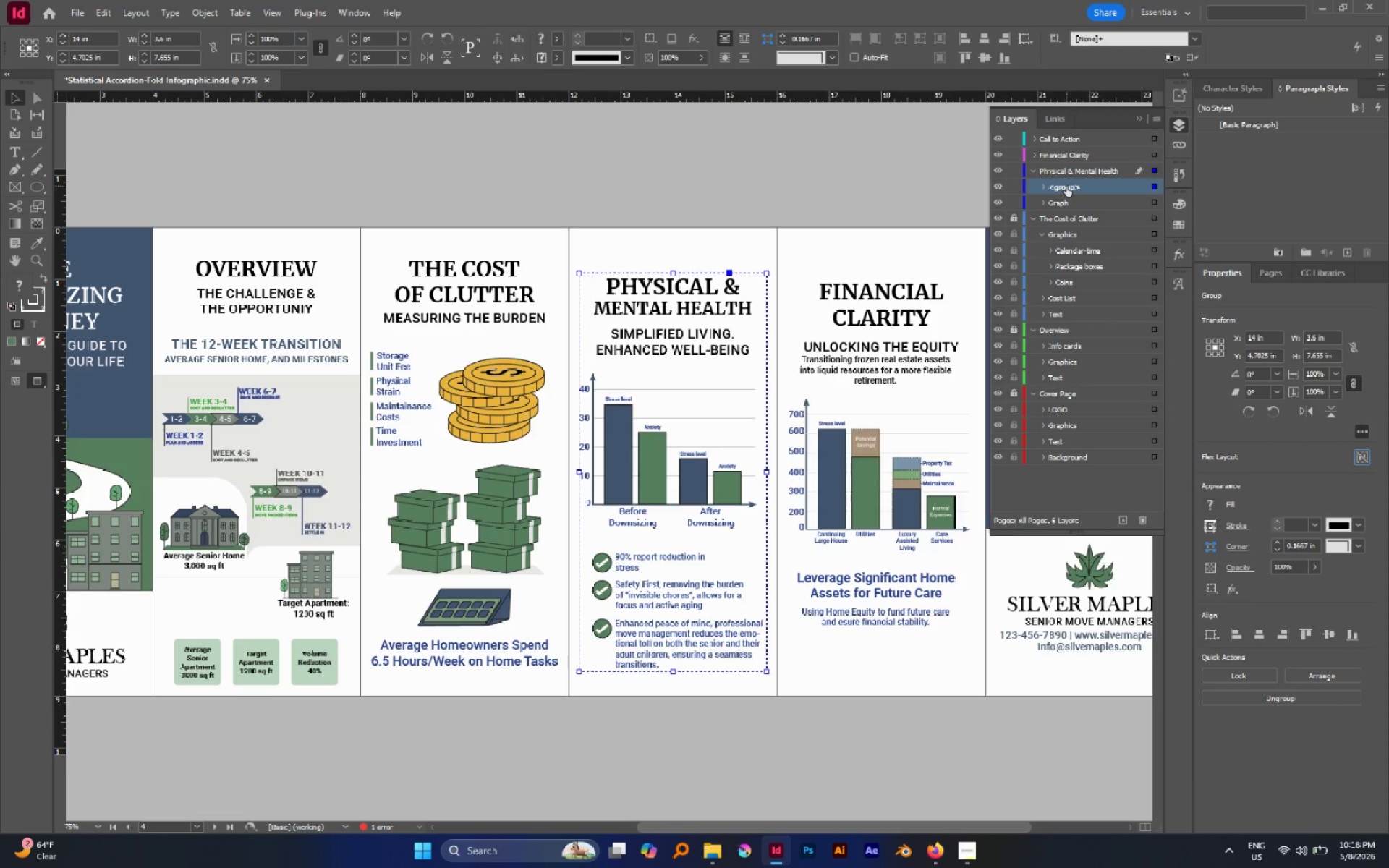 
triple_click([1066, 186])
 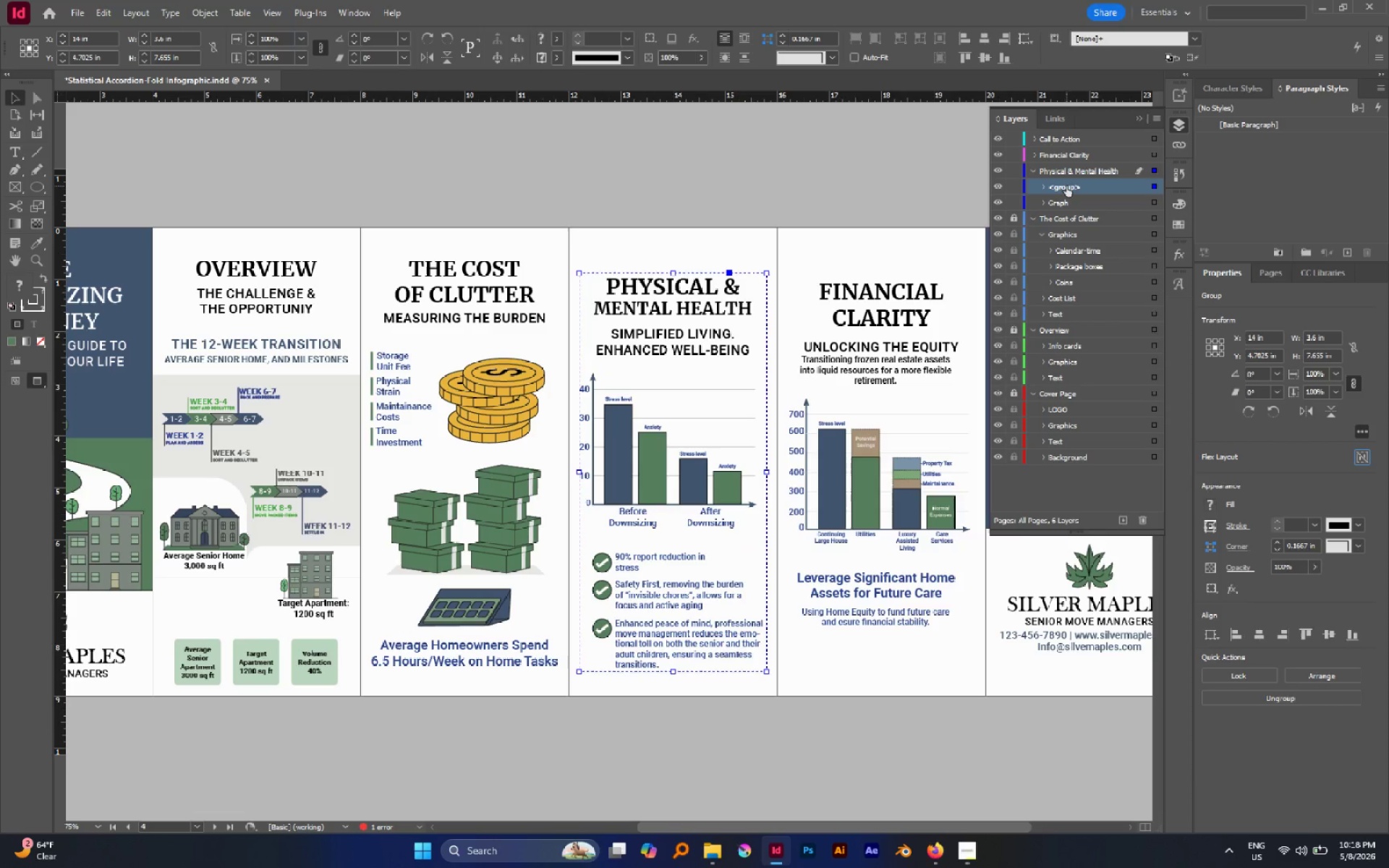 
triple_click([1066, 186])
 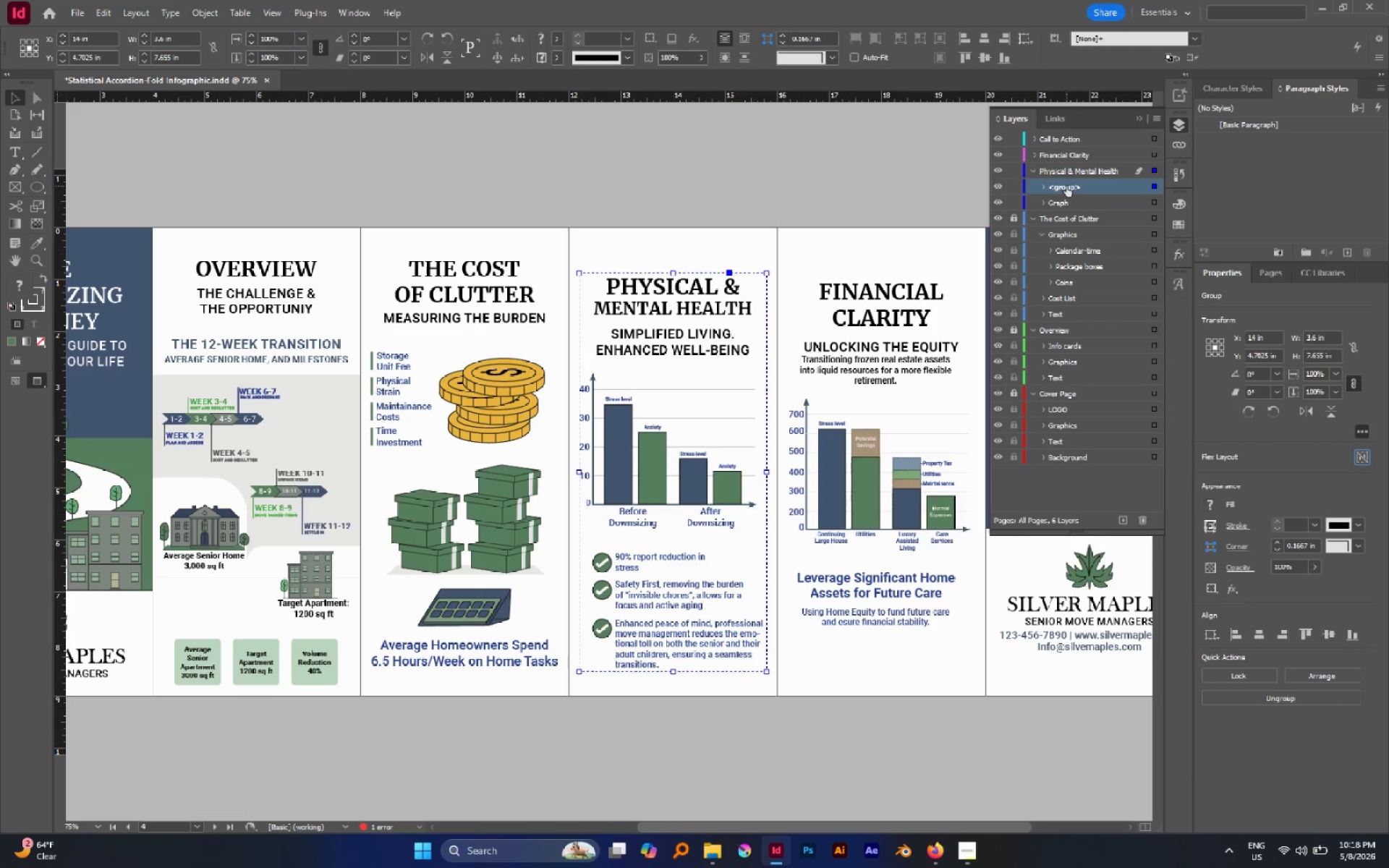 
triple_click([1066, 186])
 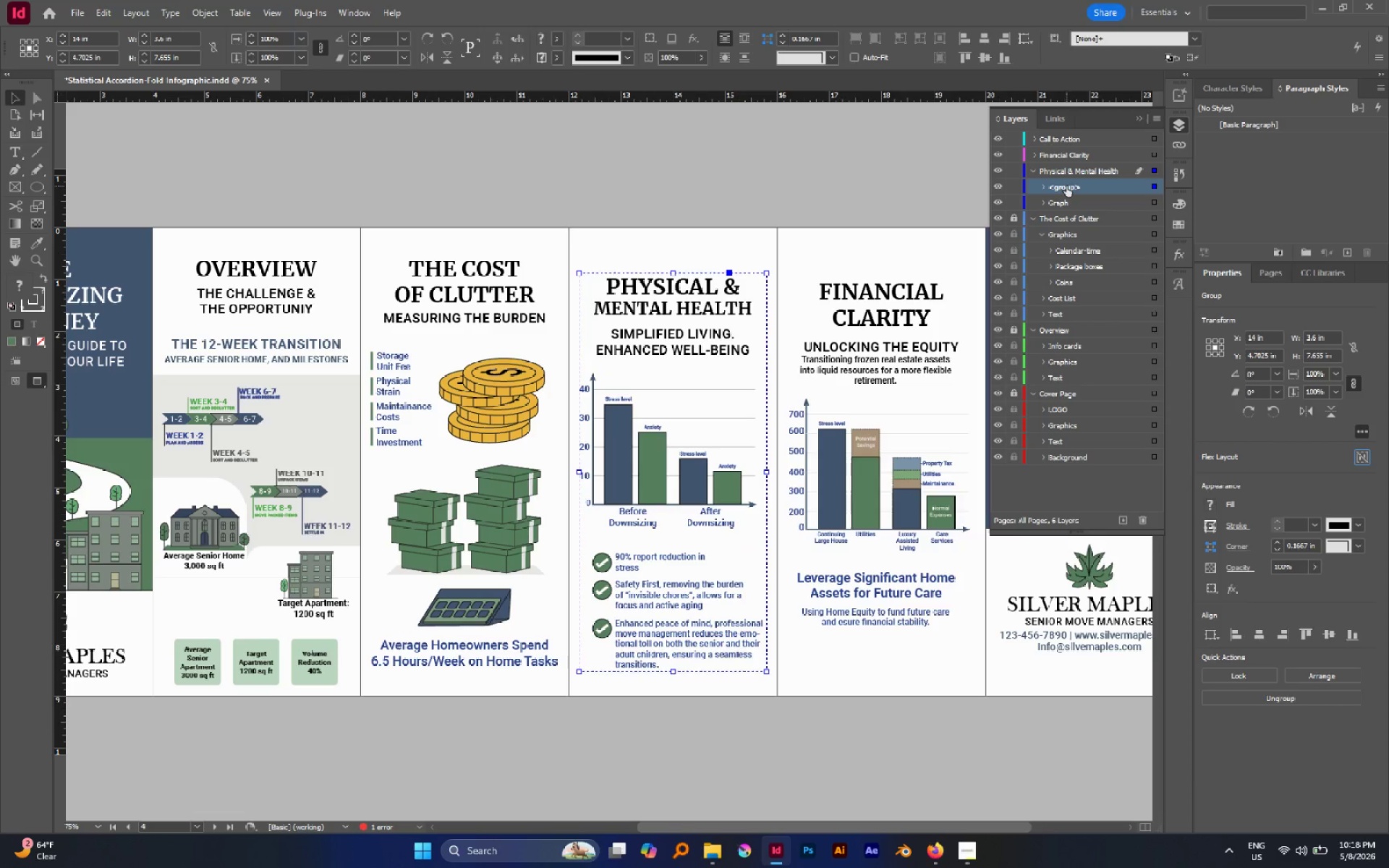 
triple_click([1066, 186])
 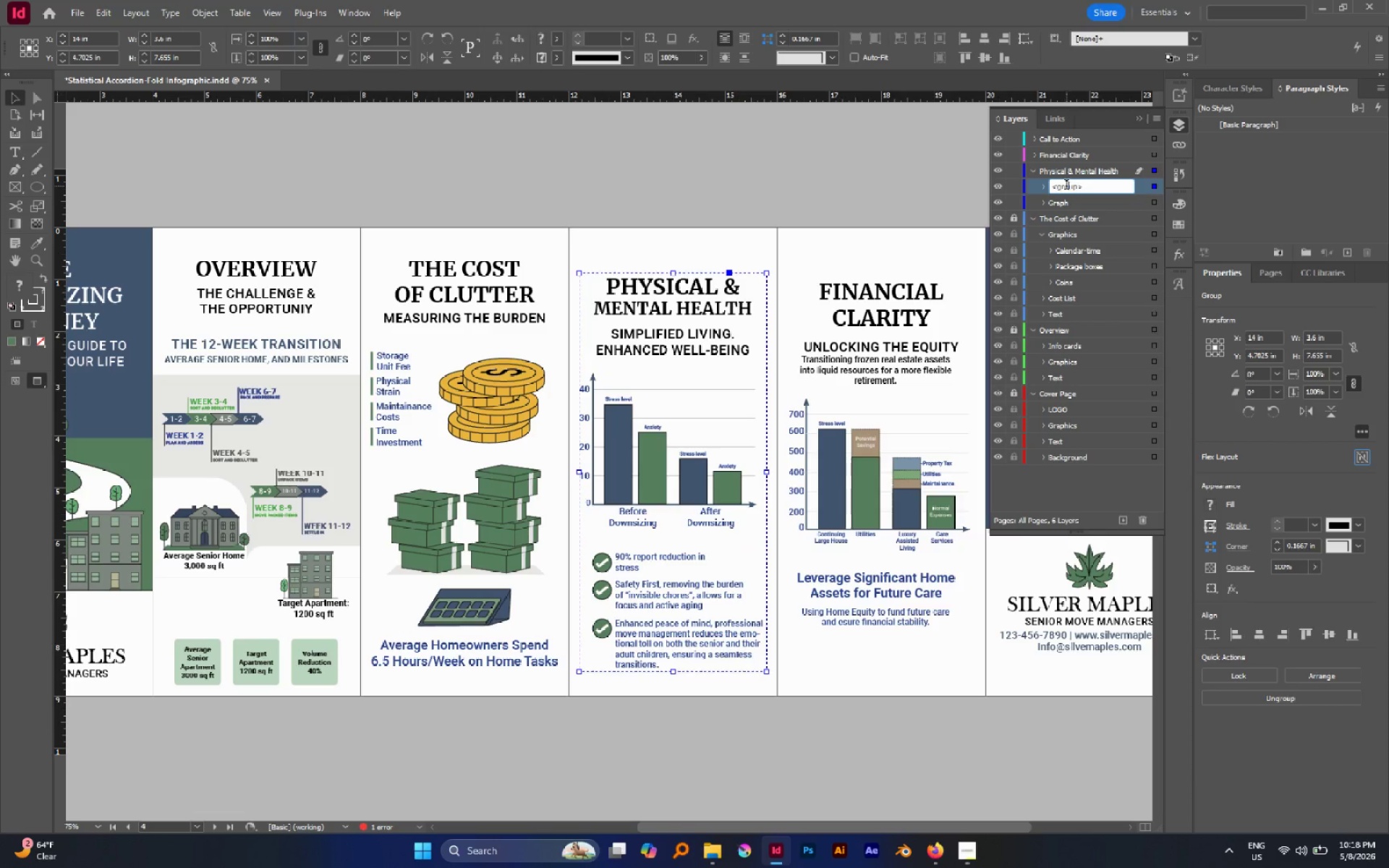 
double_click([1066, 186])
 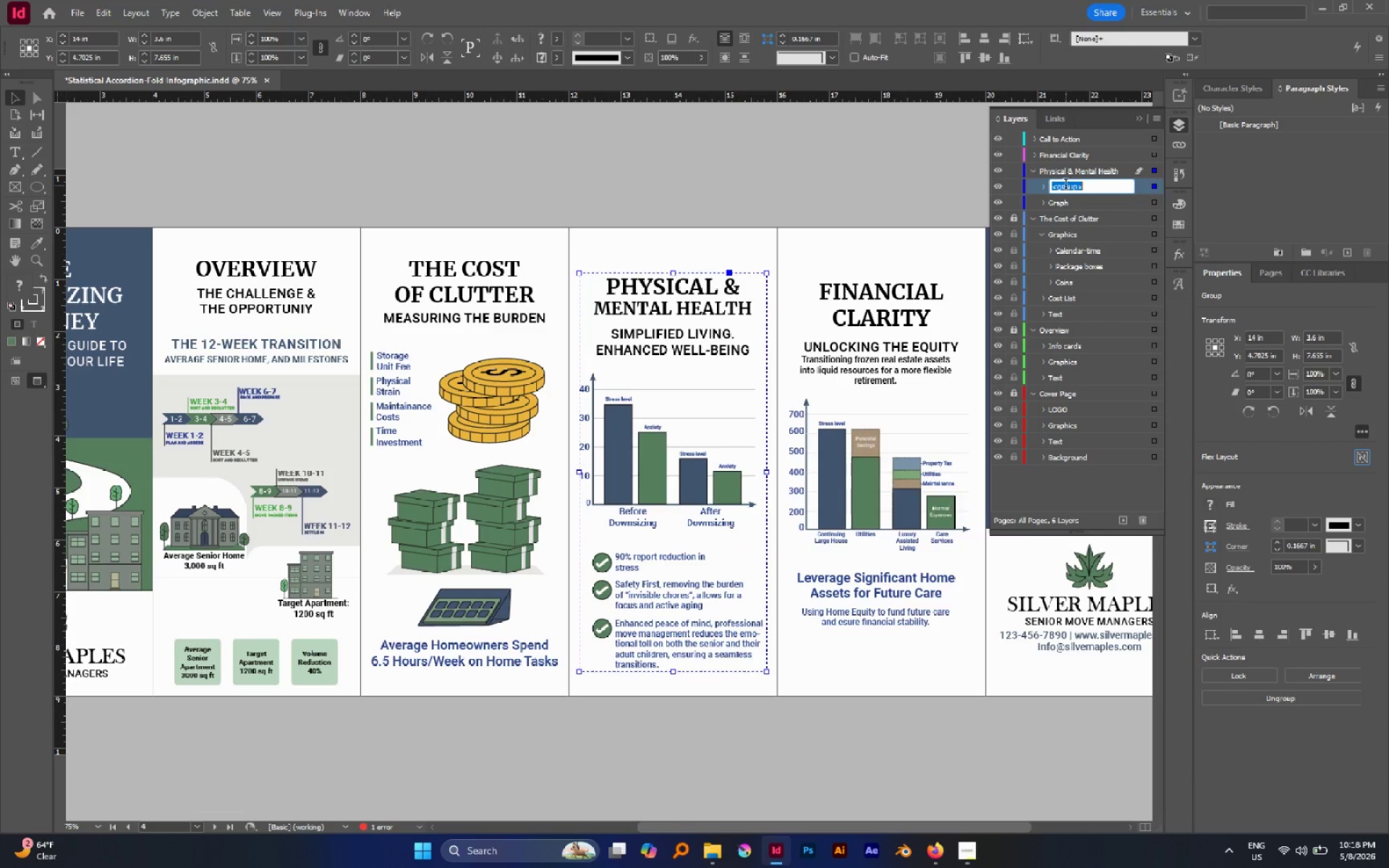 
triple_click([1066, 186])
 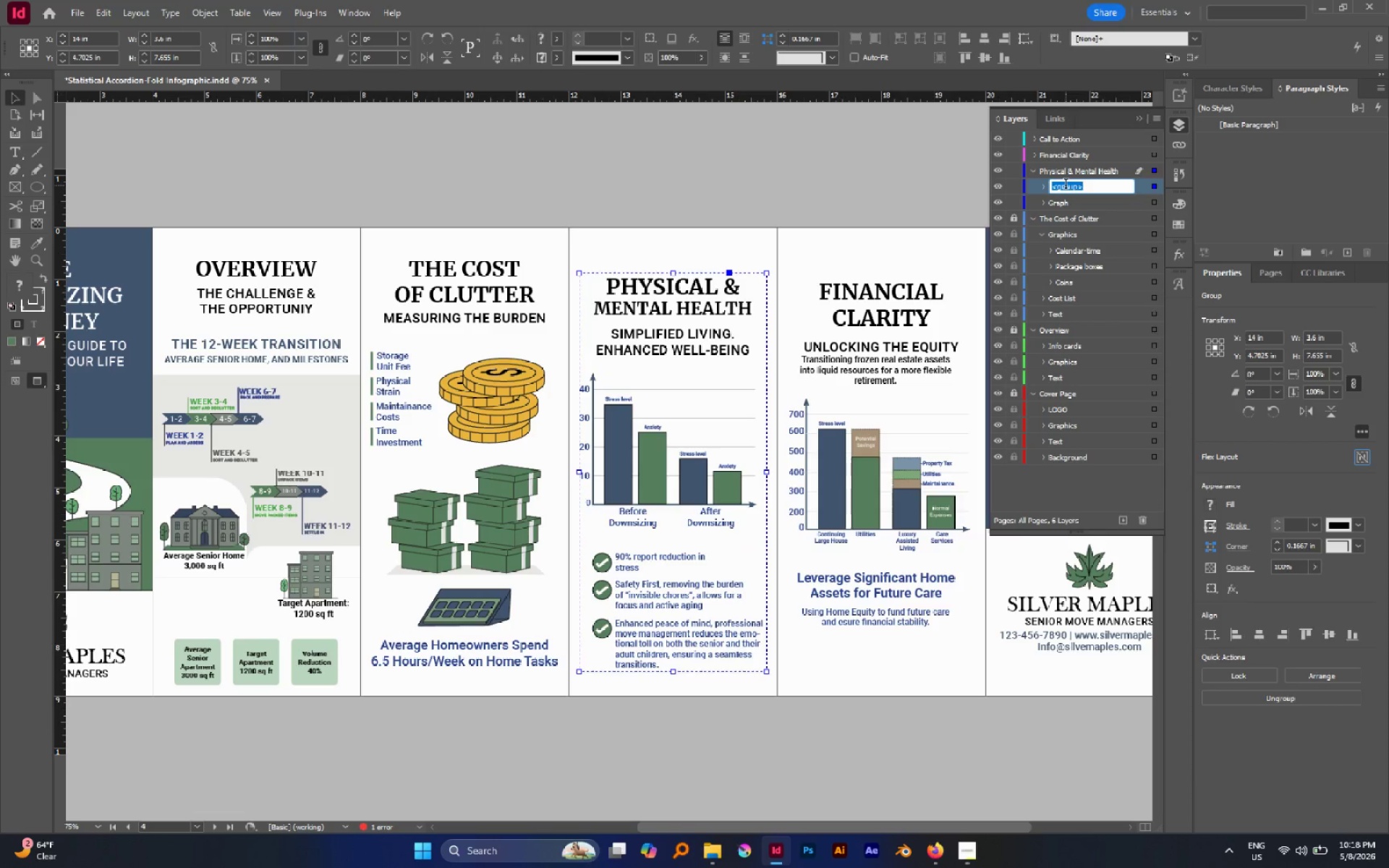 
type(Texy)
 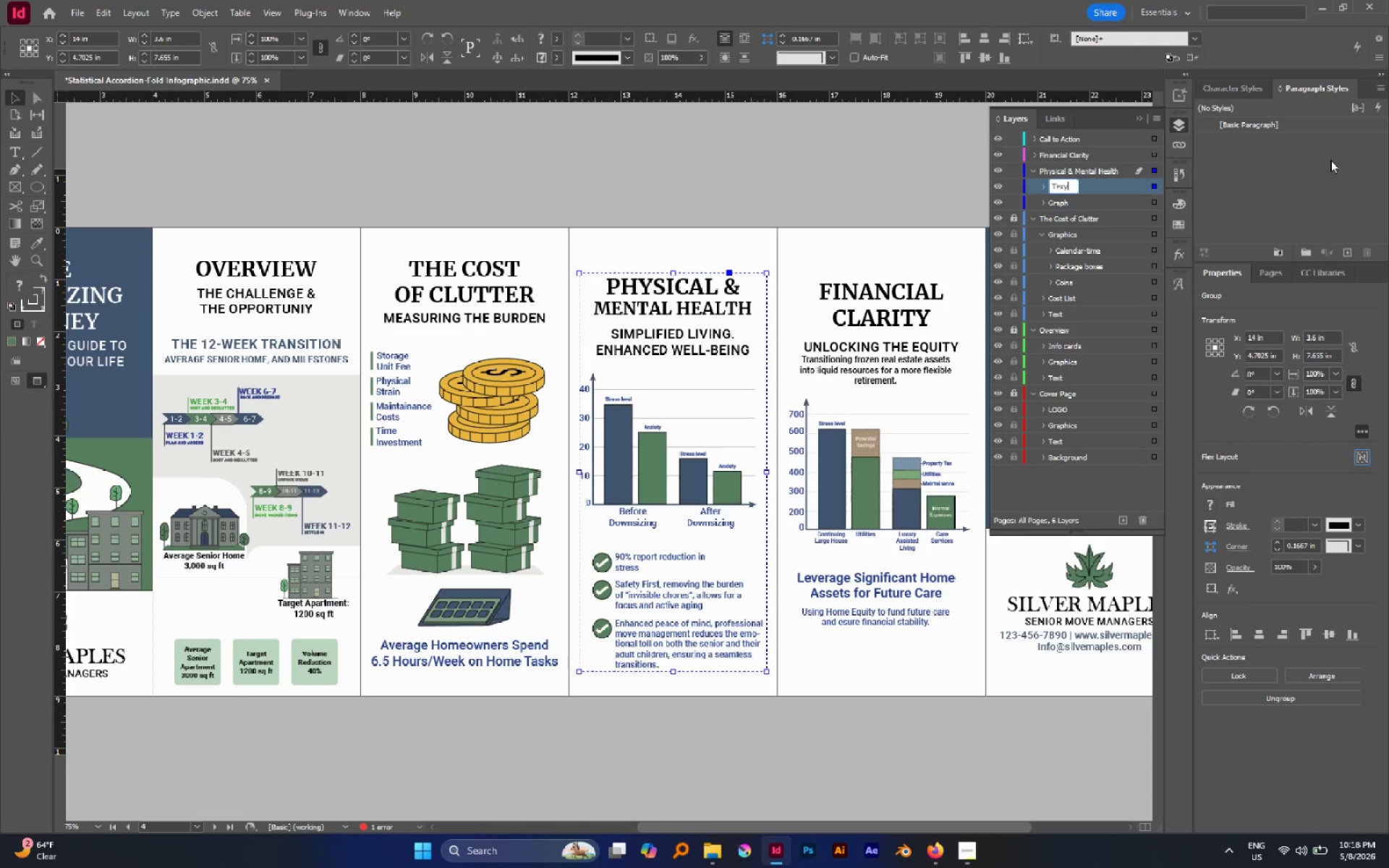 
key(T)
 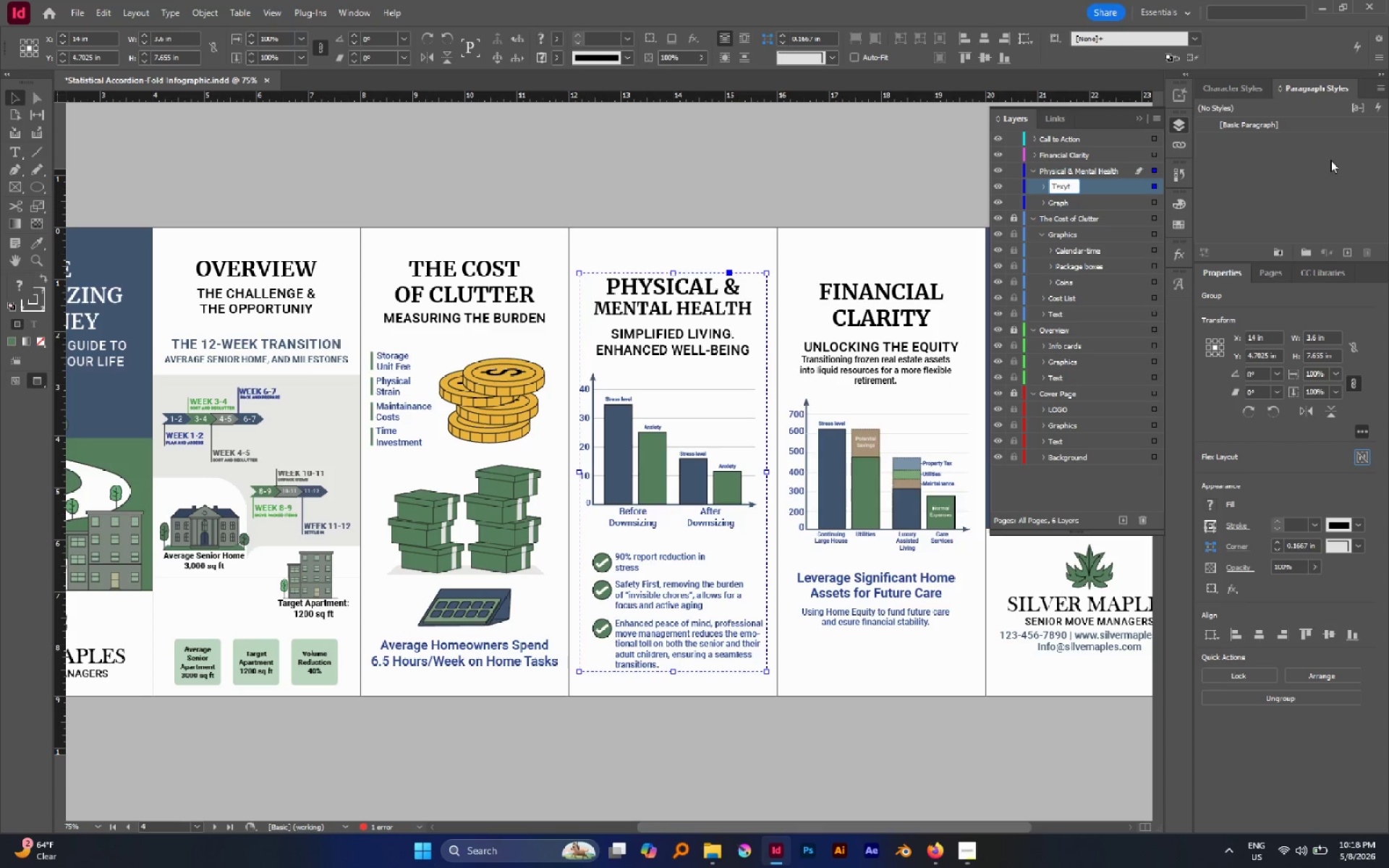 
key(ArrowLeft)
 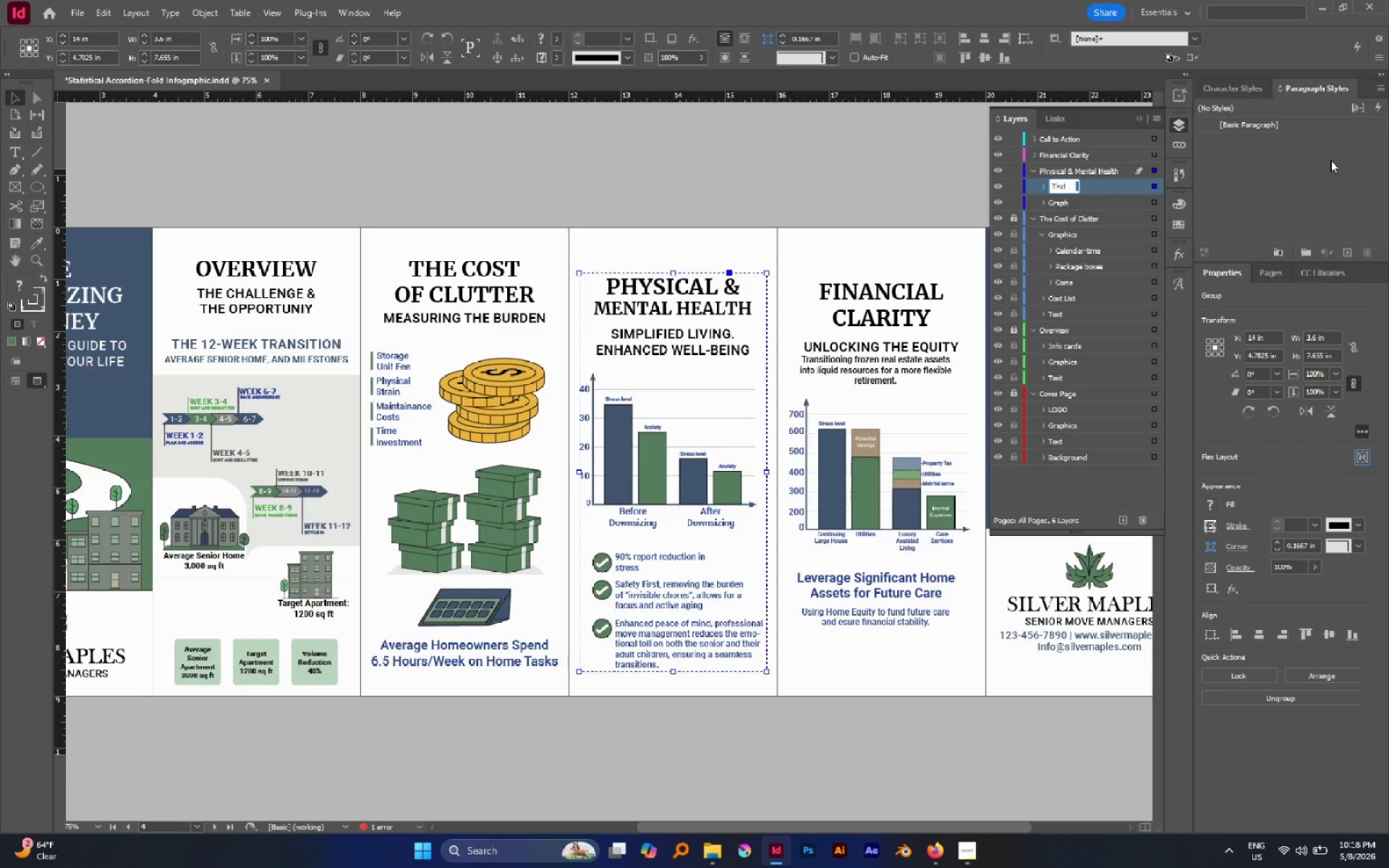 
key(Backspace)
 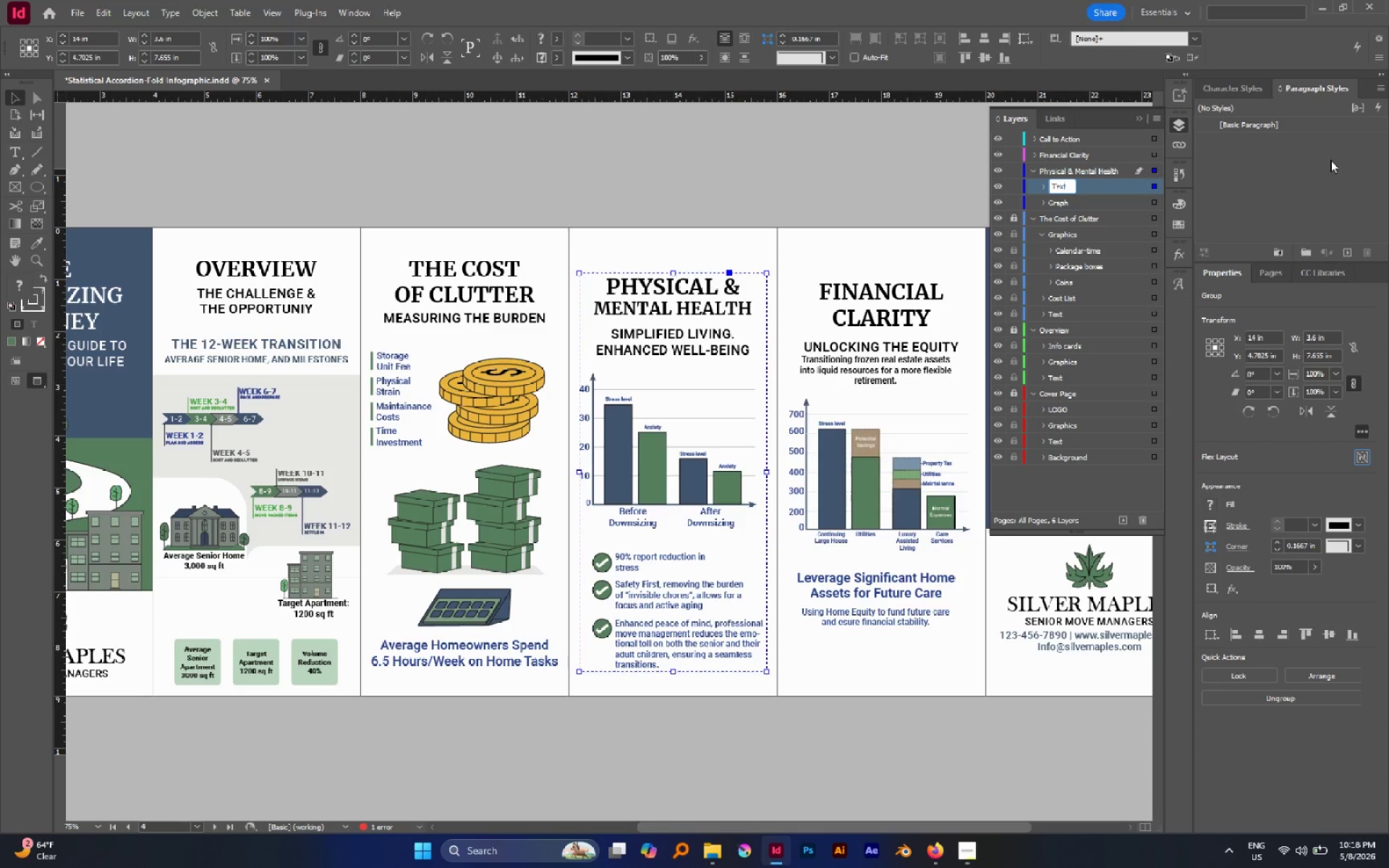 
key(CapsLock)
 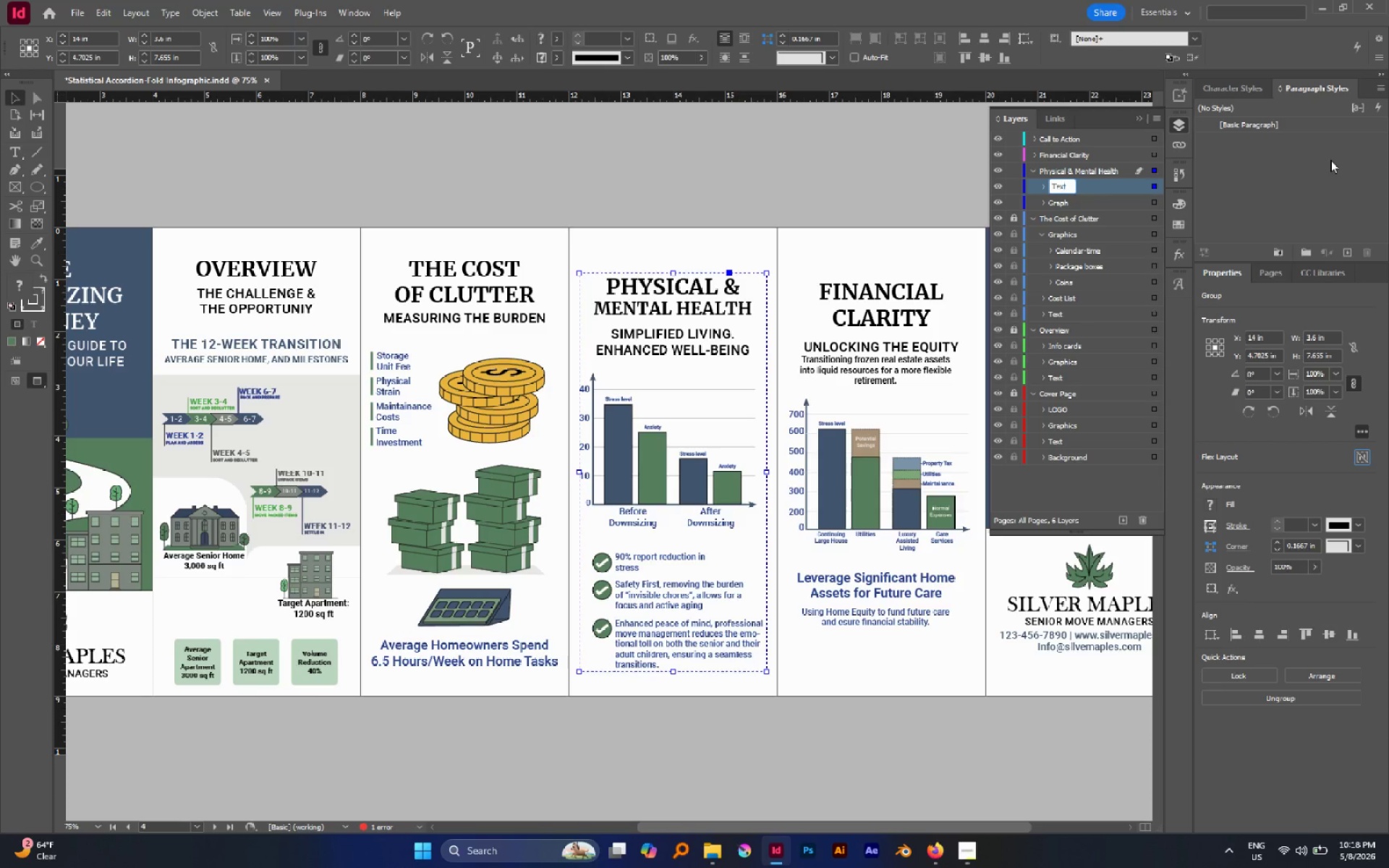 
key(CapsLock)
 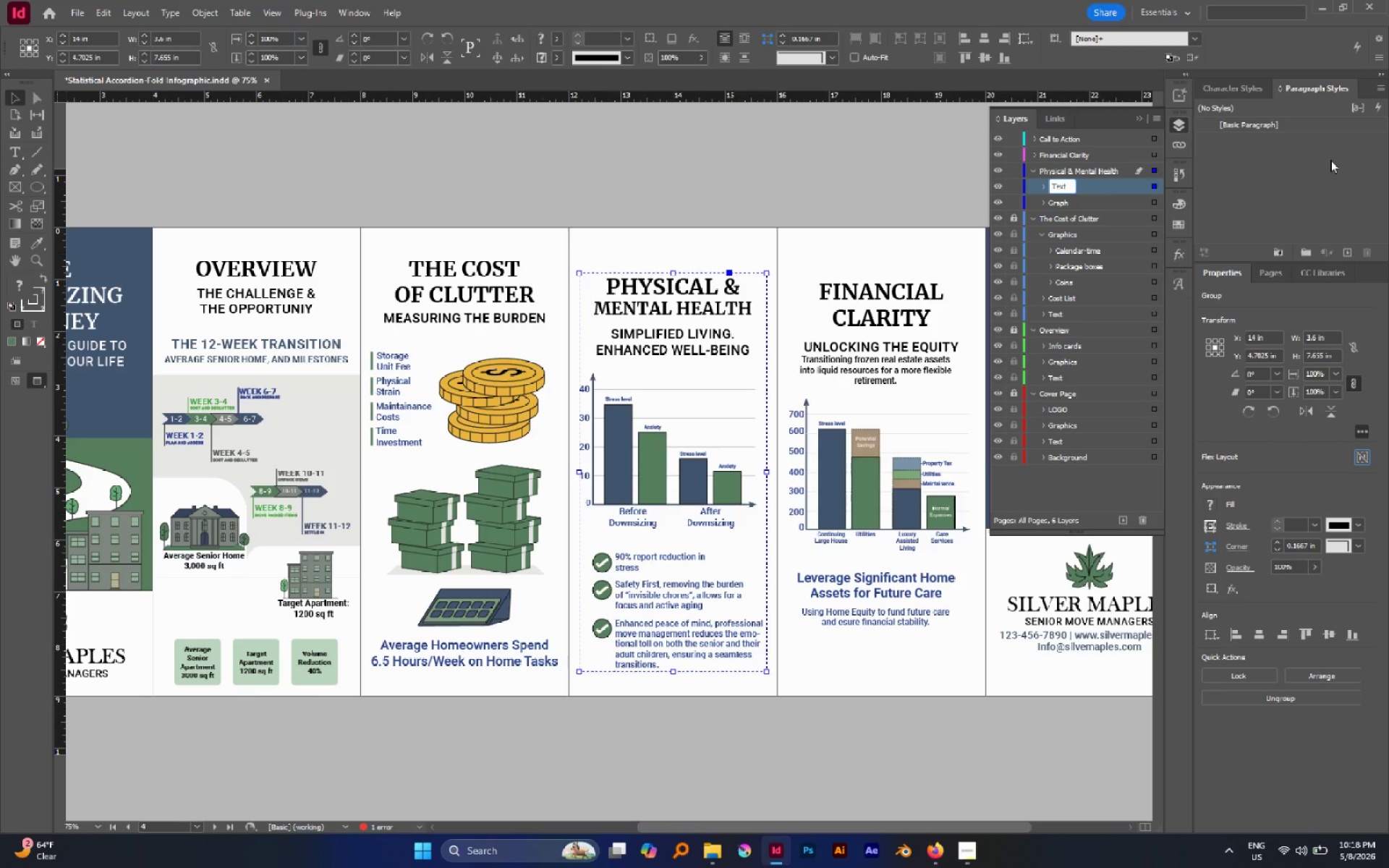 
key(Tab)
 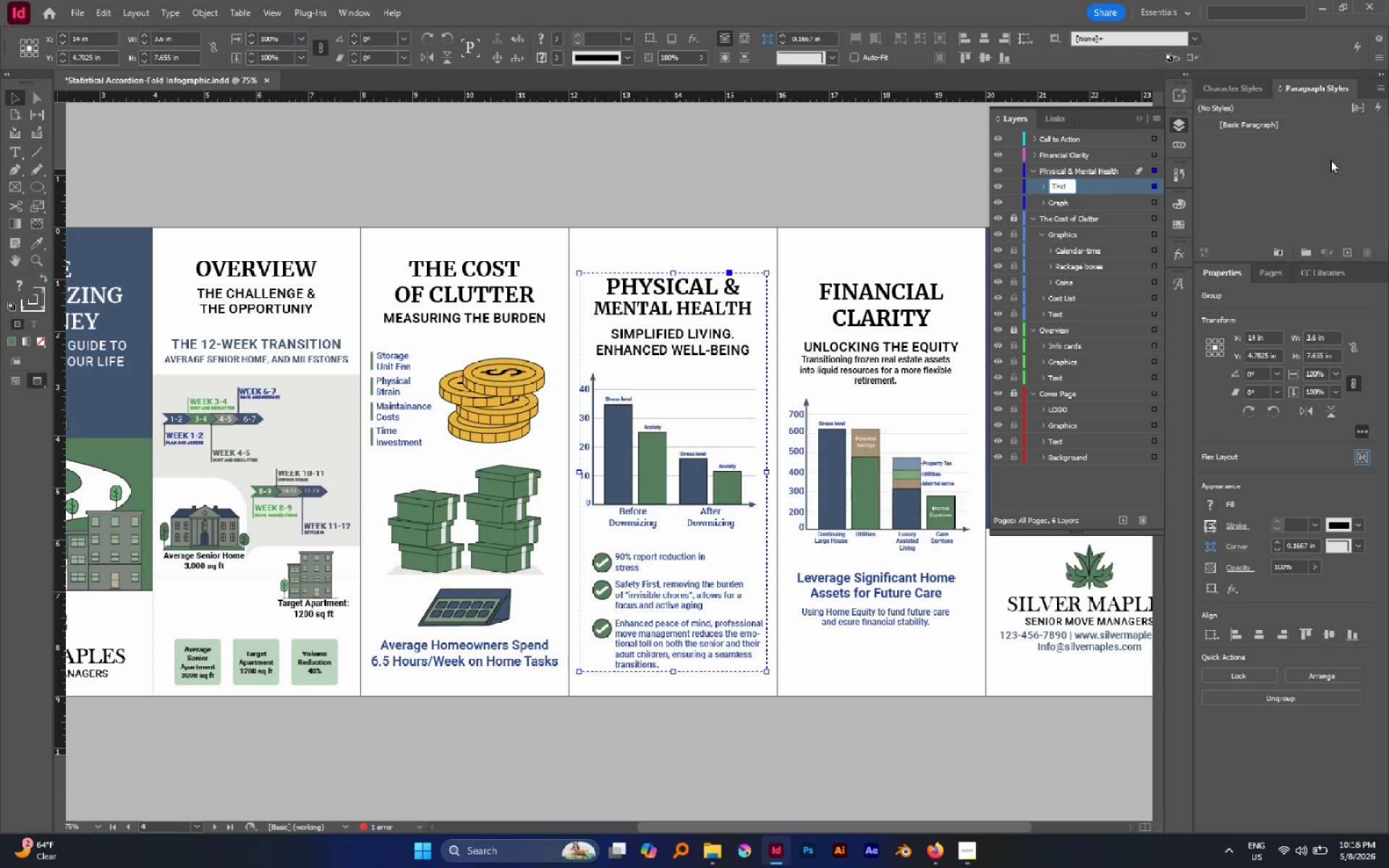 
key(Tab)
 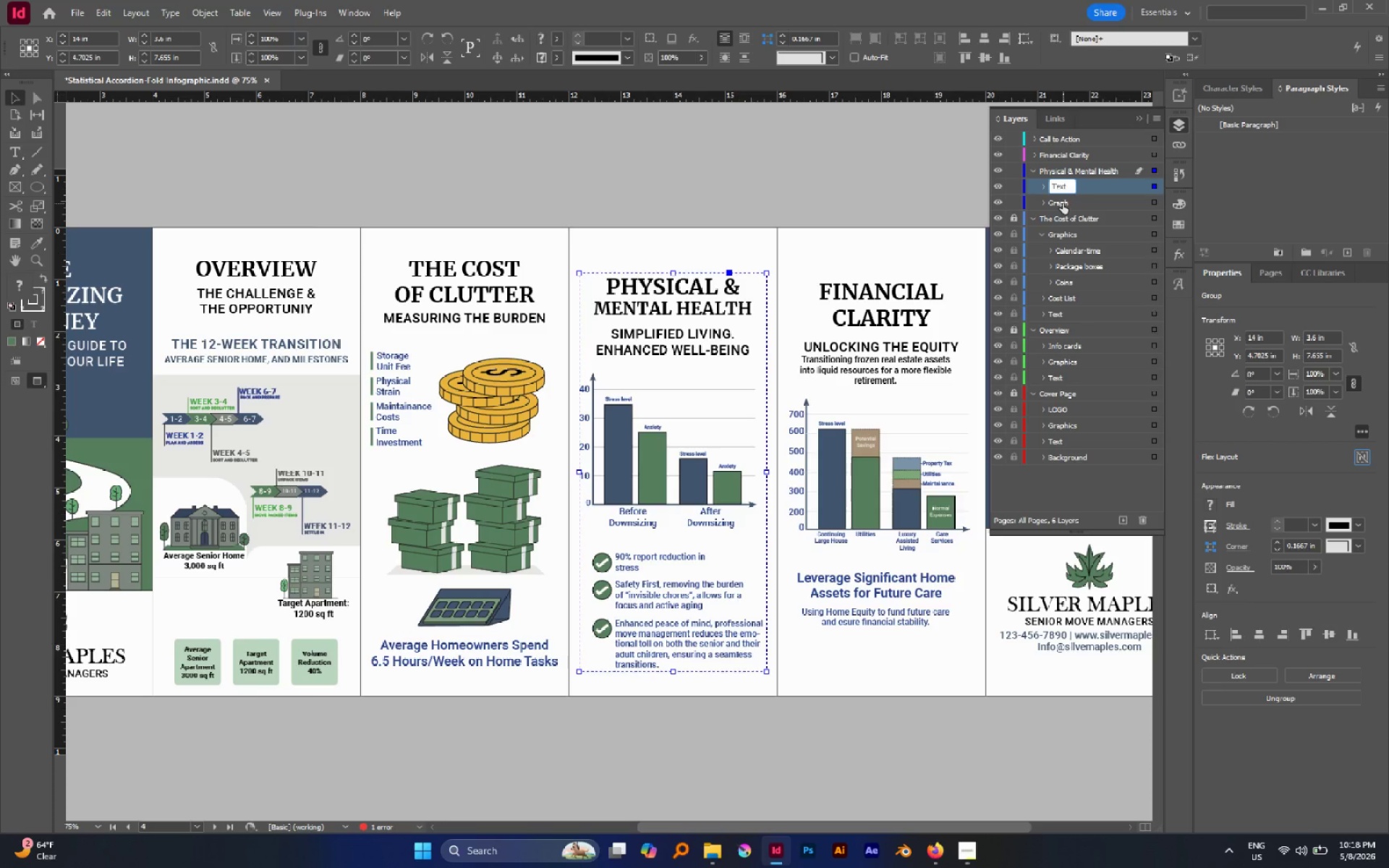 
double_click([1063, 203])
 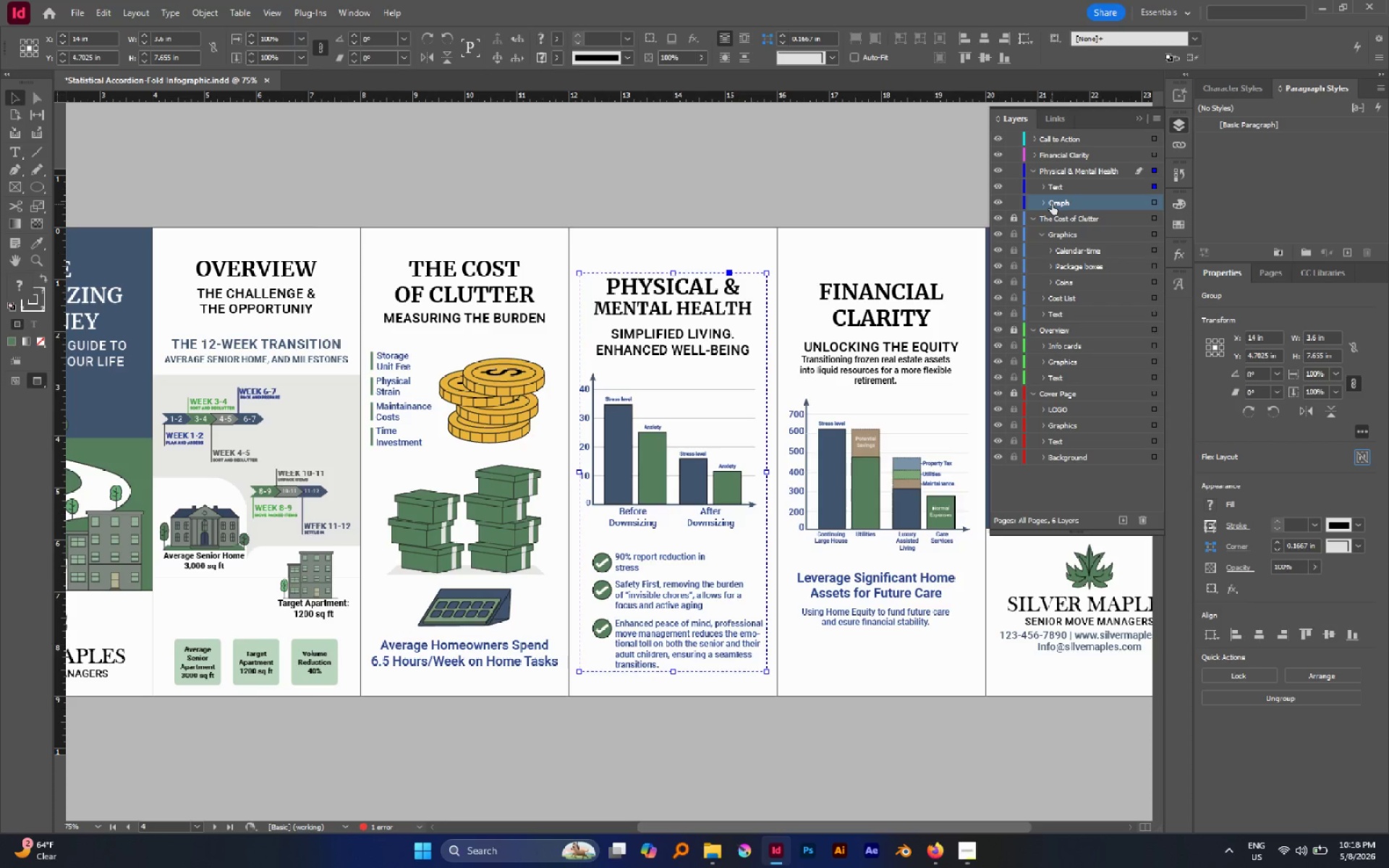 
double_click([1052, 204])
 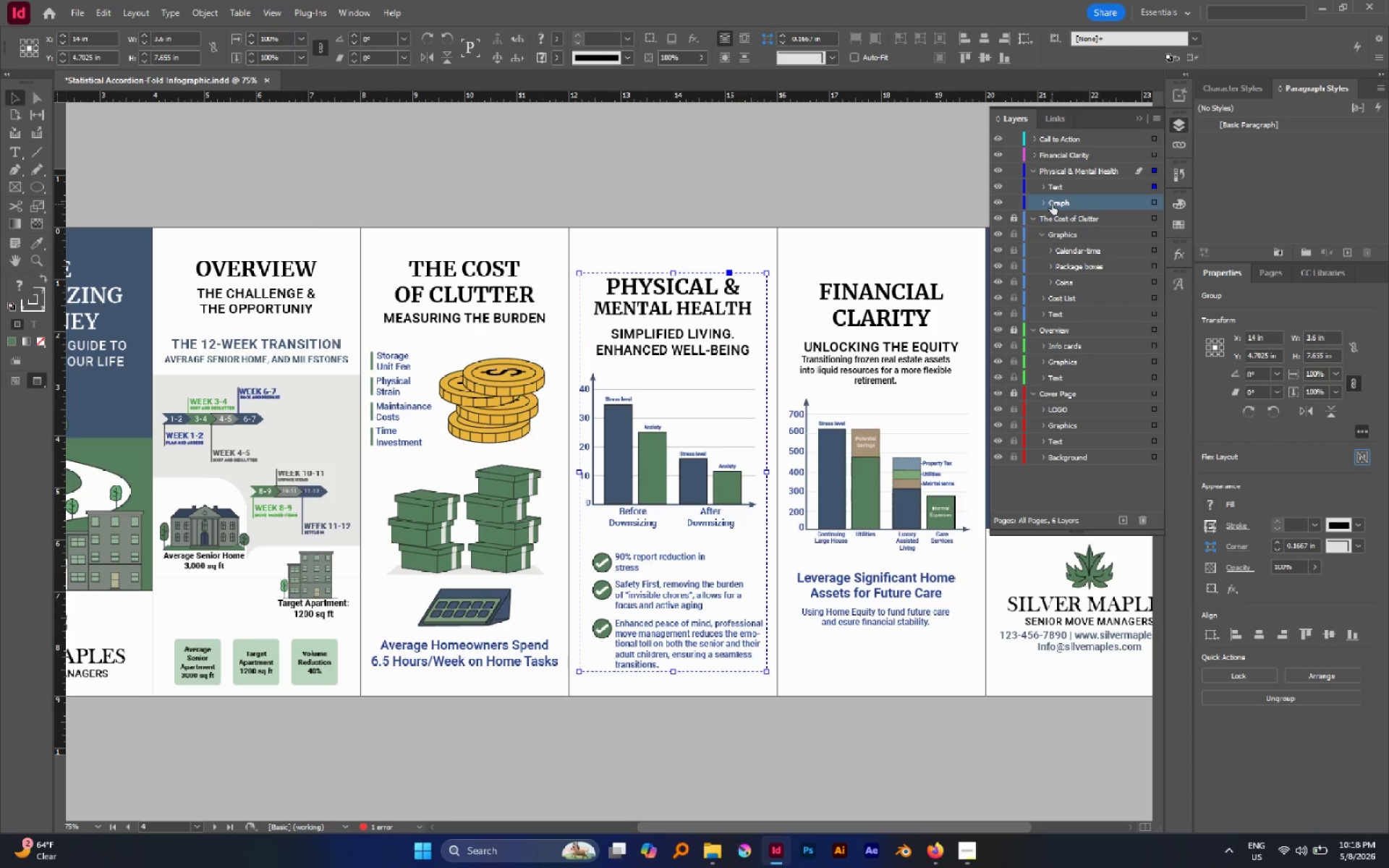 
triple_click([1052, 204])
 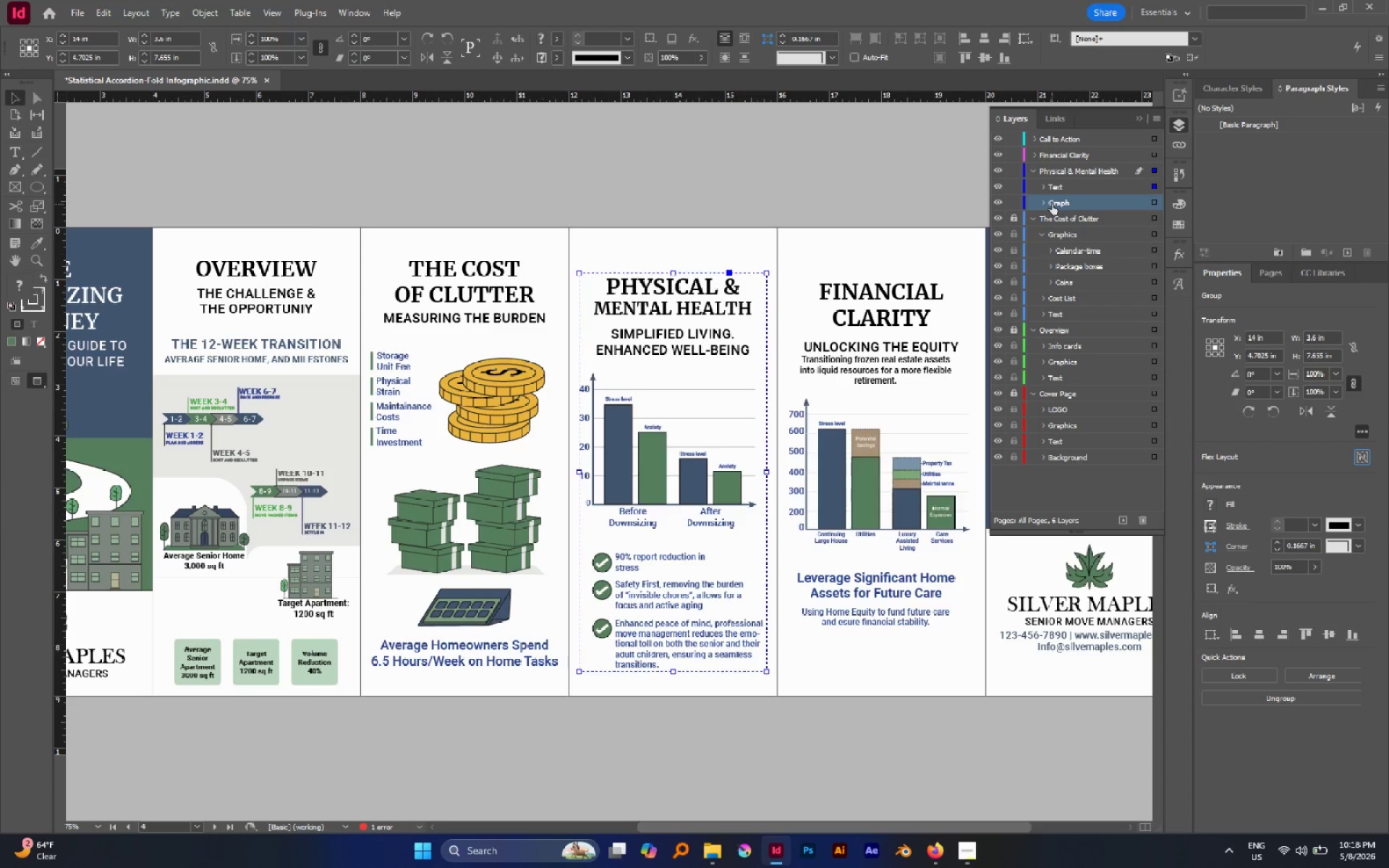 
triple_click([1052, 204])
 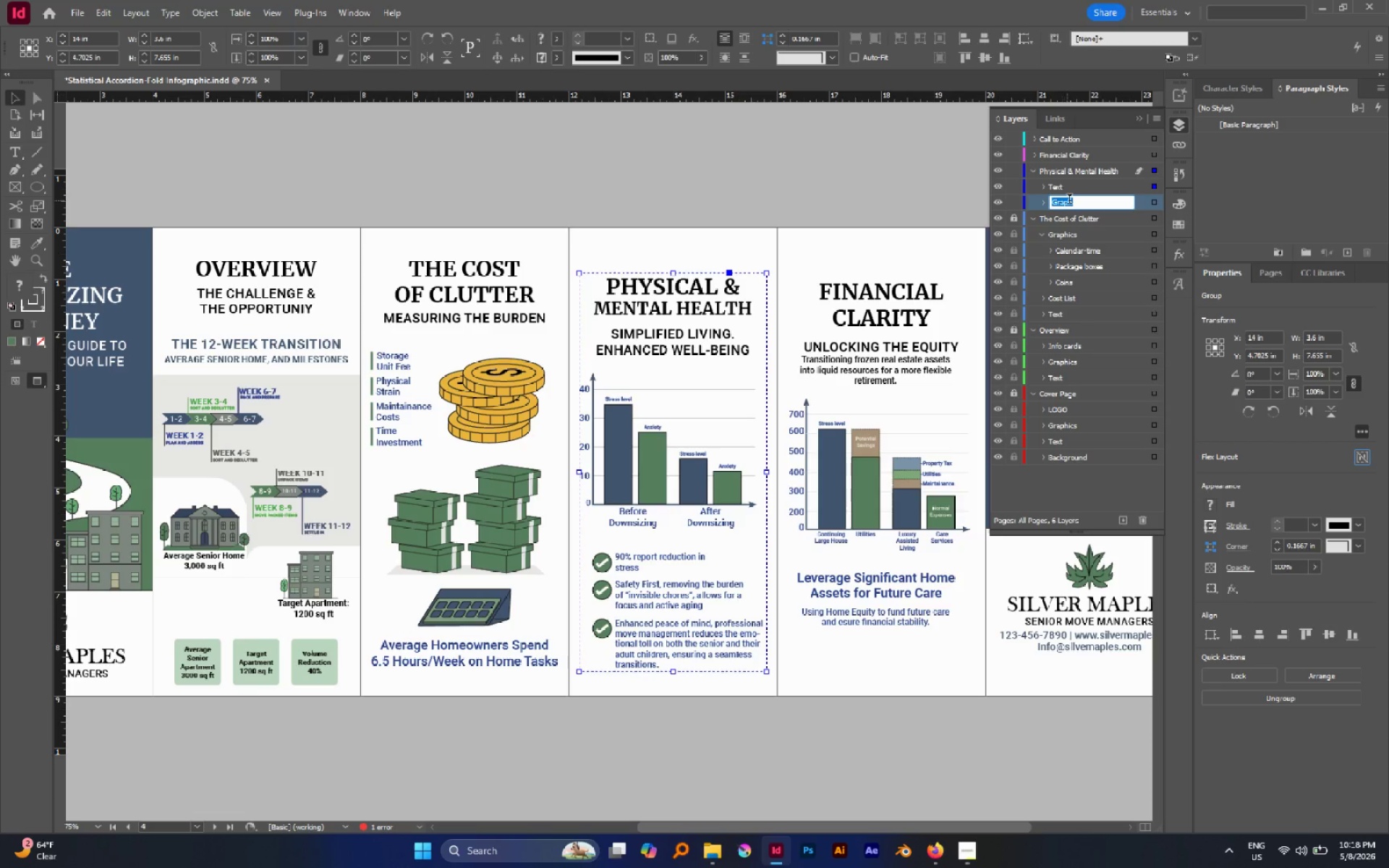 
left_click([1074, 200])
 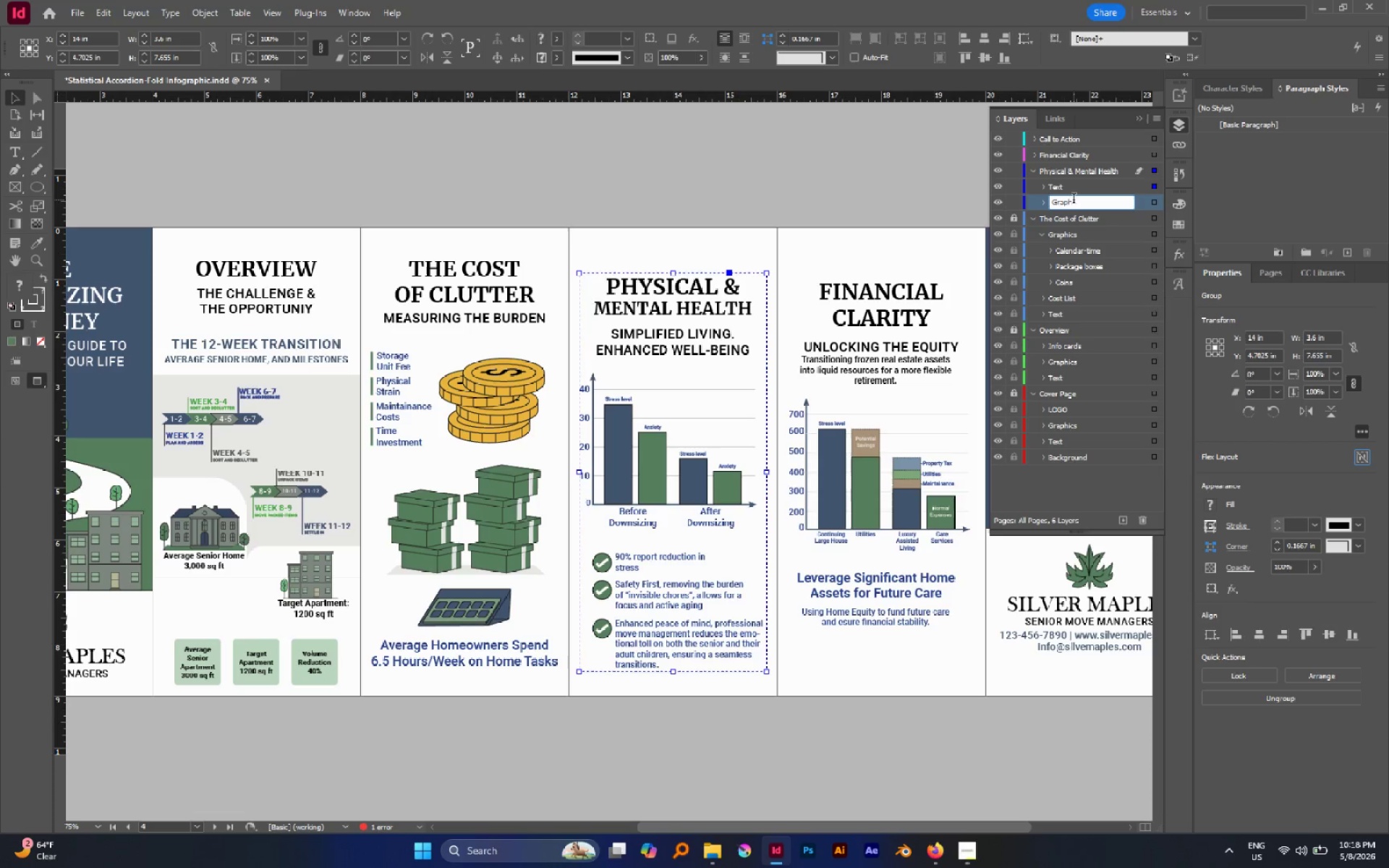 
type(ics-grpah)
key(Backspace)
key(Backspace)
key(Backspace)
type(aph)
 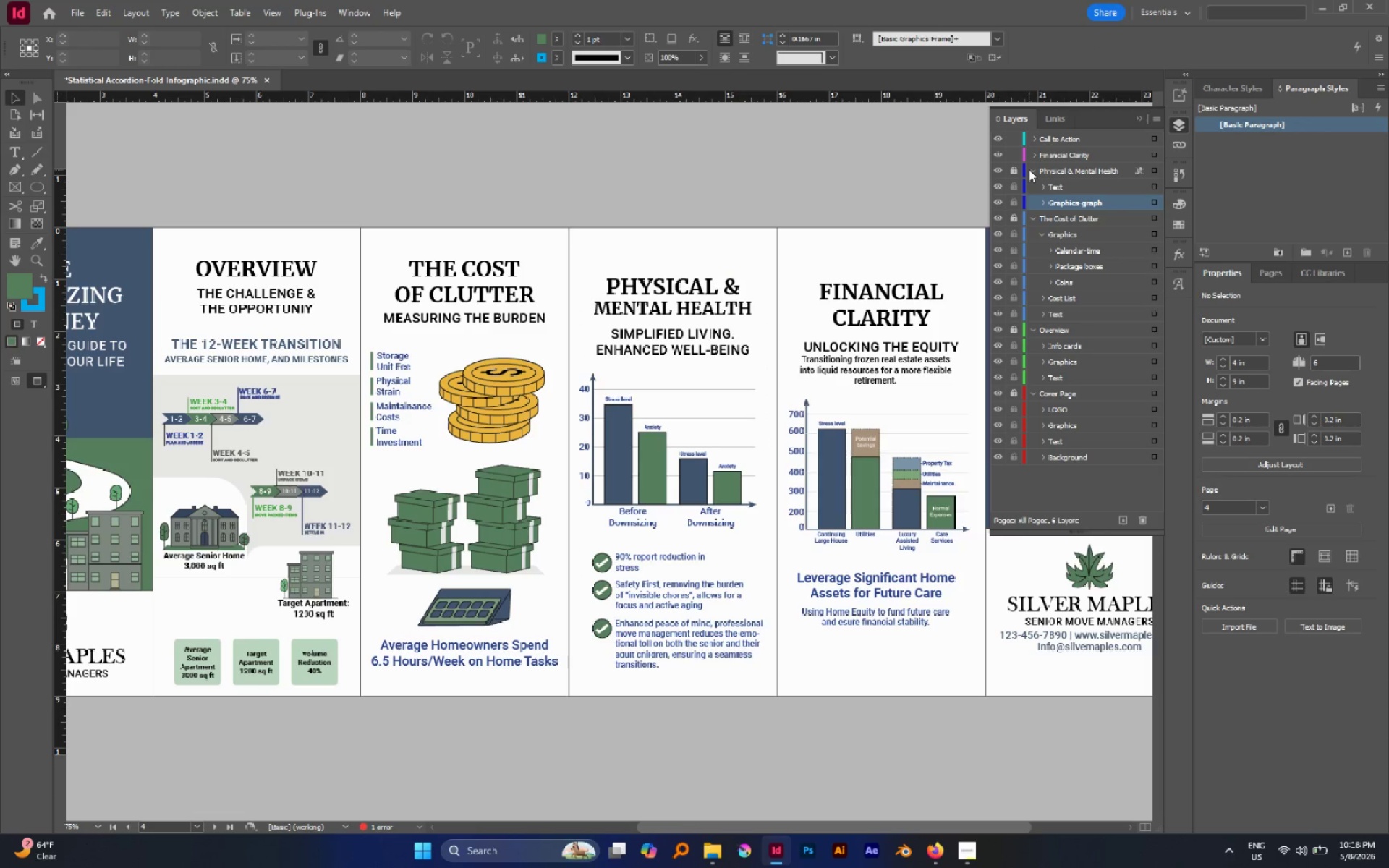 
left_click([1035, 157])
 